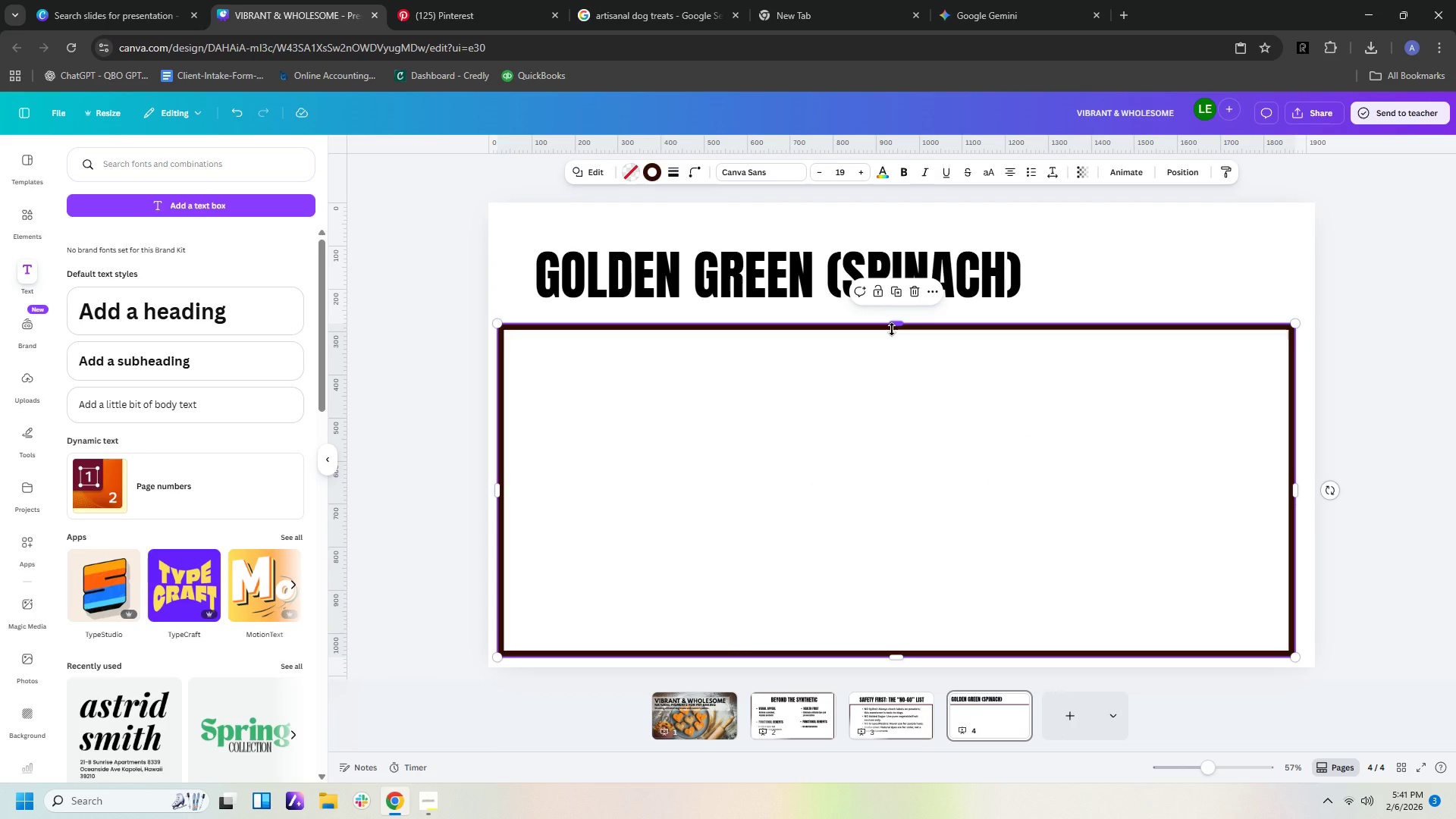 
wait(12.94)
 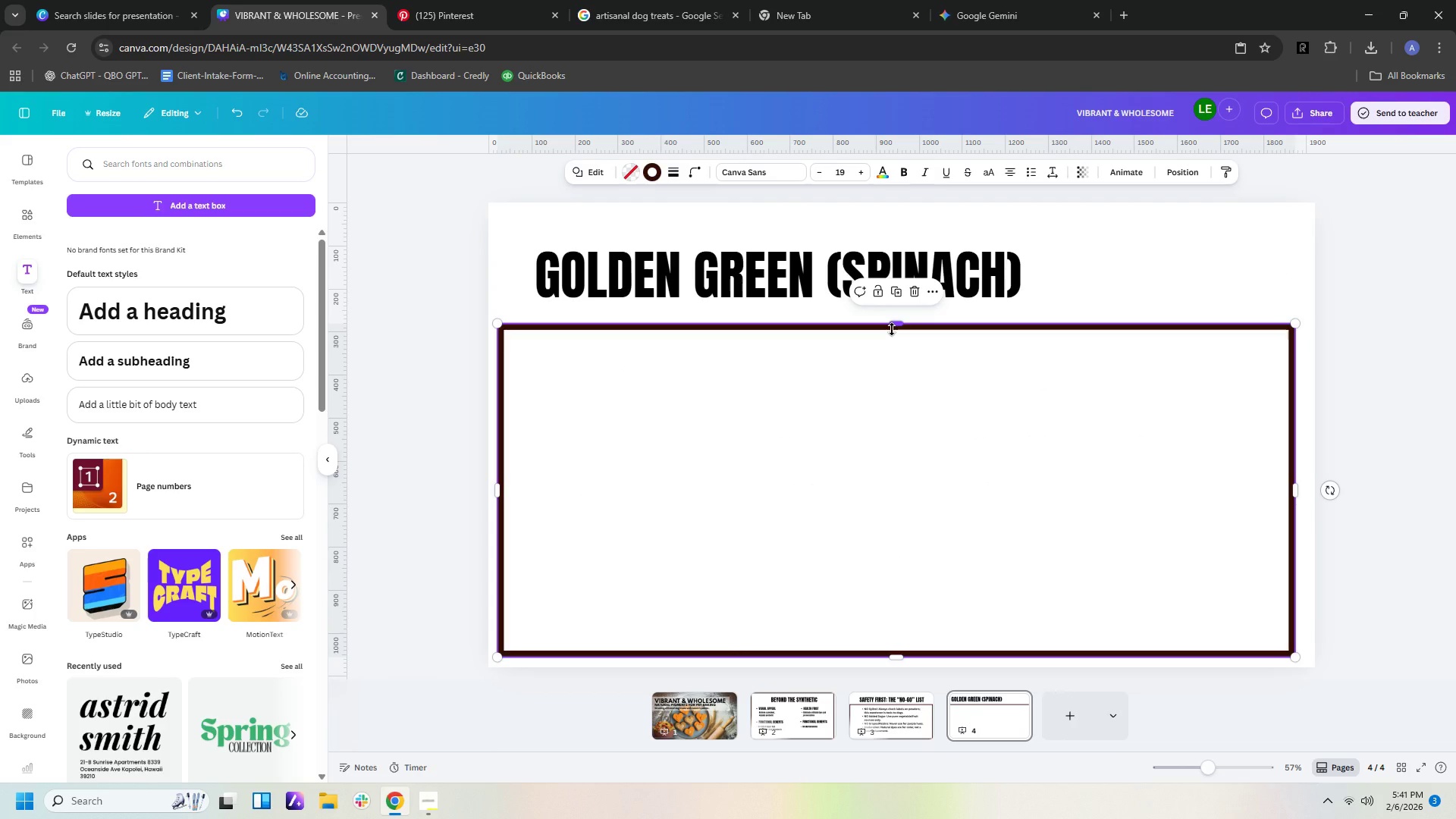 
left_click([1118, 504])
 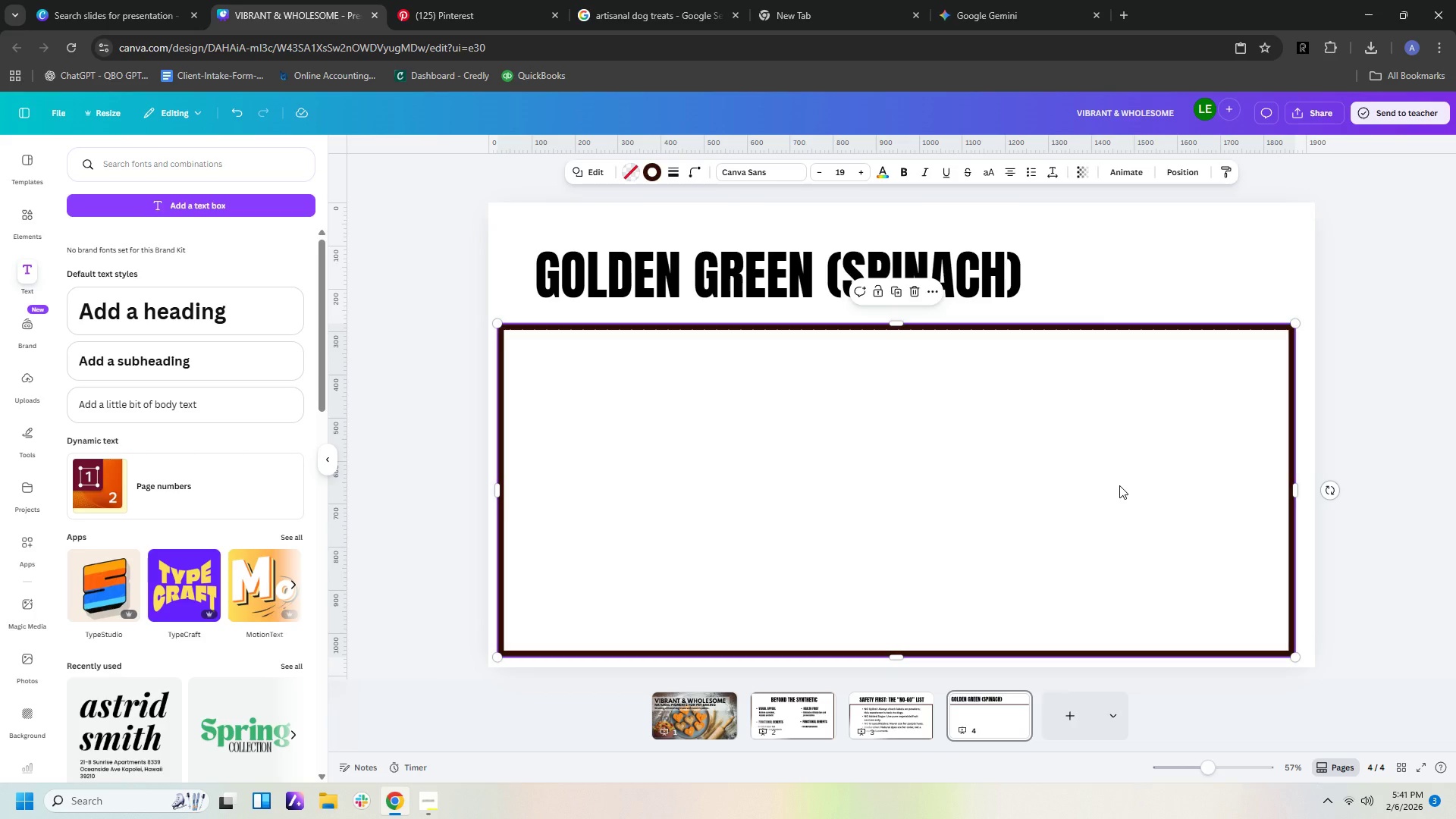 
key(Delete)
 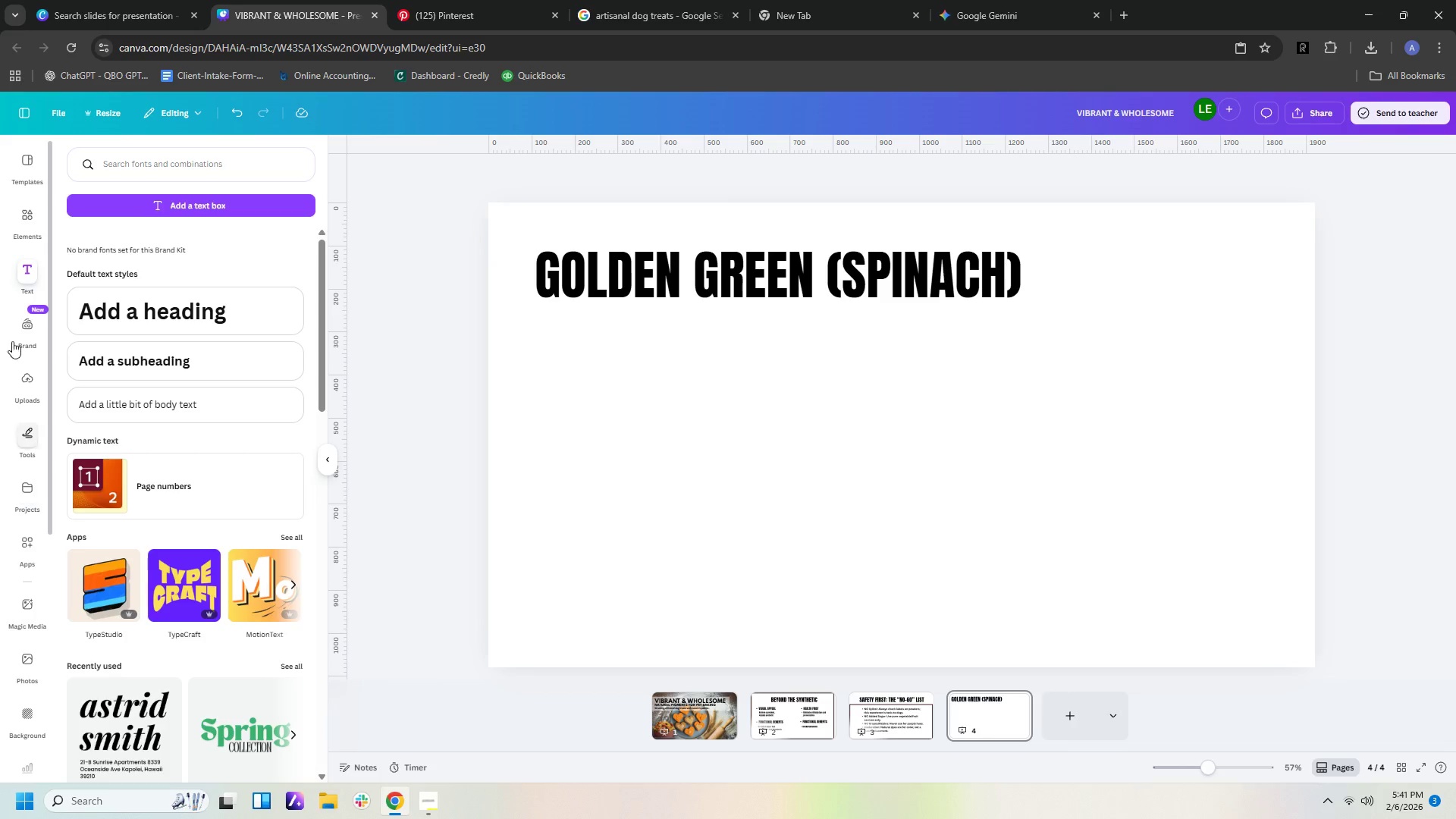 
left_click([23, 218])
 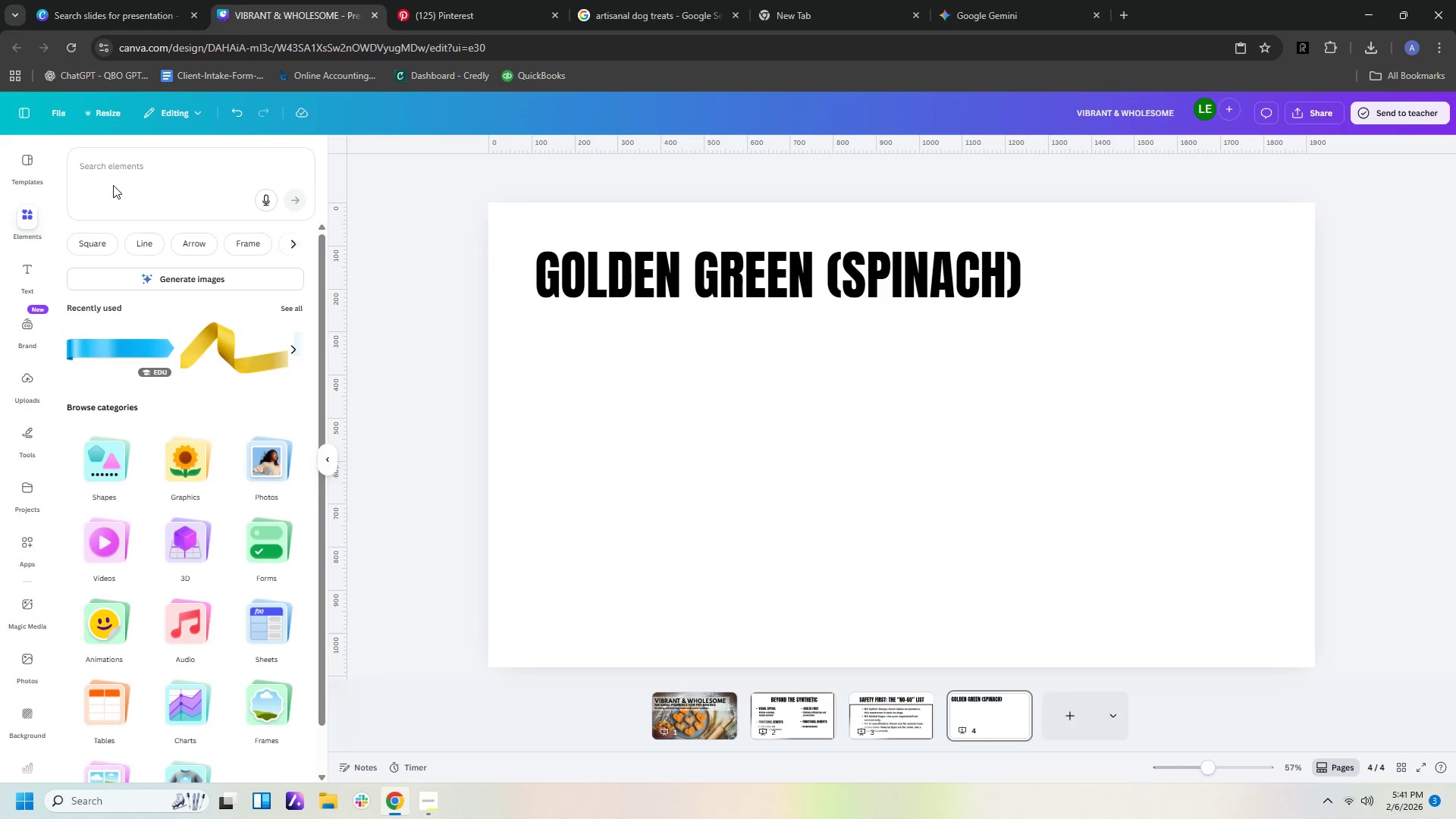 
left_click([115, 175])
 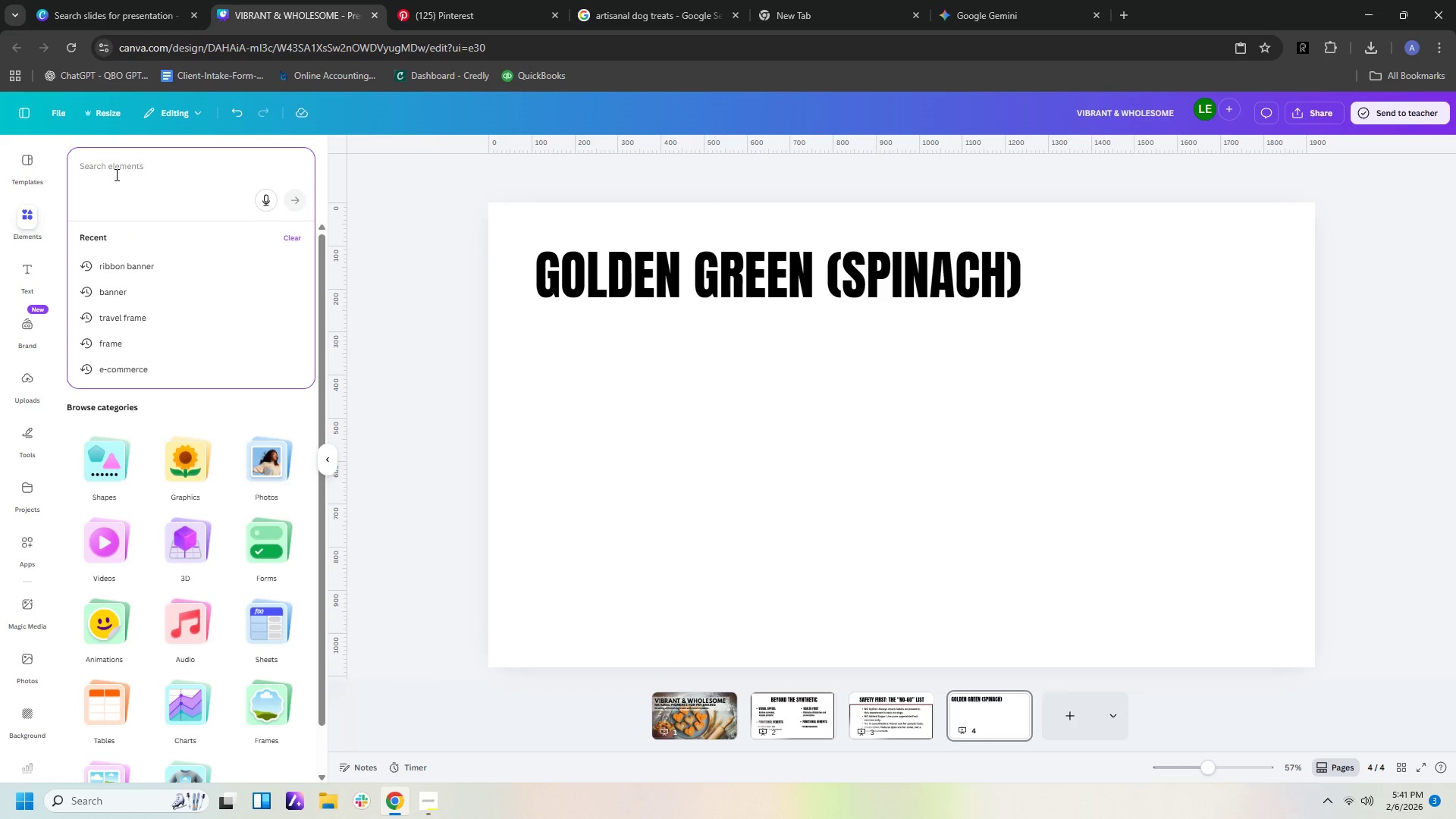 
type(TABLE)
 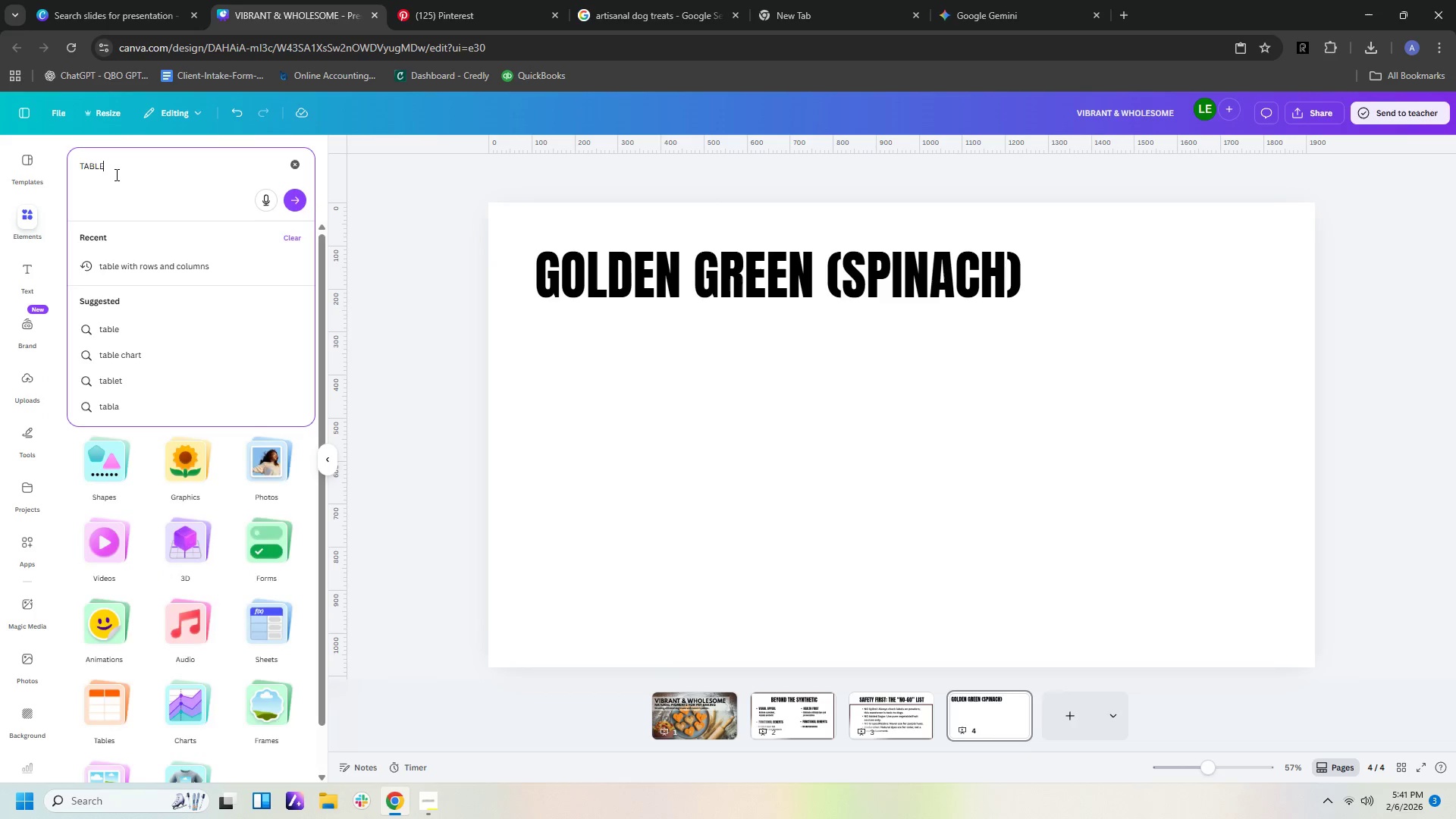 
key(Enter)
 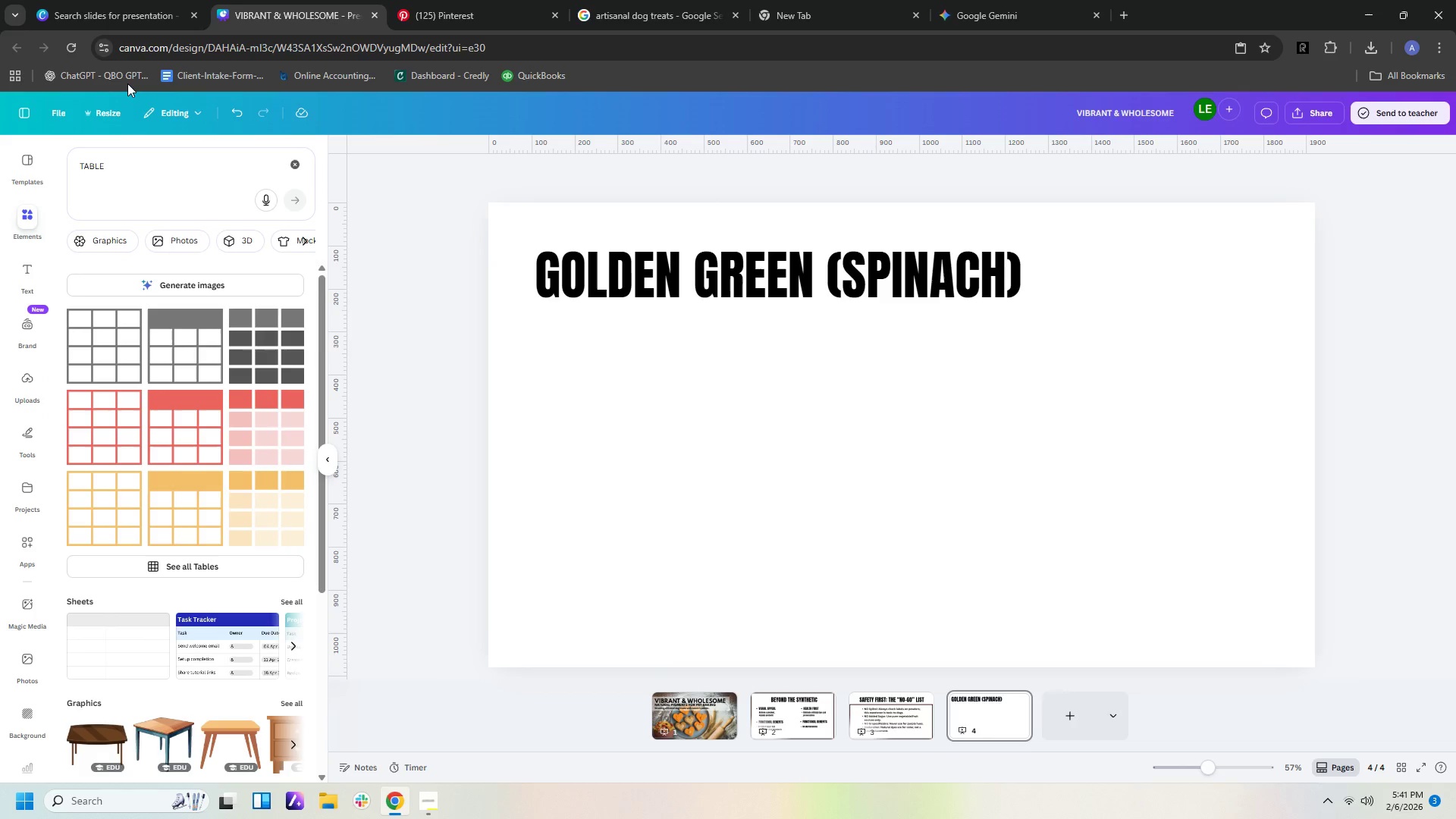 
scroll: coordinate [213, 492], scroll_direction: down, amount: 2.0
 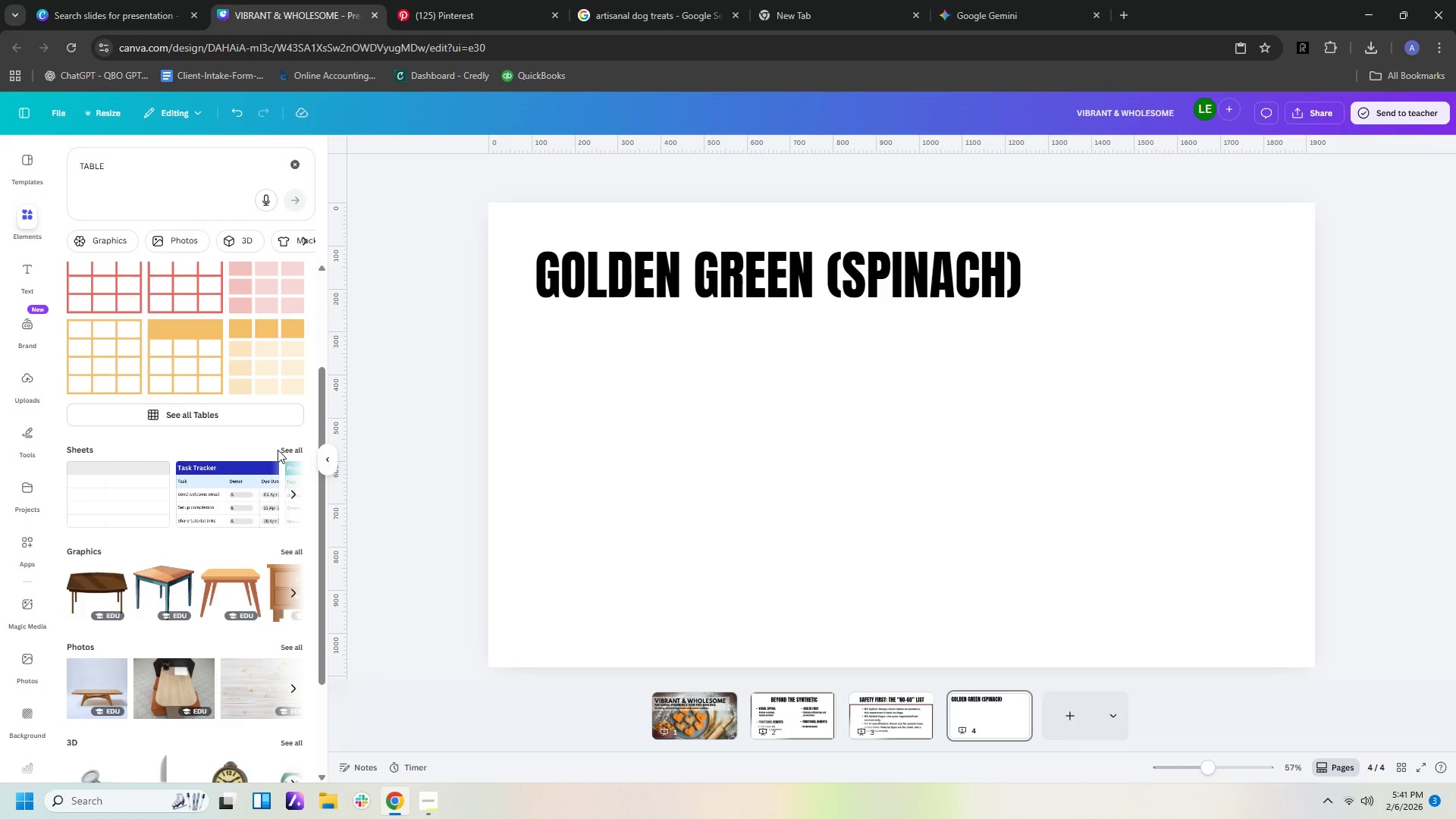 
left_click([283, 447])
 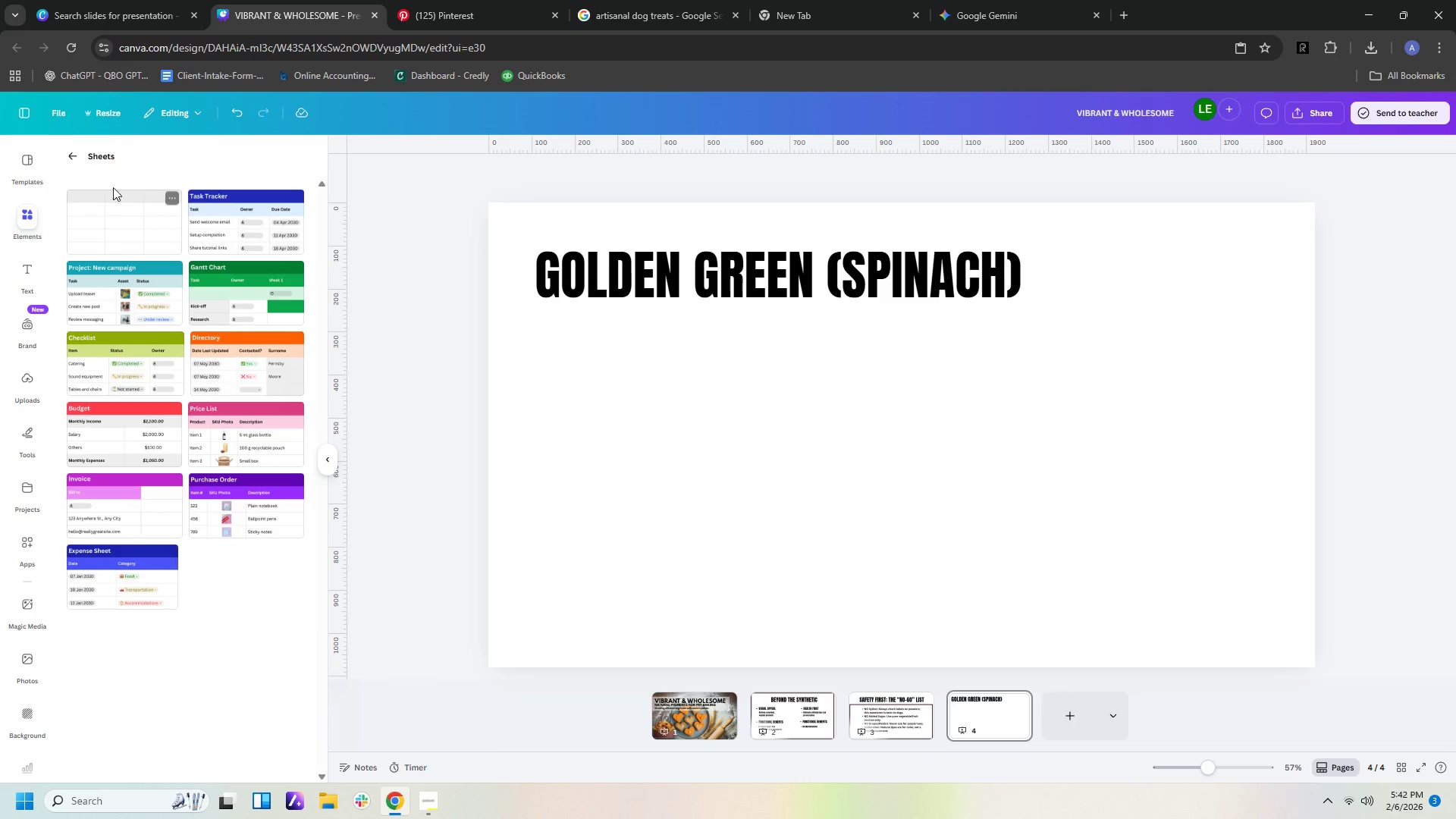 
left_click([78, 153])
 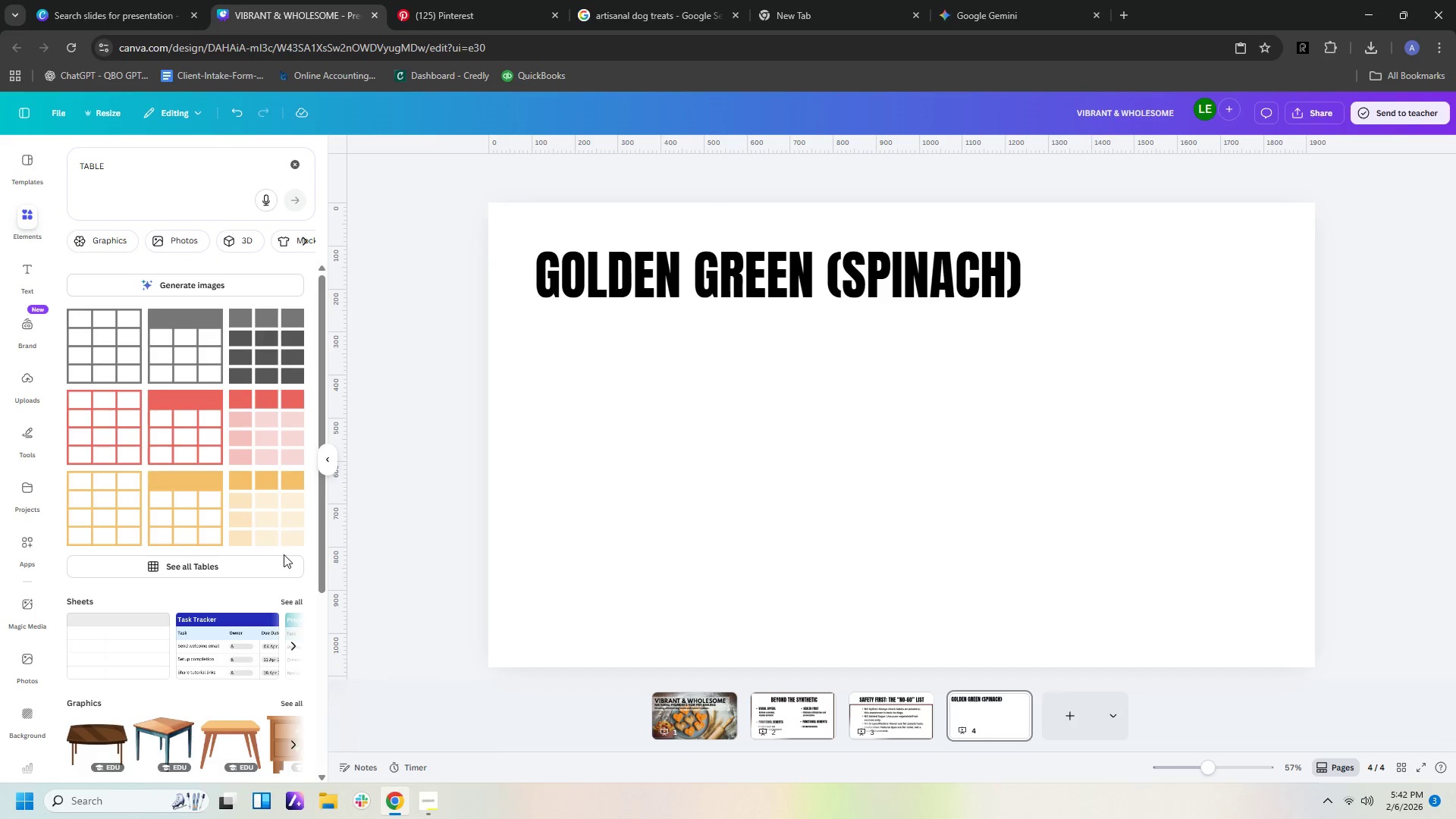 
left_click([265, 564])
 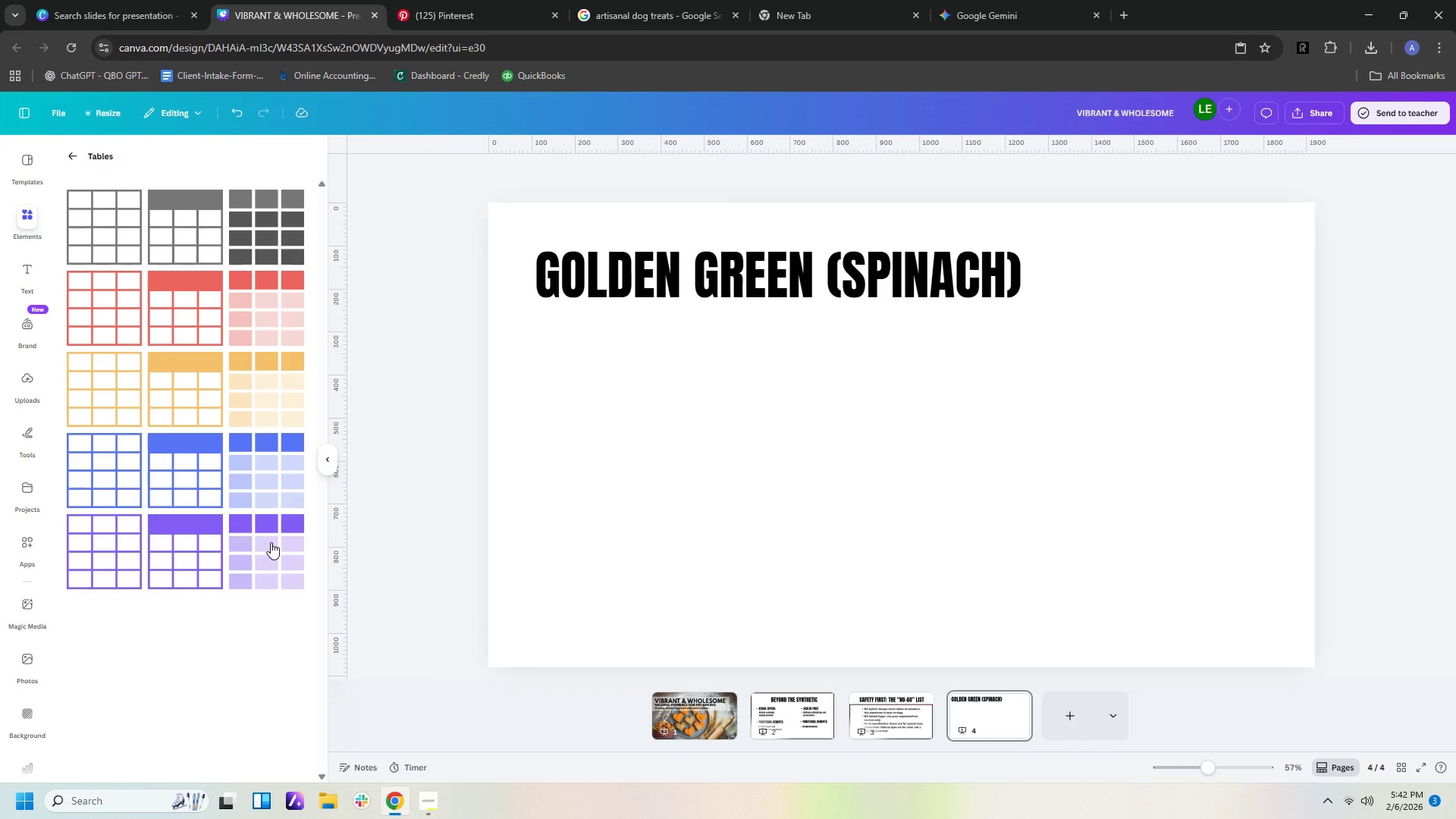 
wait(6.84)
 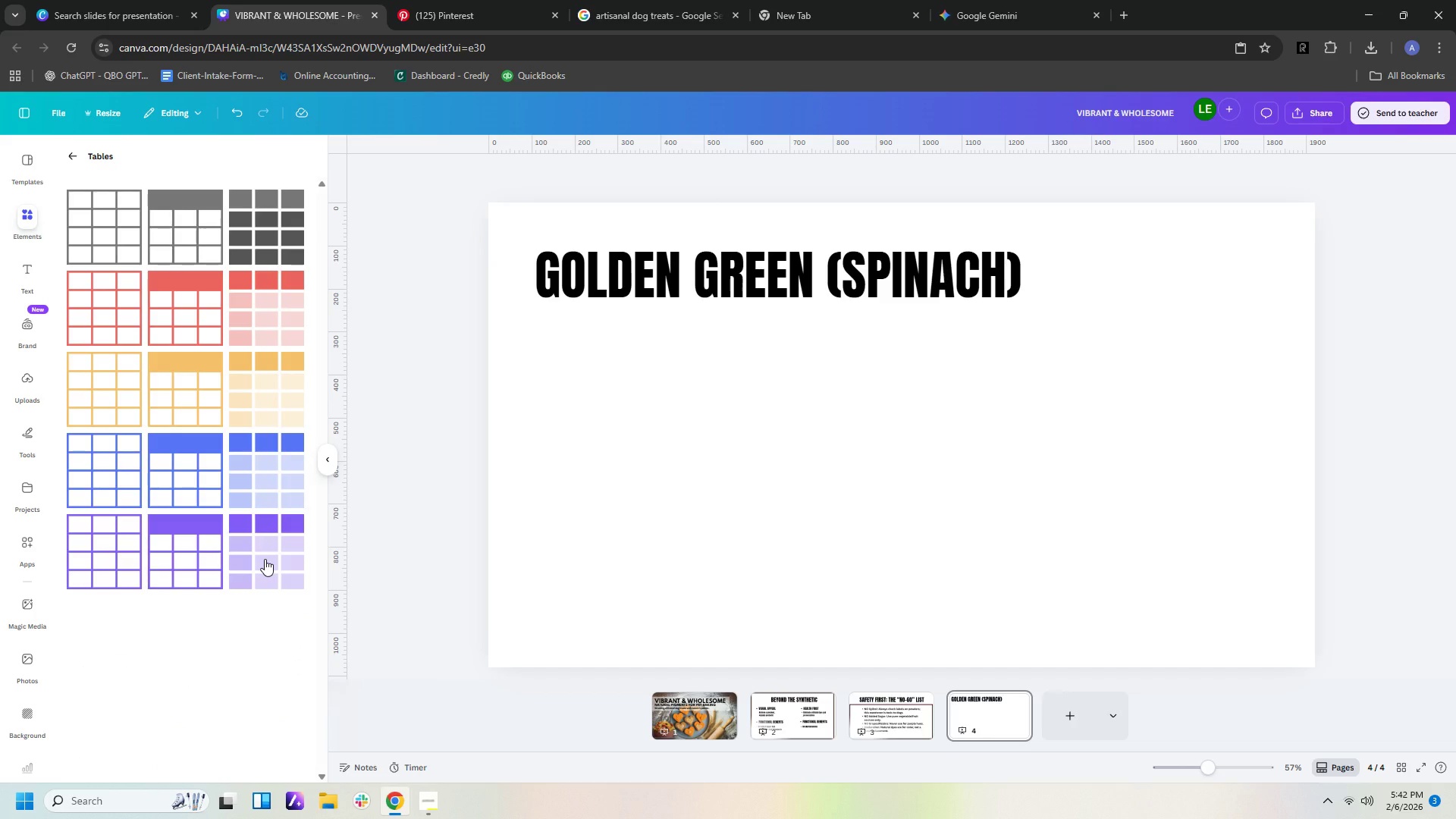 
left_click([278, 224])
 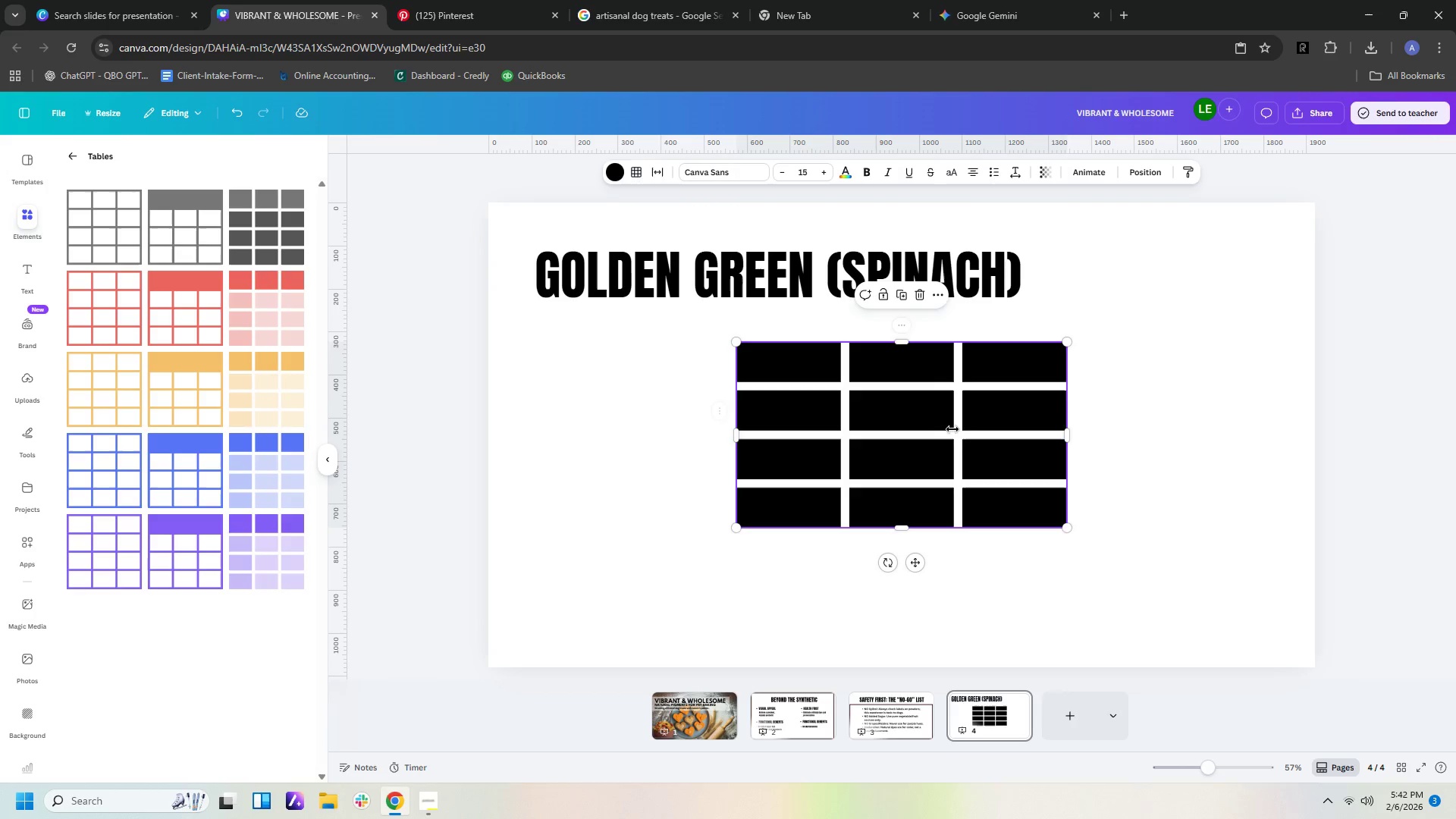 
wait(5.09)
 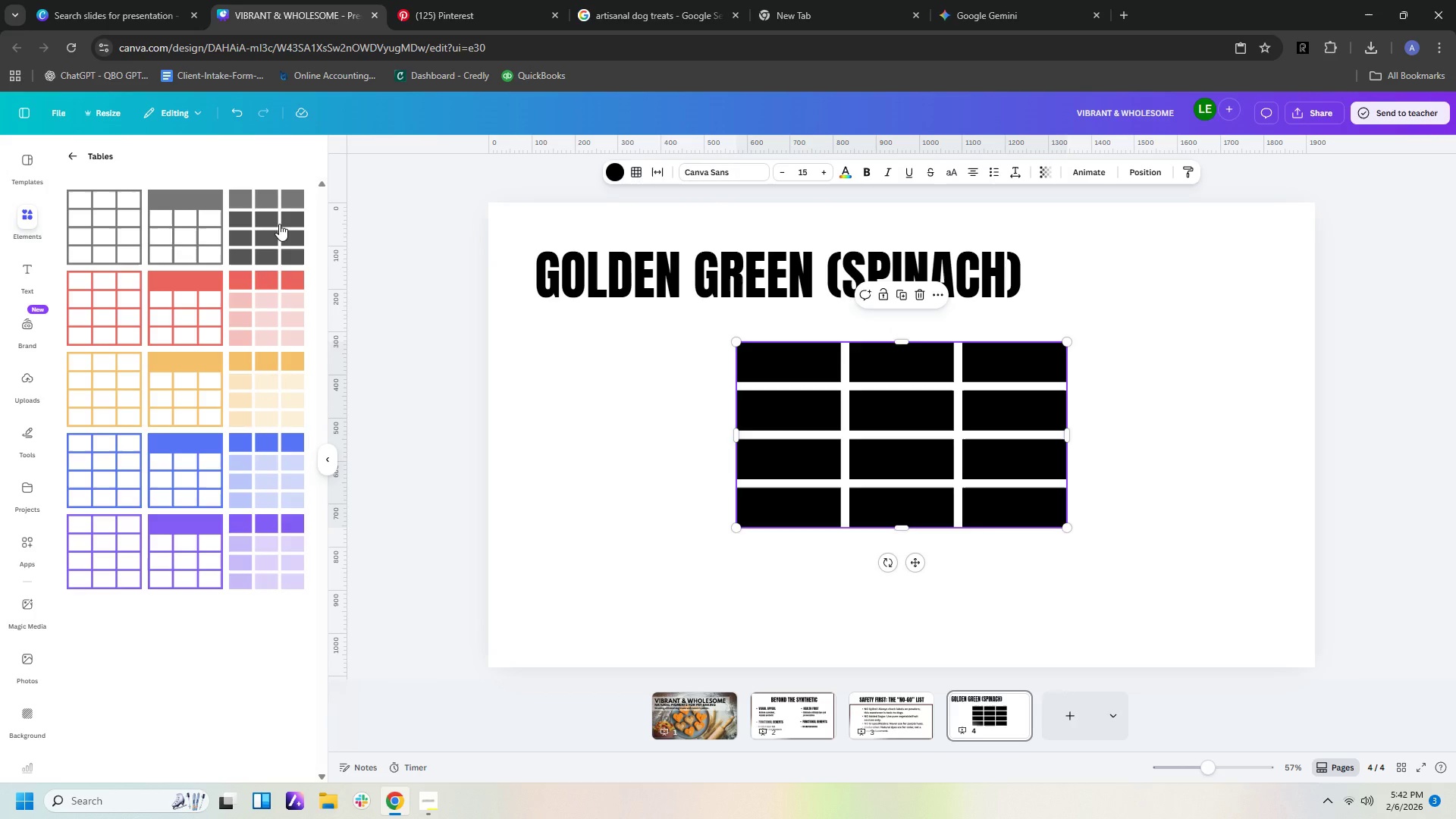 
left_click_drag(start_coordinate=[1072, 438], to_coordinate=[930, 435])
 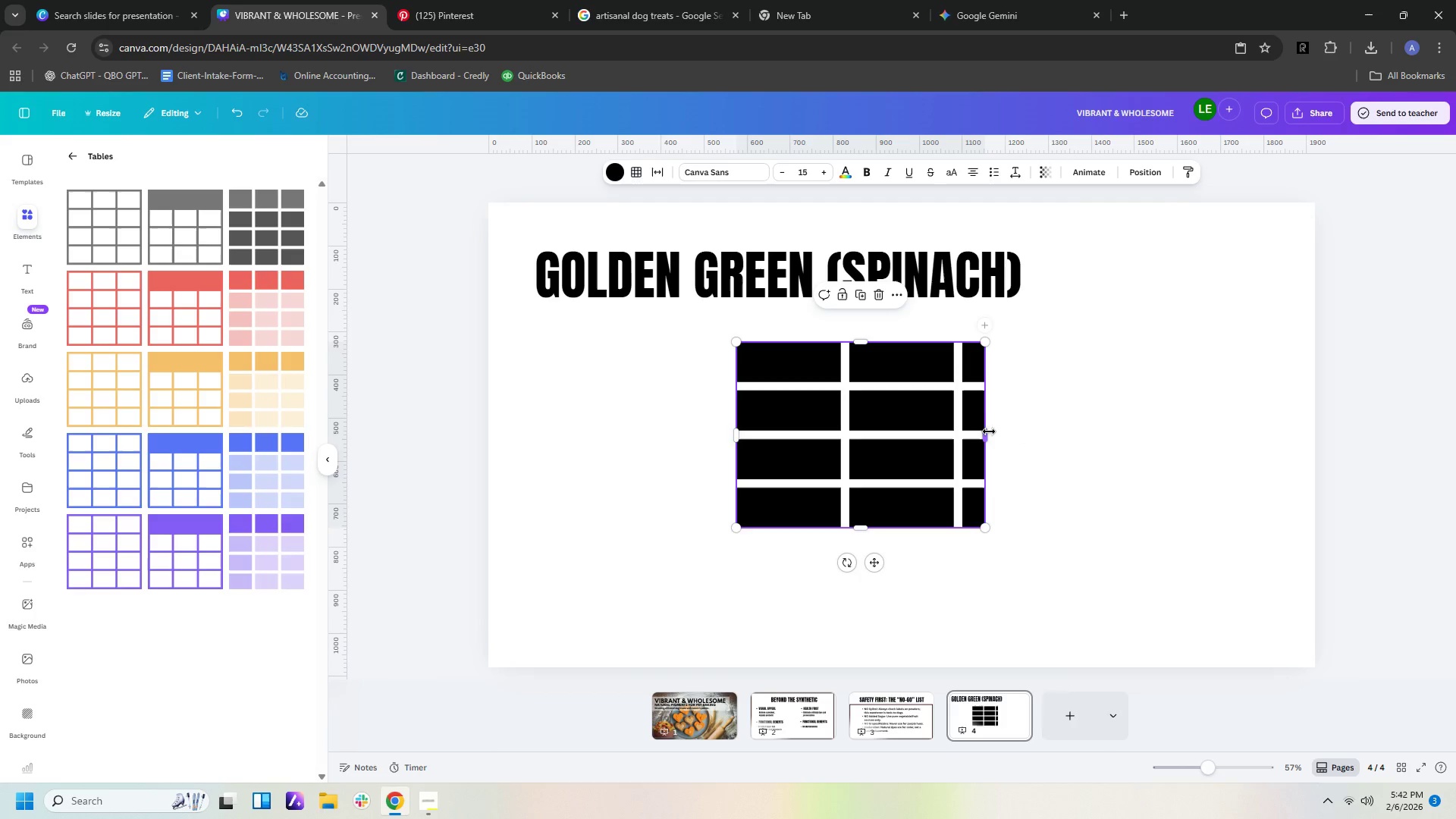 
left_click_drag(start_coordinate=[986, 433], to_coordinate=[949, 431])
 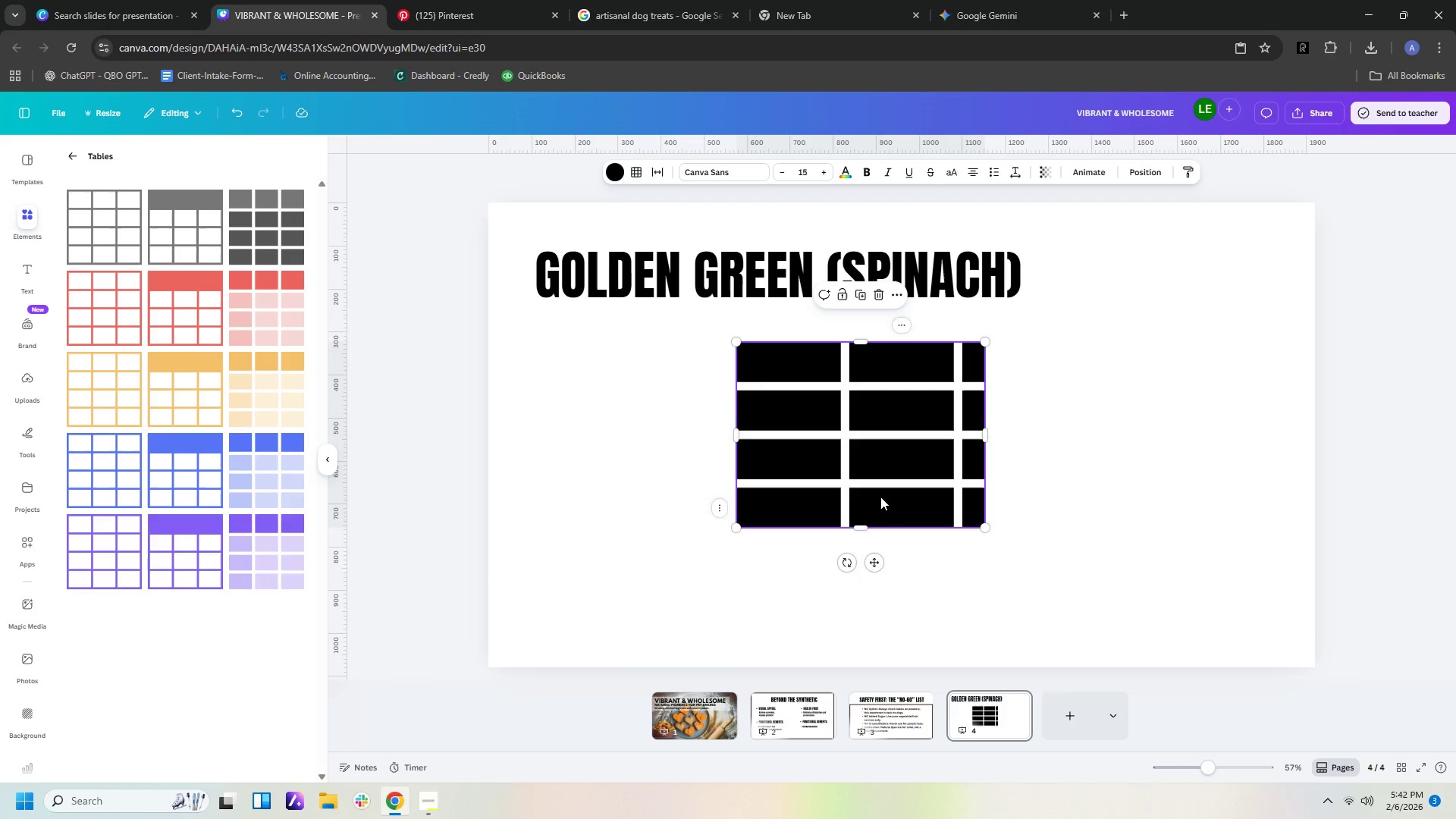 
left_click([80, 159])
 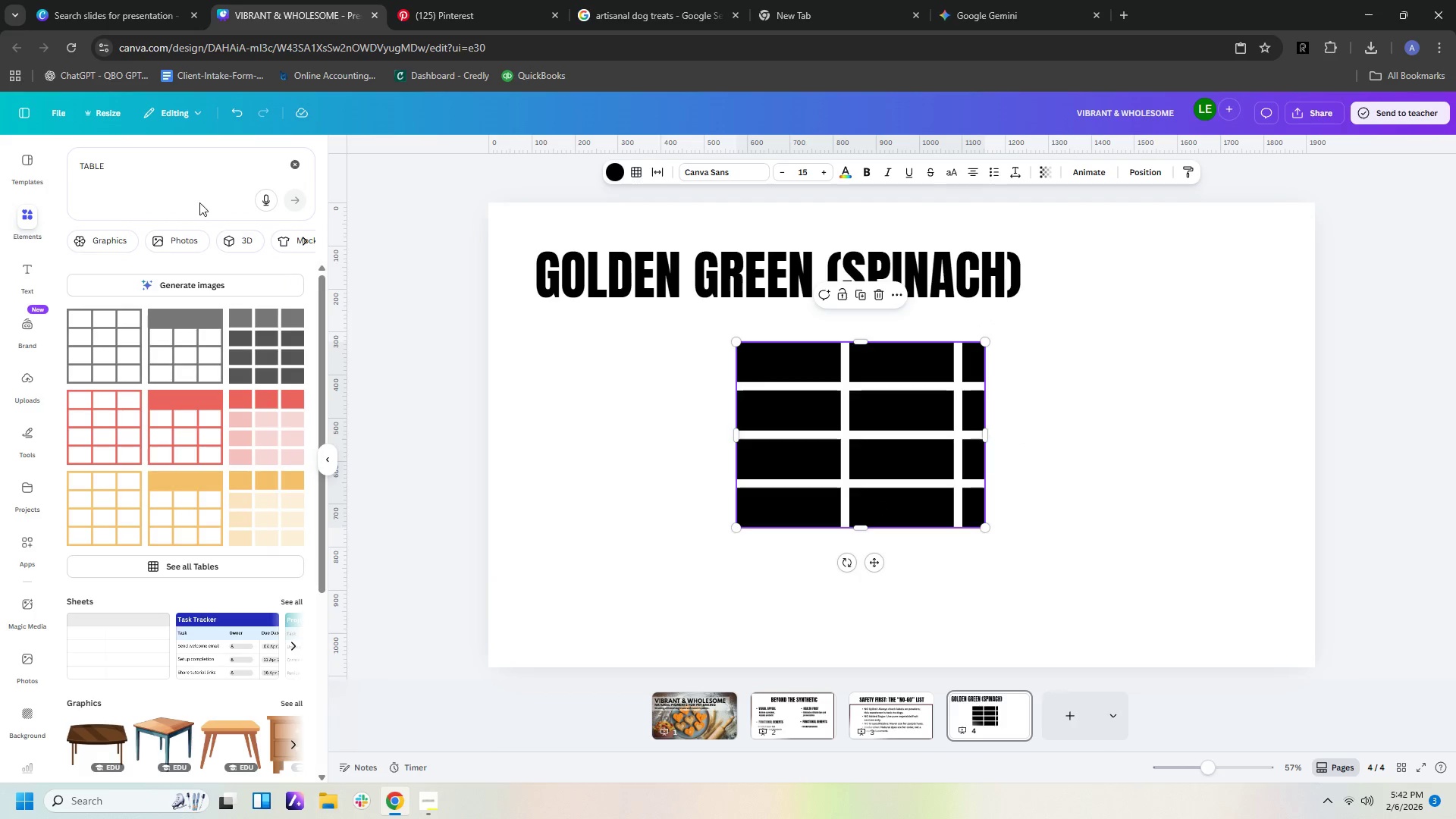 
left_click([145, 171])
 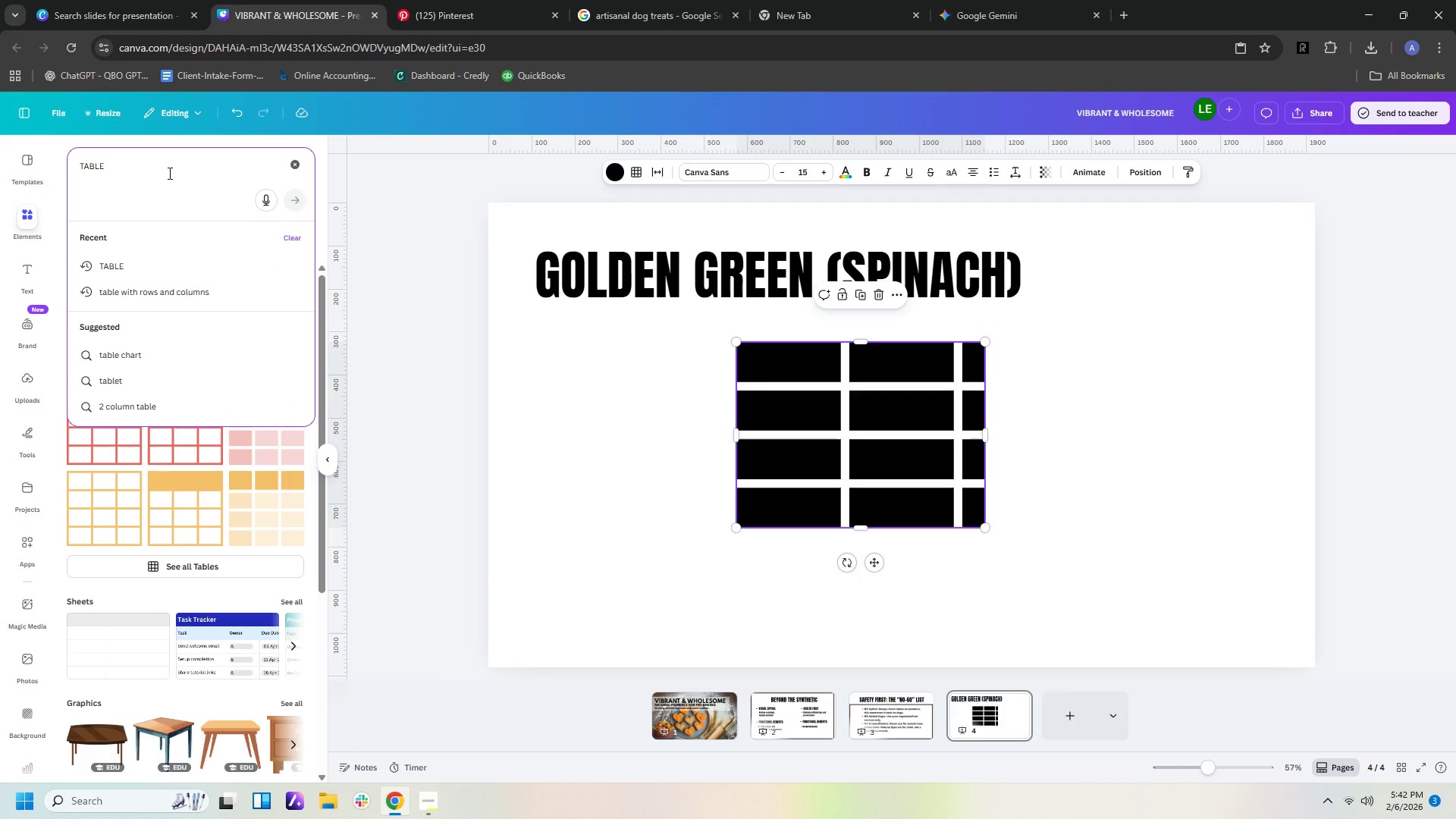 
type( 2X 4)
 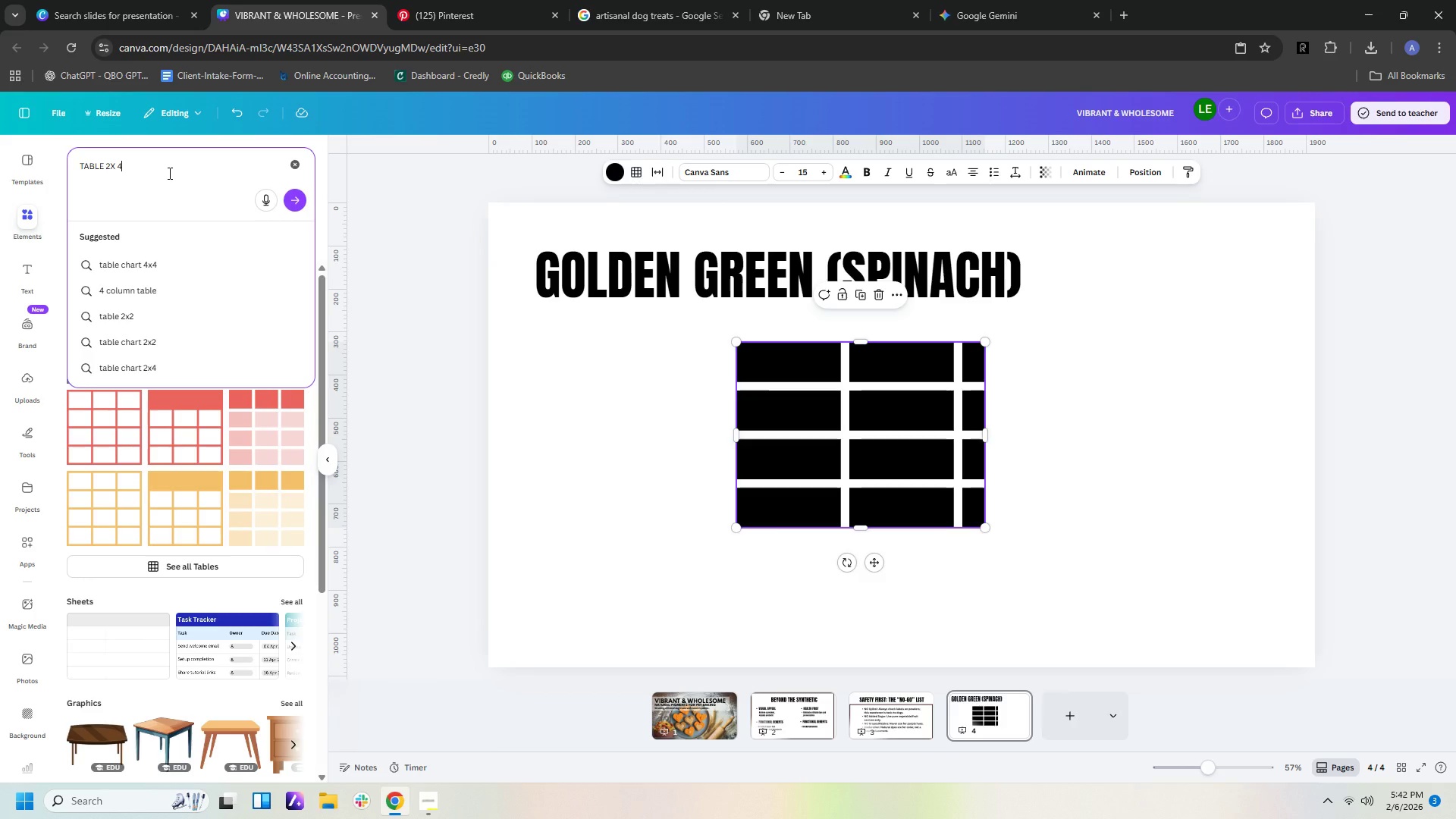 
key(Enter)
 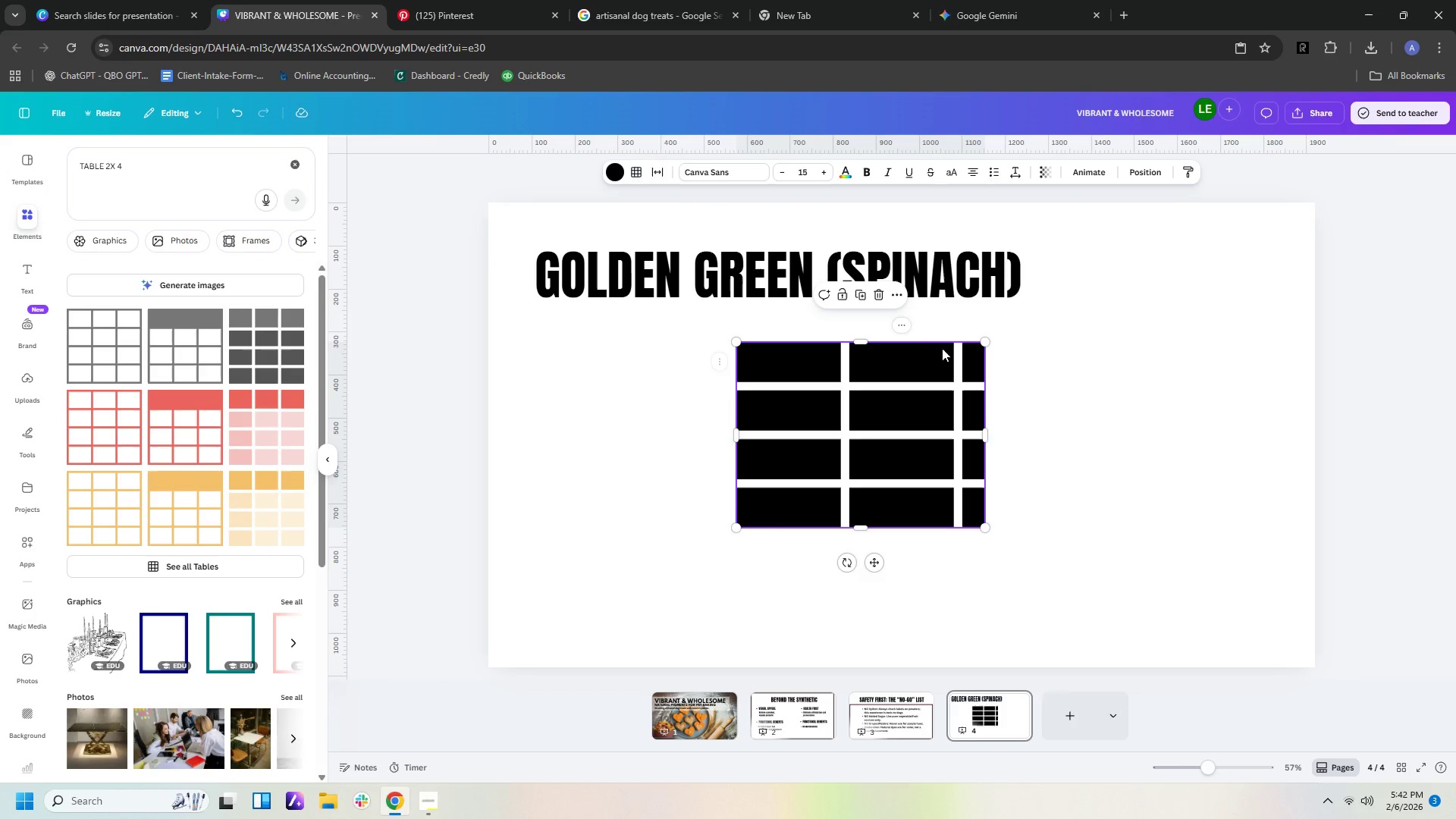 
left_click([868, 429])
 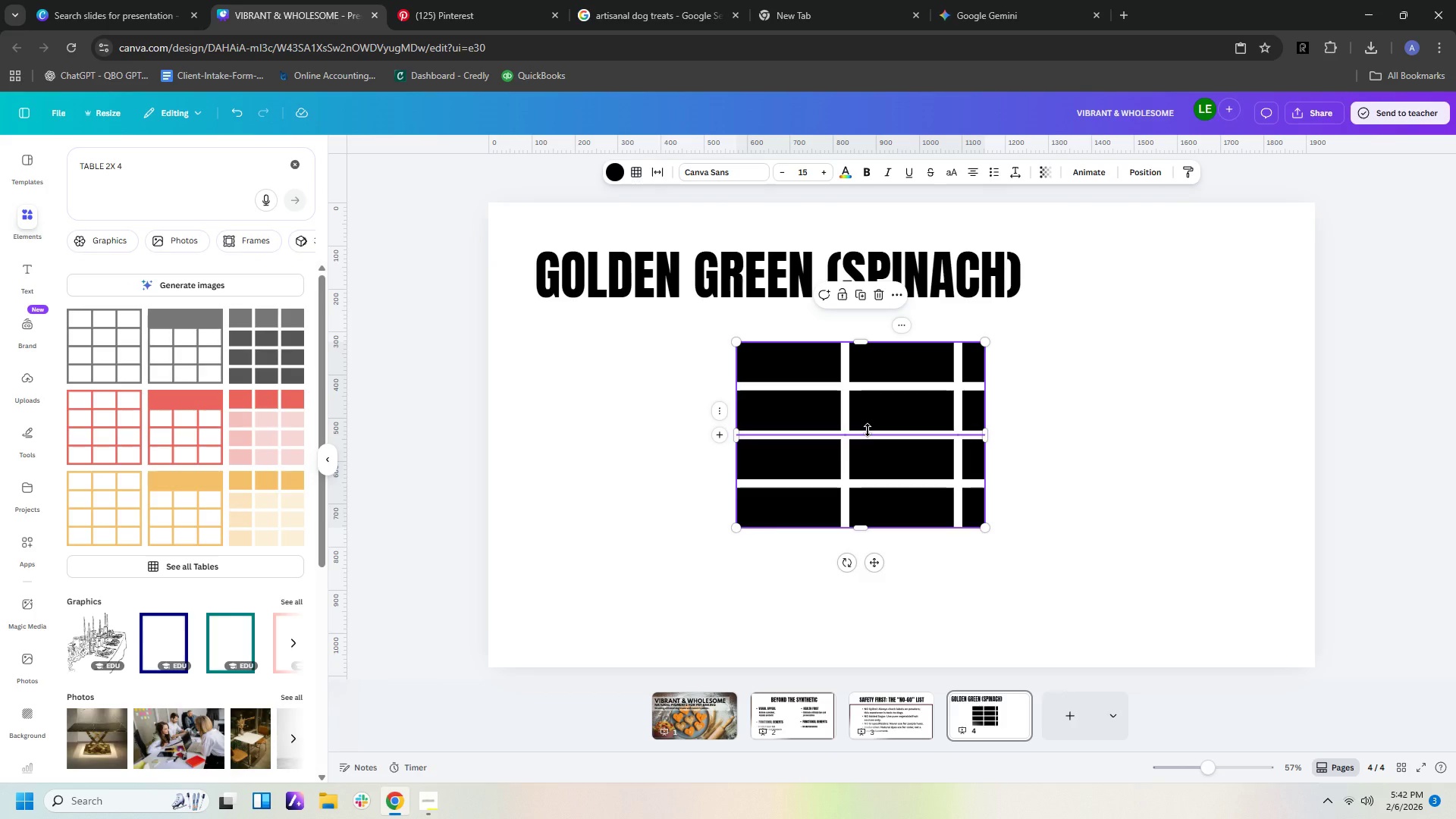 
key(Delete)
 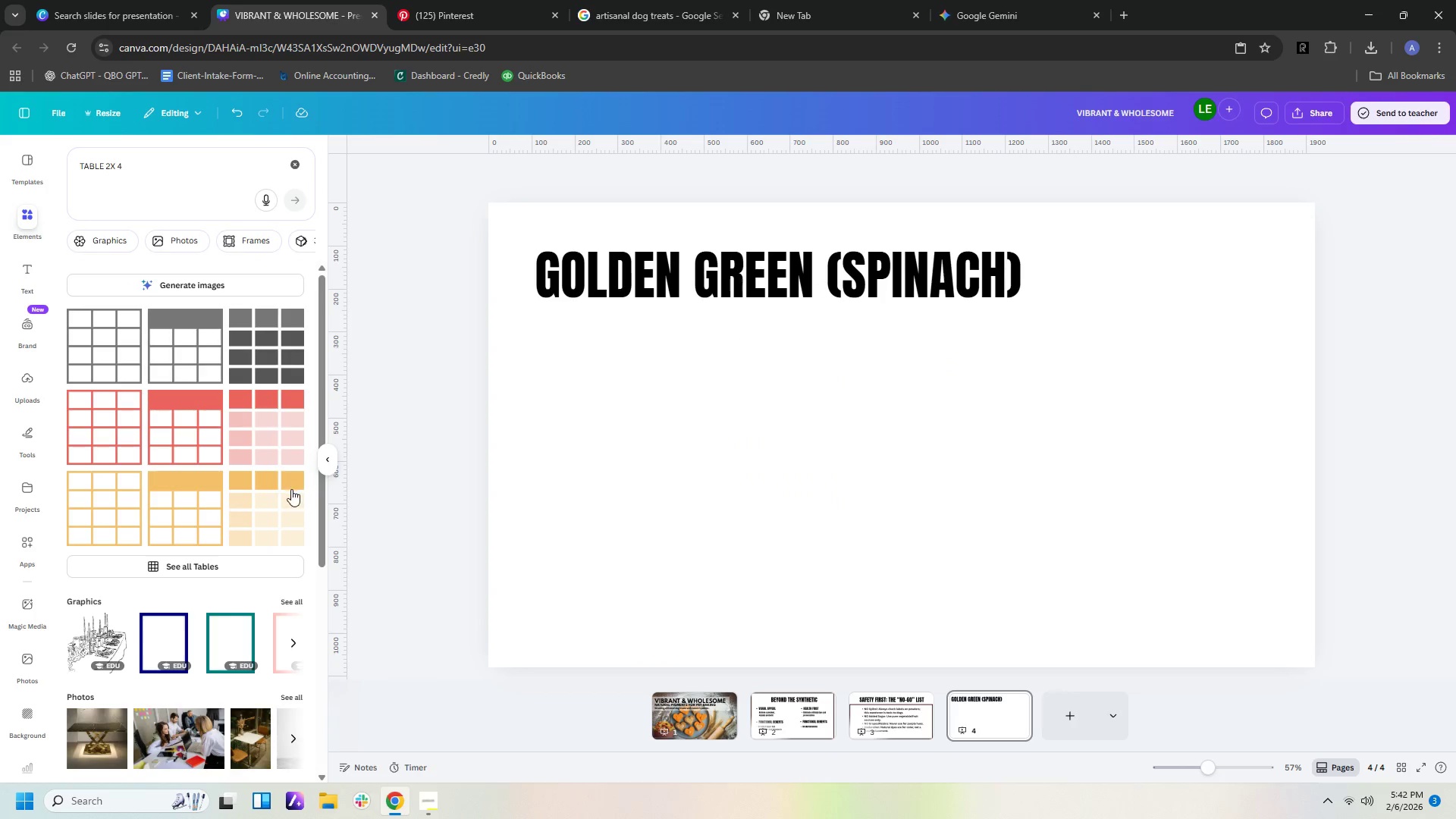 
scroll: coordinate [249, 572], scroll_direction: down, amount: 5.0
 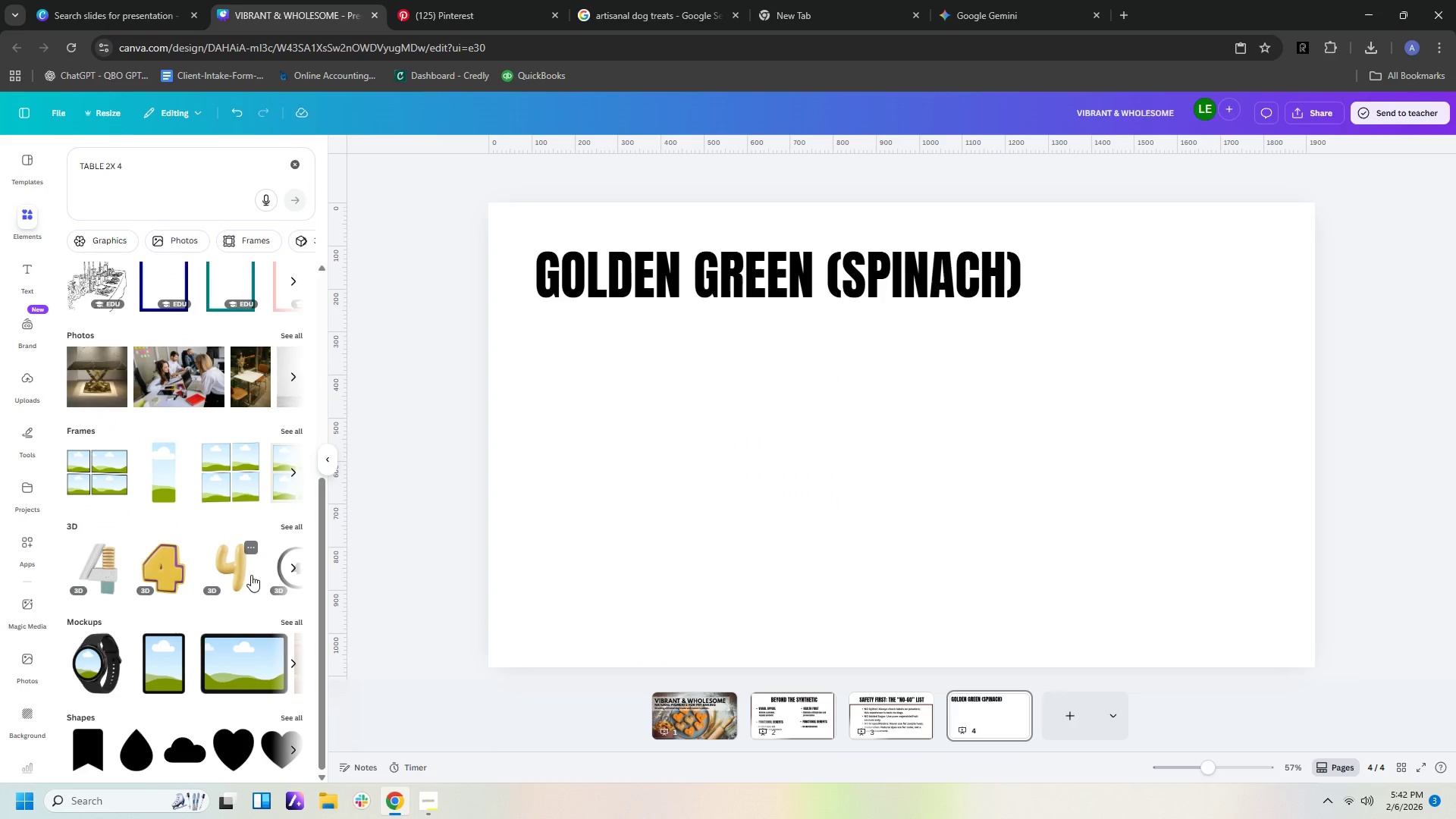 
scroll: coordinate [259, 574], scroll_direction: up, amount: 5.0
 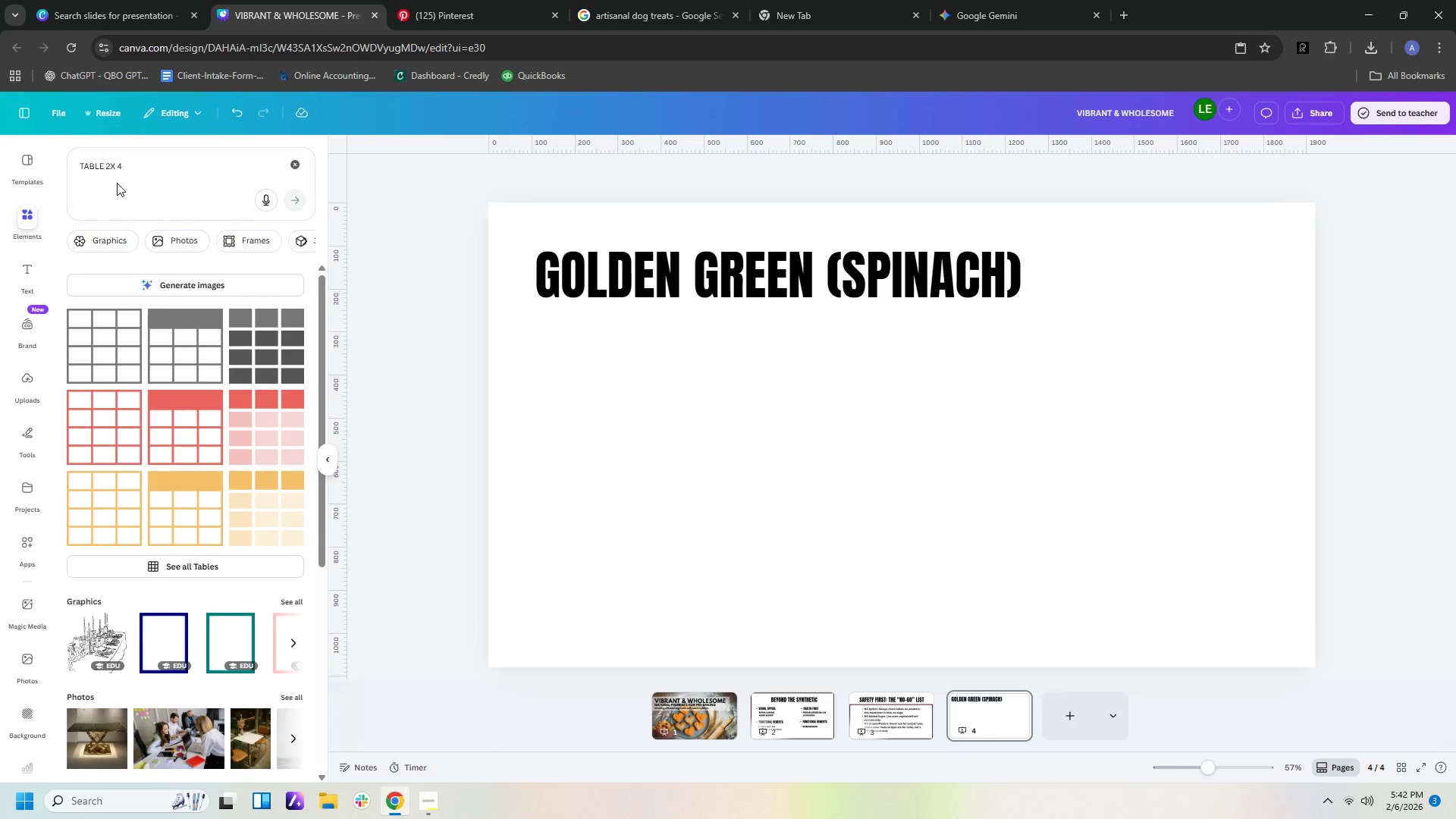 
left_click([115, 165])
 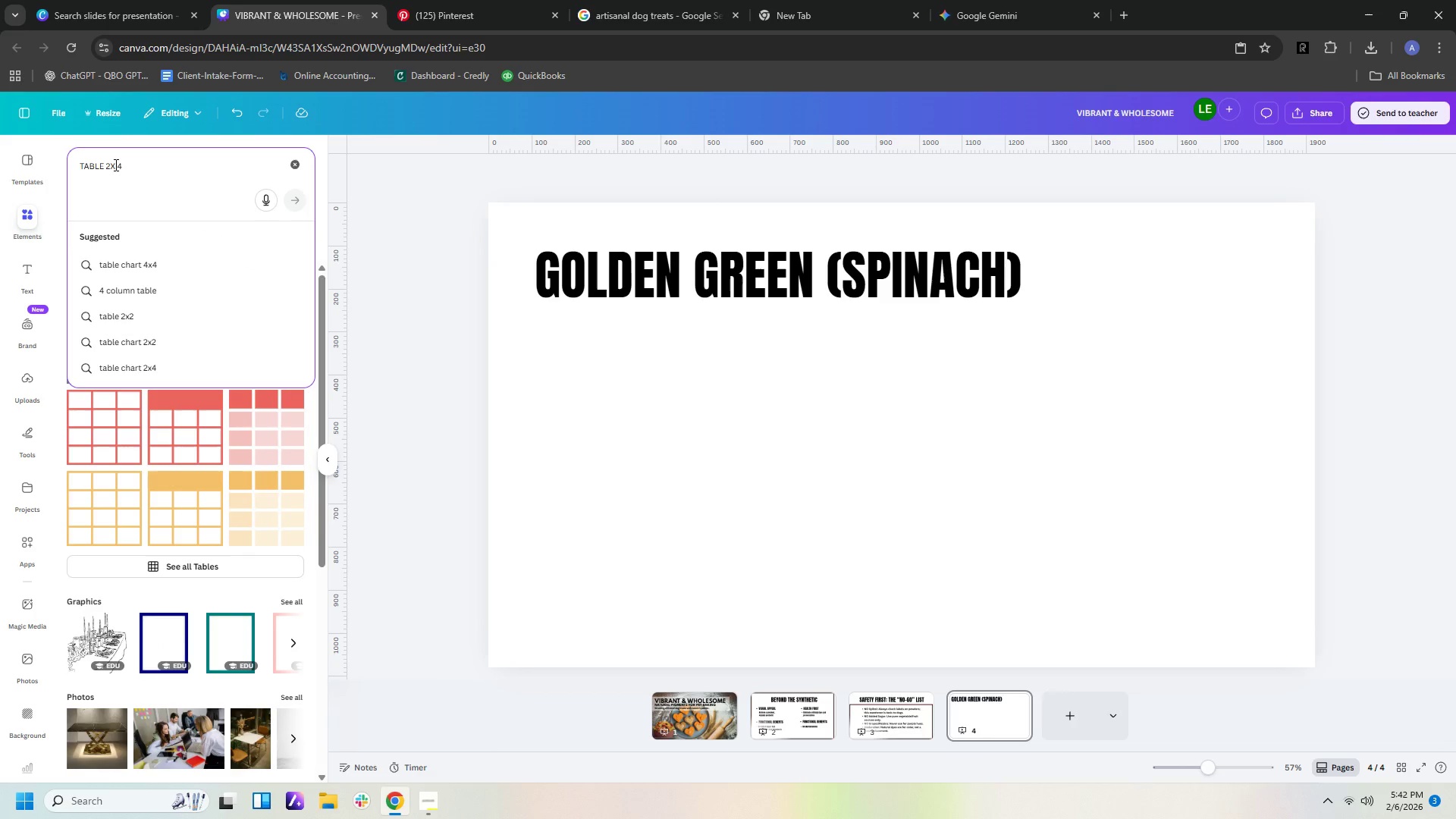 
key(ArrowLeft)
 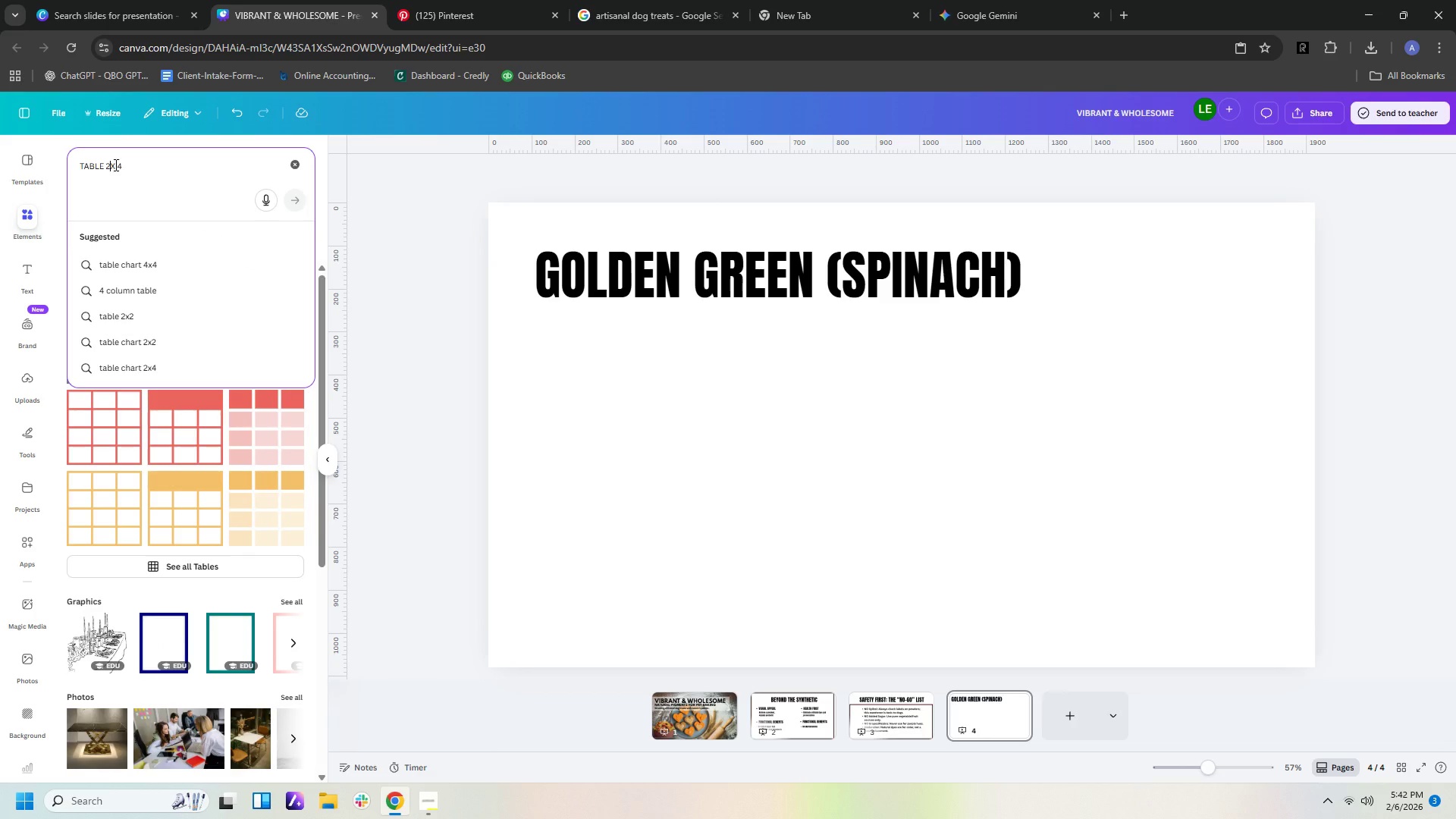 
key(Backspace)
 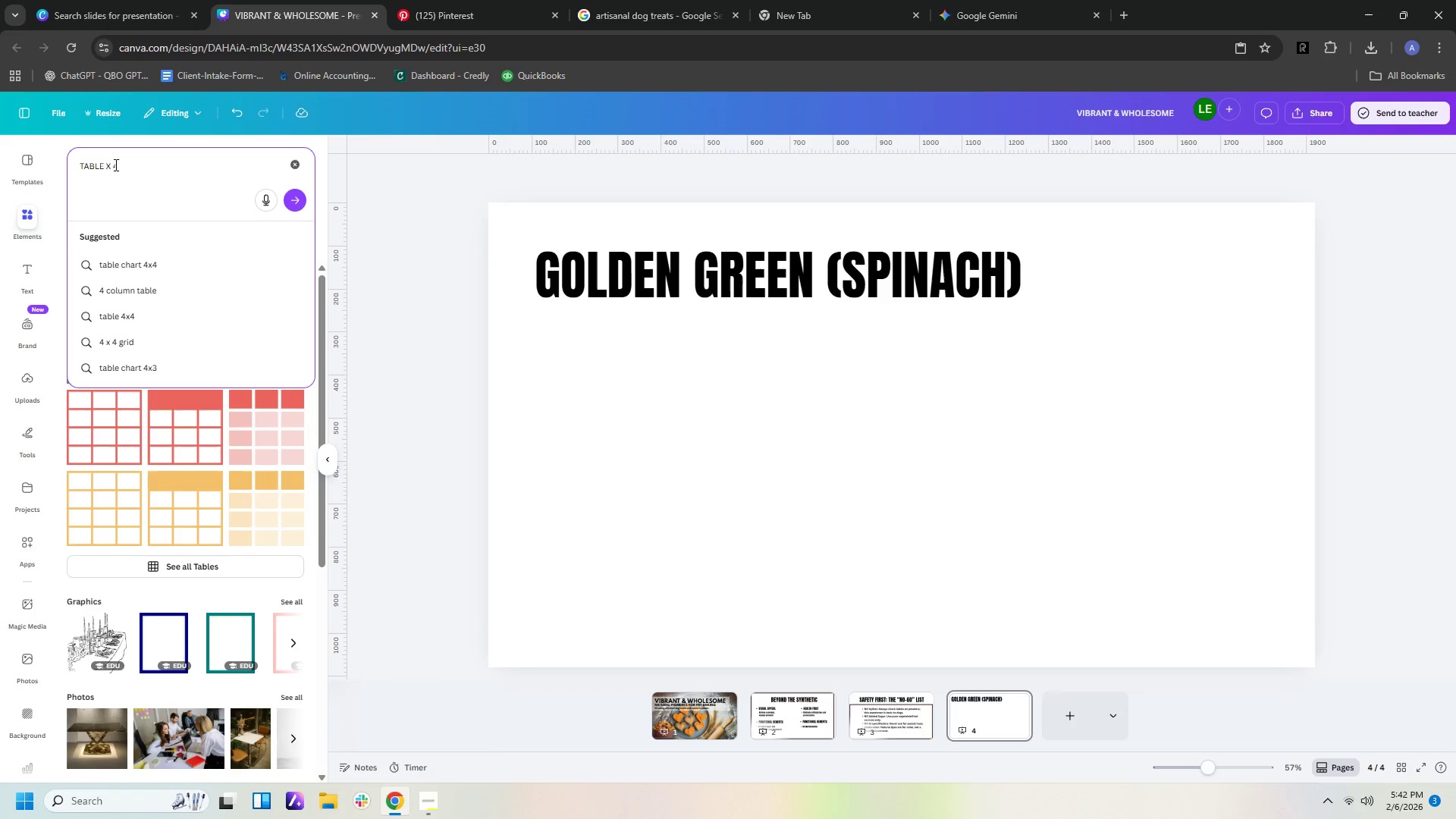 
key(Enter)
 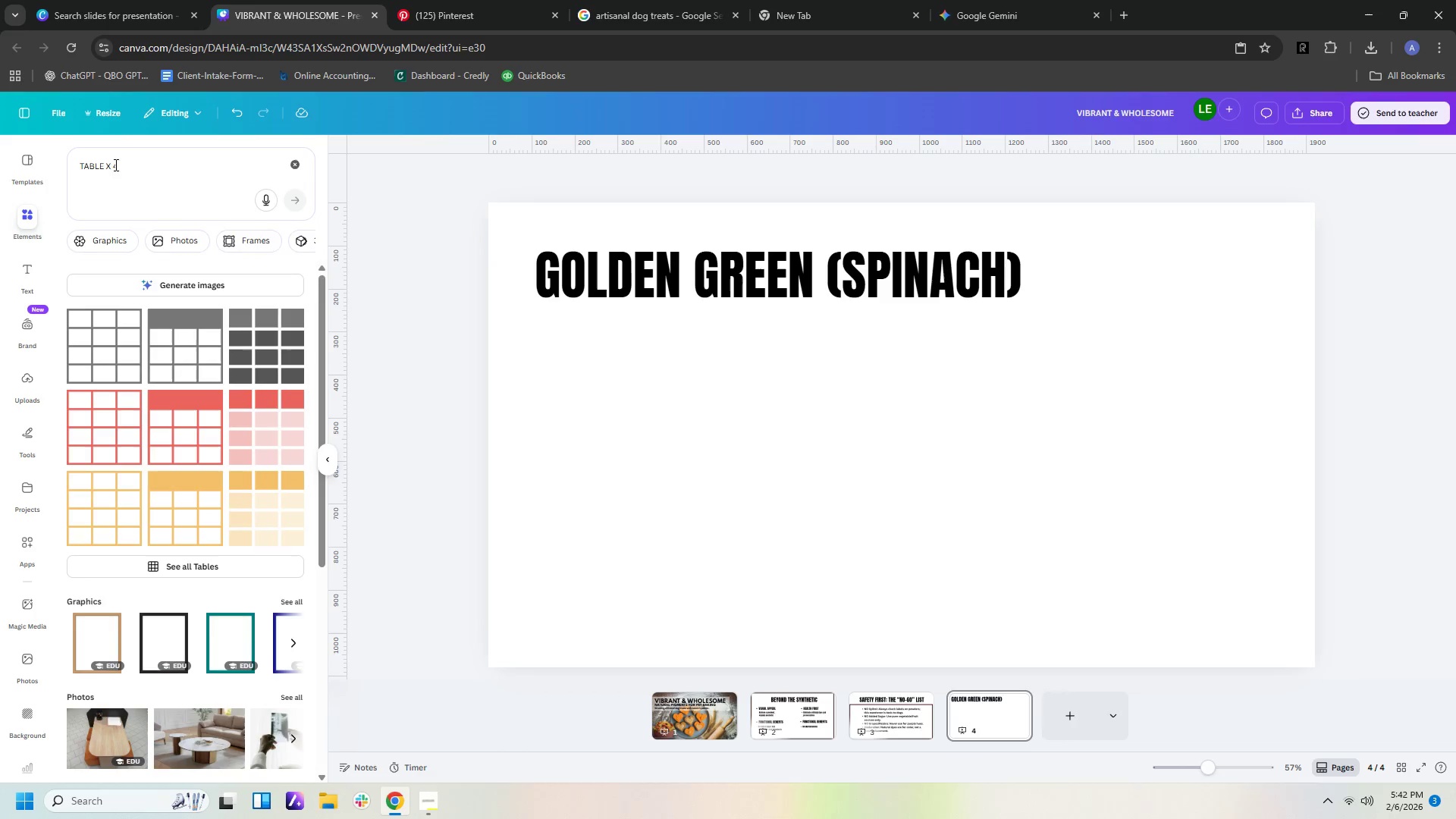 
wait(5.5)
 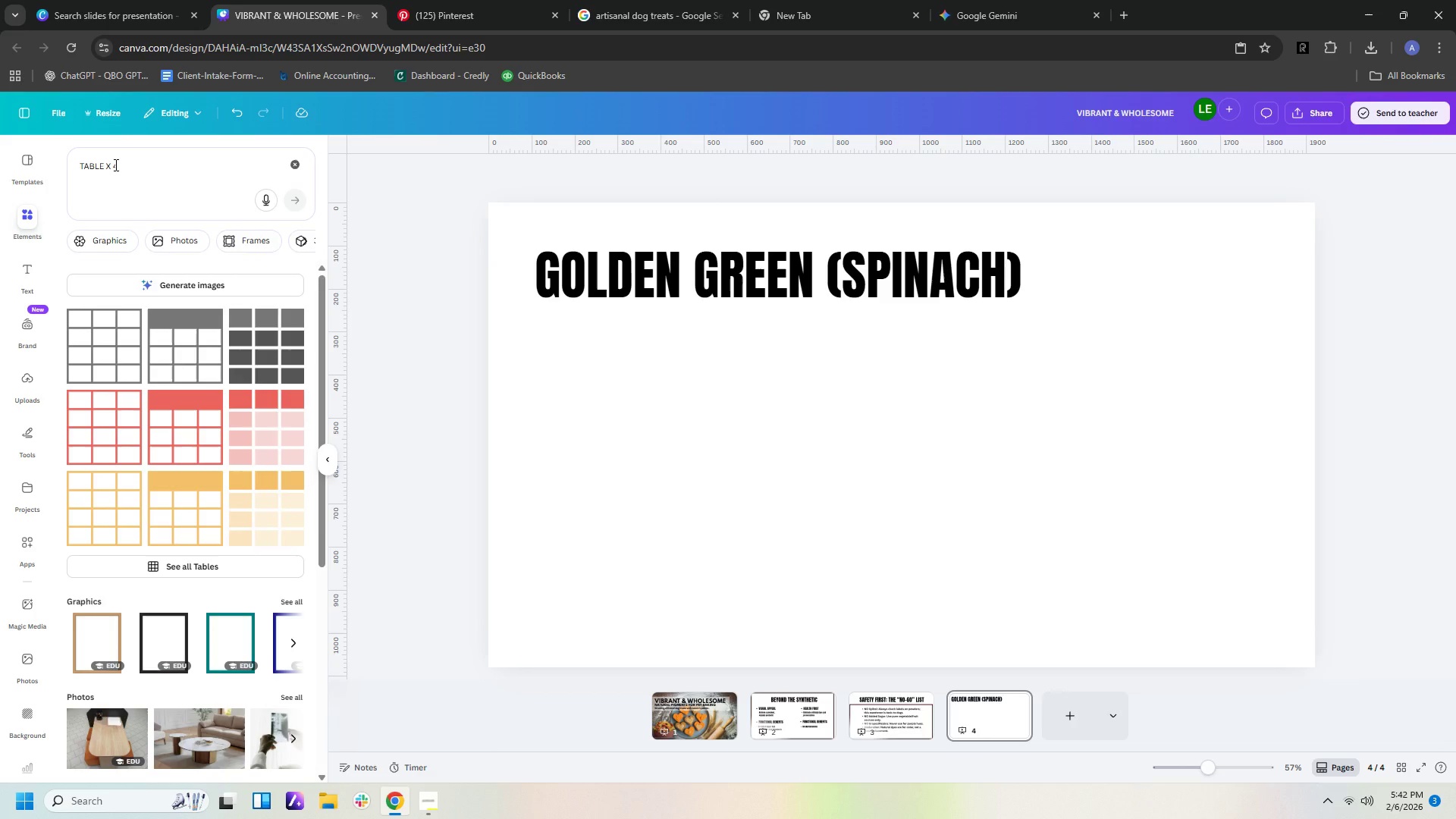 
left_click_drag(start_coordinate=[127, 165], to_coordinate=[103, 162])
 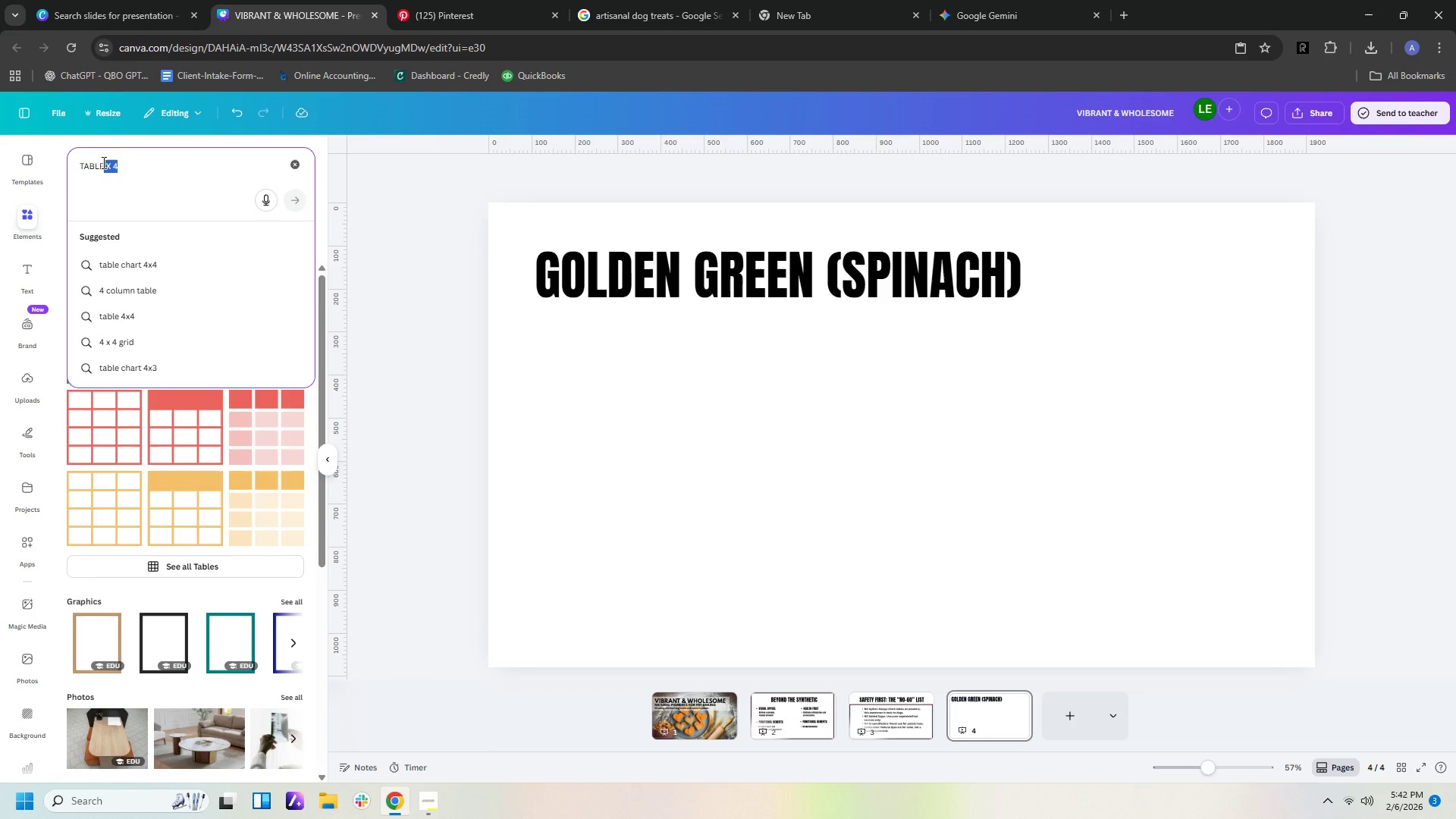 
type(COLUMNS 4 ROW 2)
 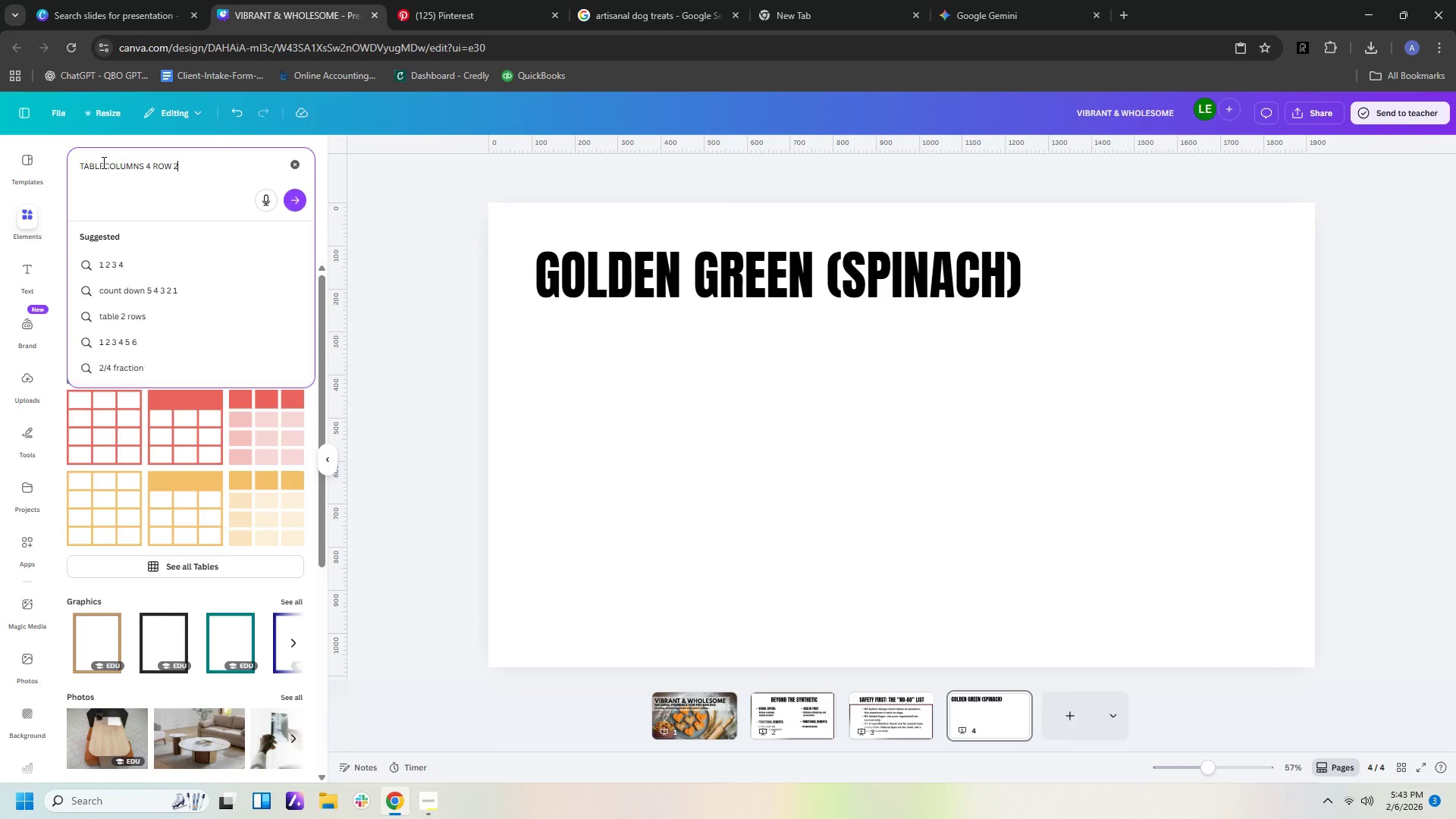 
key(Enter)
 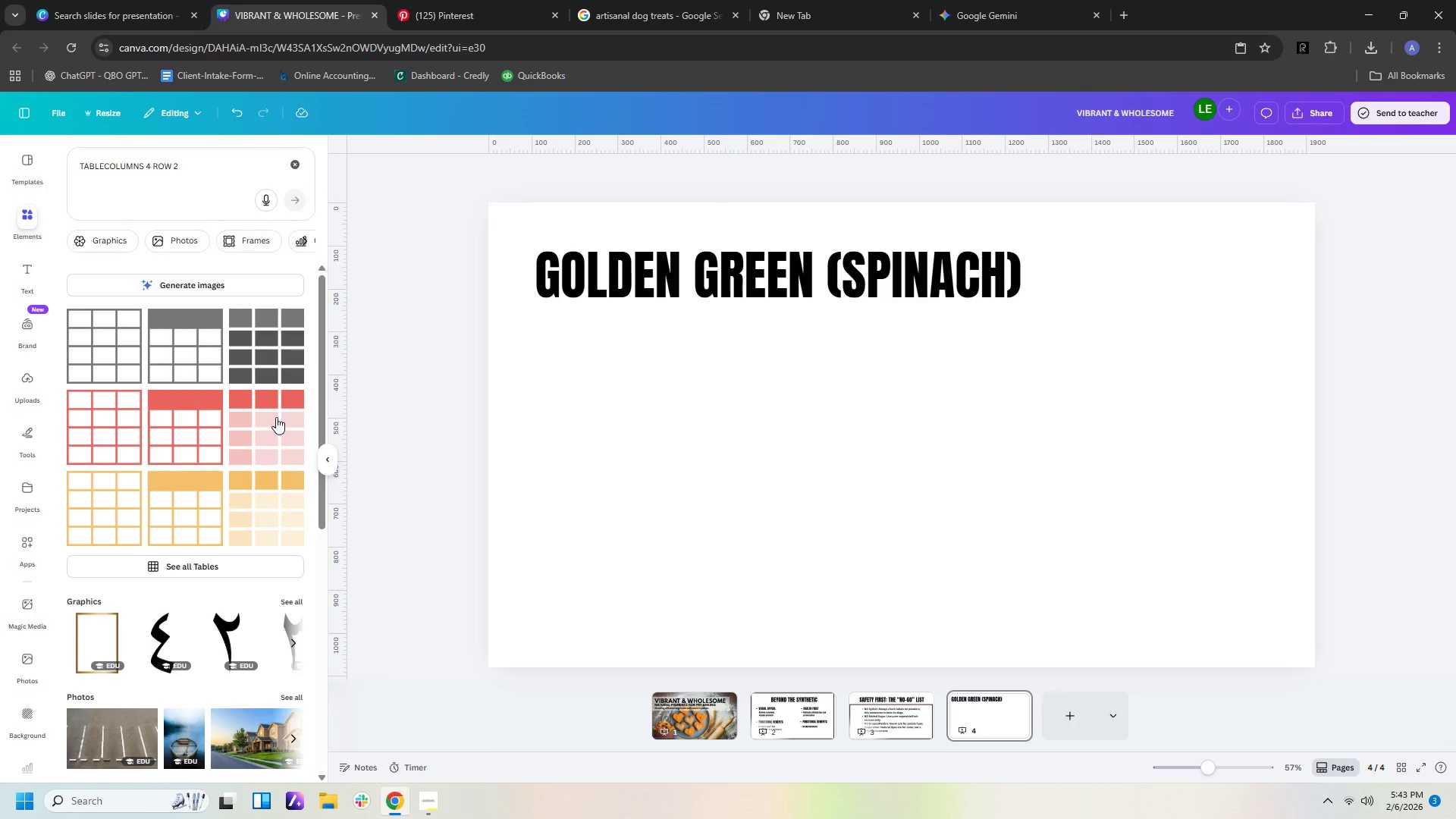 
wait(13.52)
 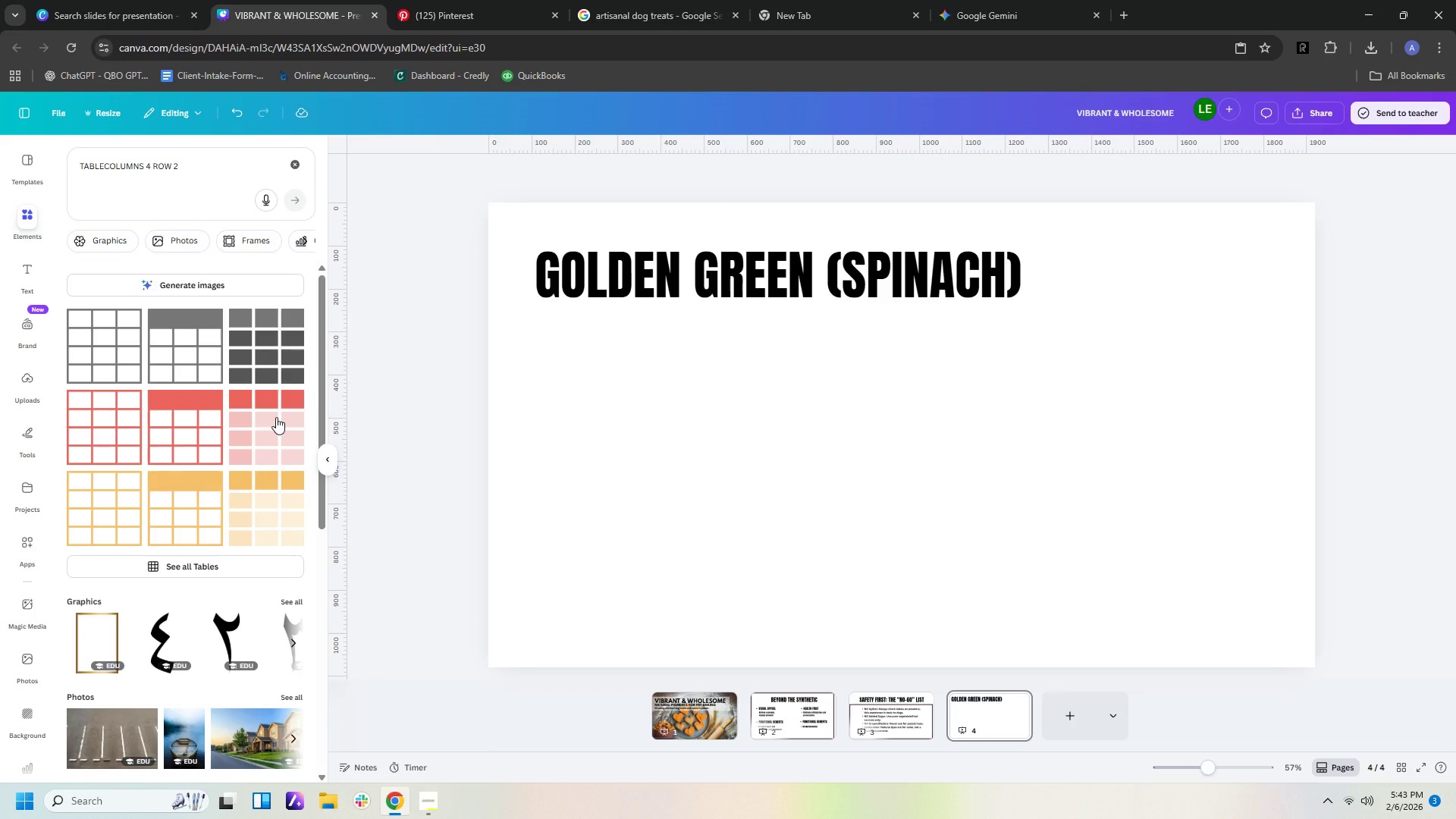 
left_click([24, 438])
 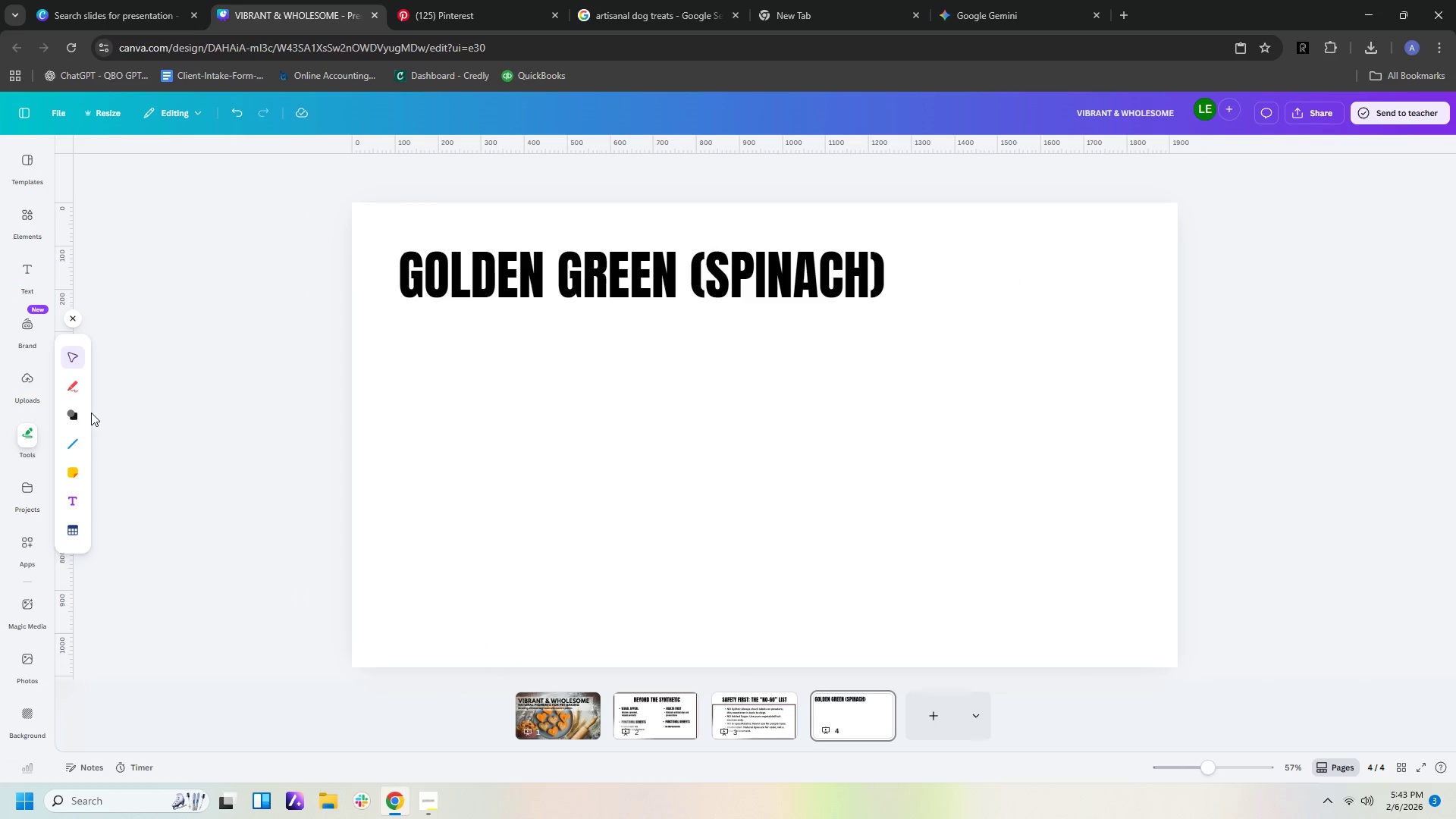 
left_click([74, 420])
 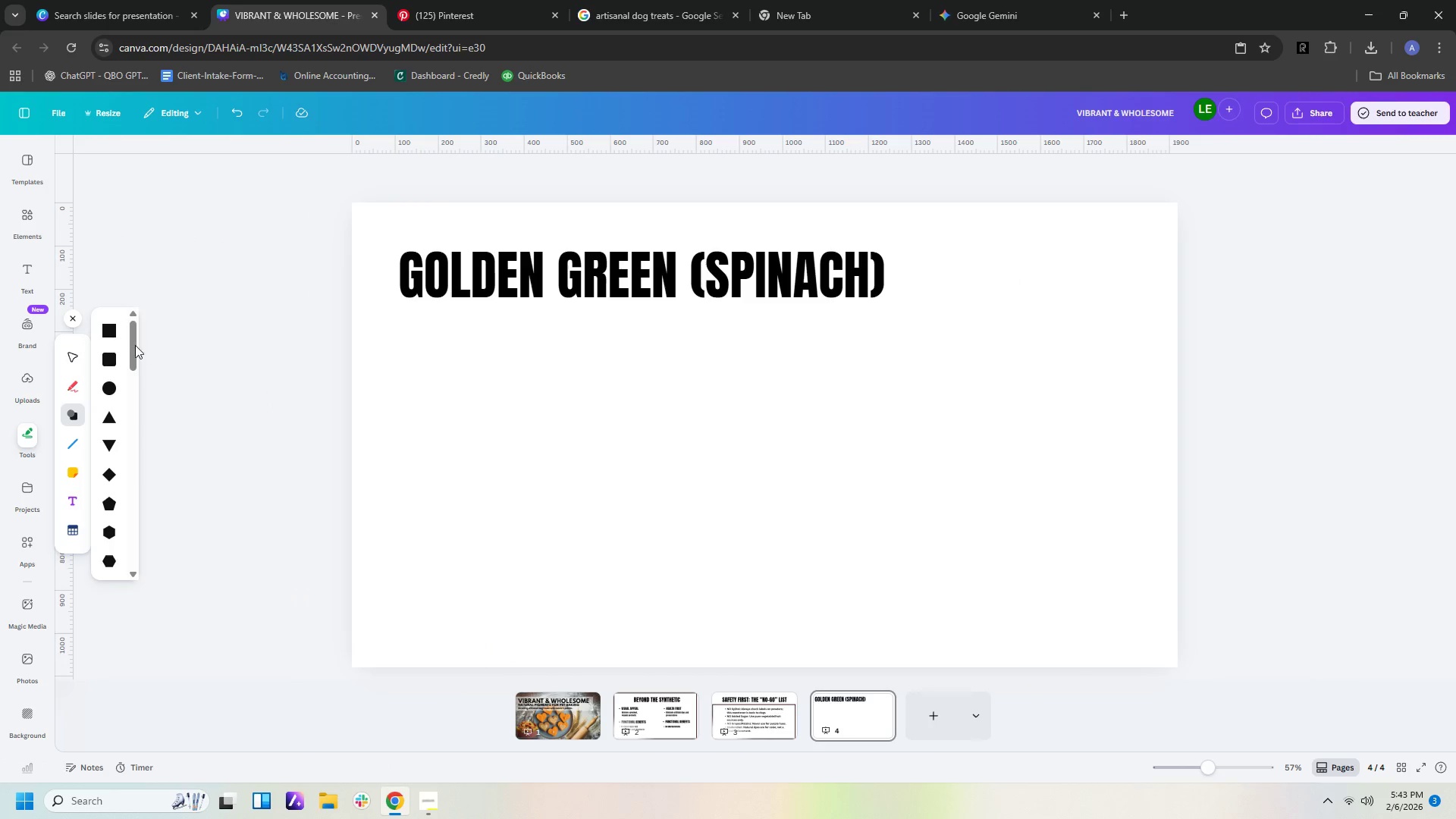 
left_click([108, 325])
 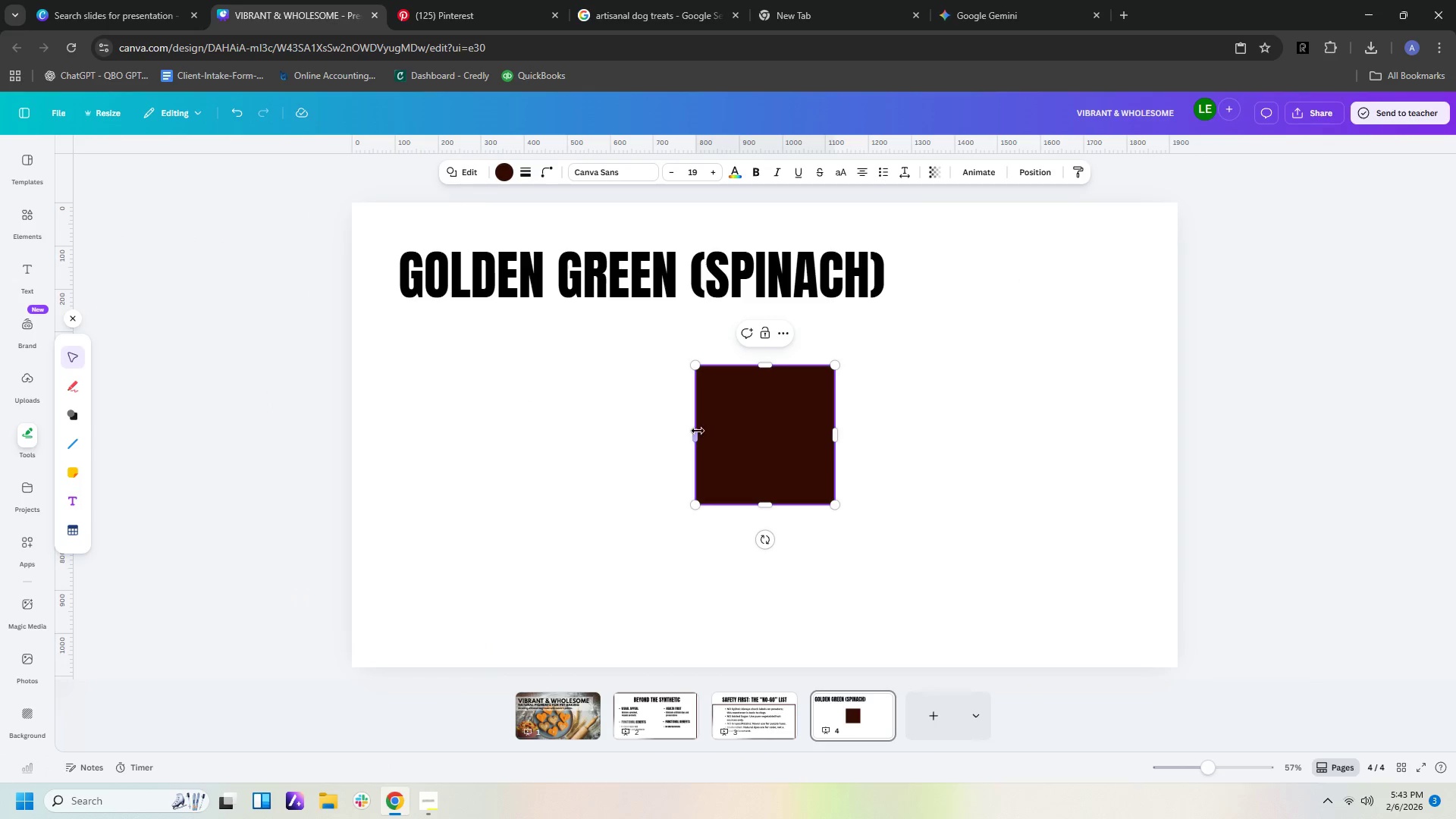 
left_click_drag(start_coordinate=[697, 431], to_coordinate=[388, 380])
 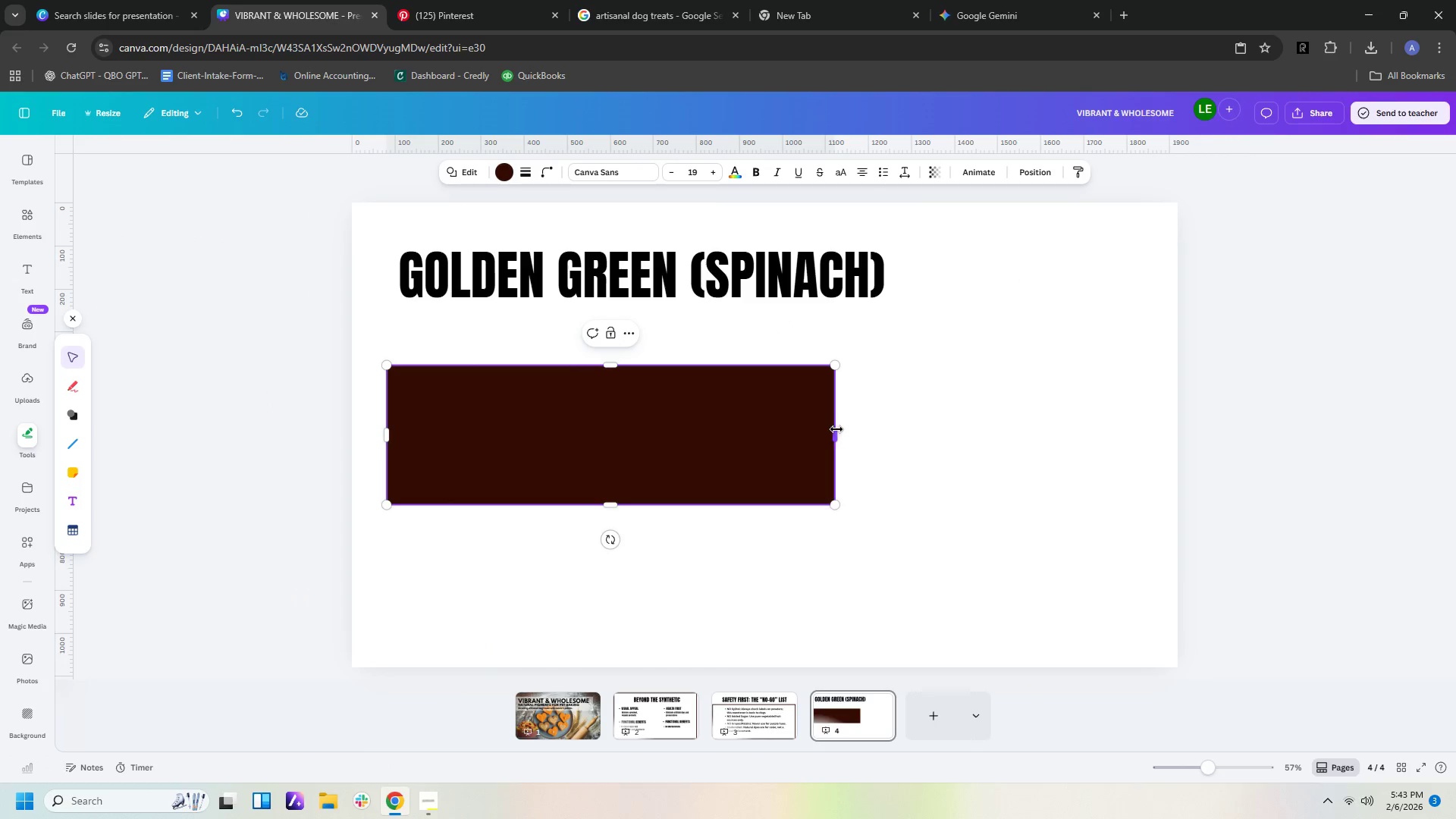 
left_click_drag(start_coordinate=[837, 432], to_coordinate=[1144, 438])
 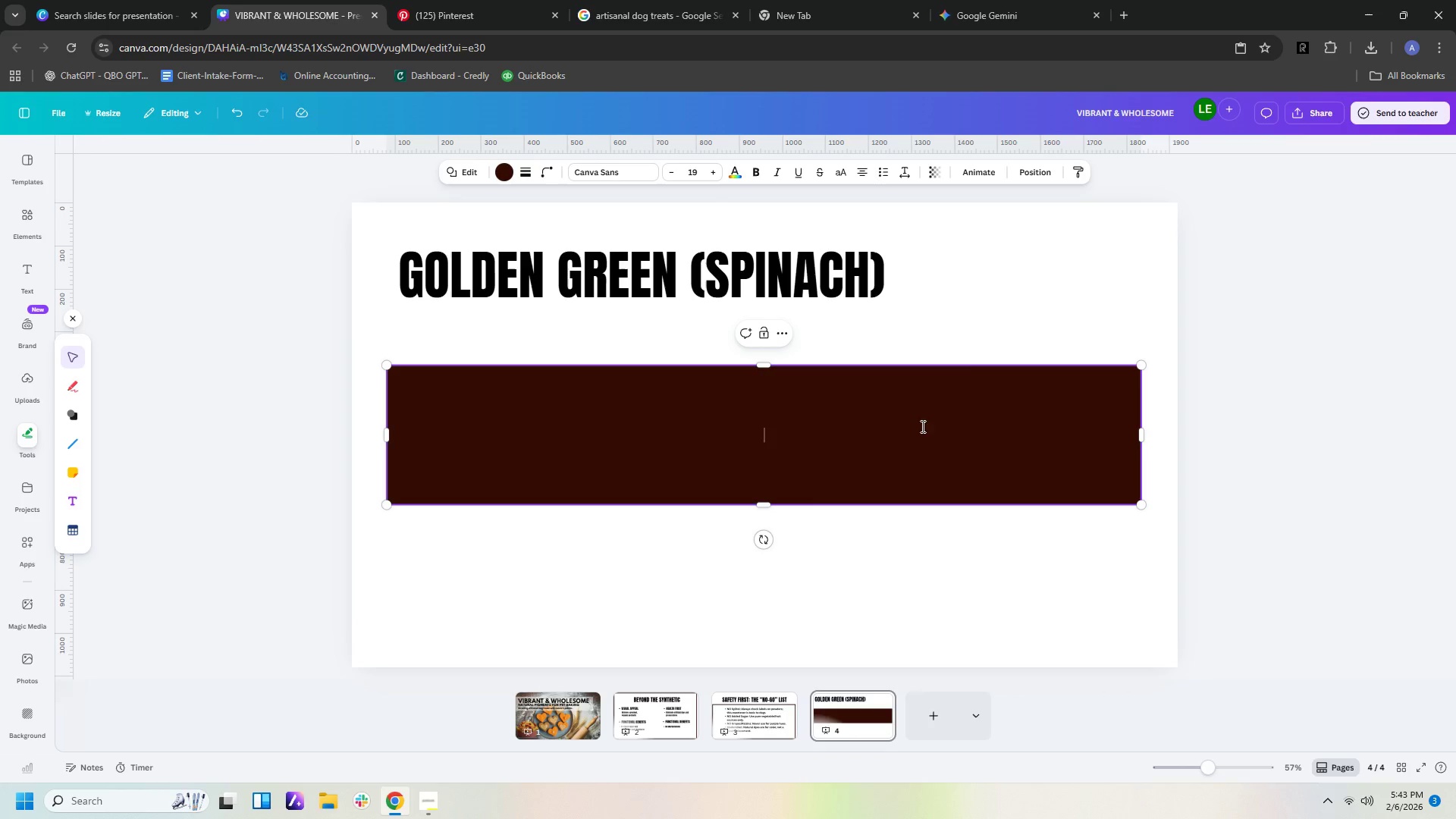 
left_click([970, 329])
 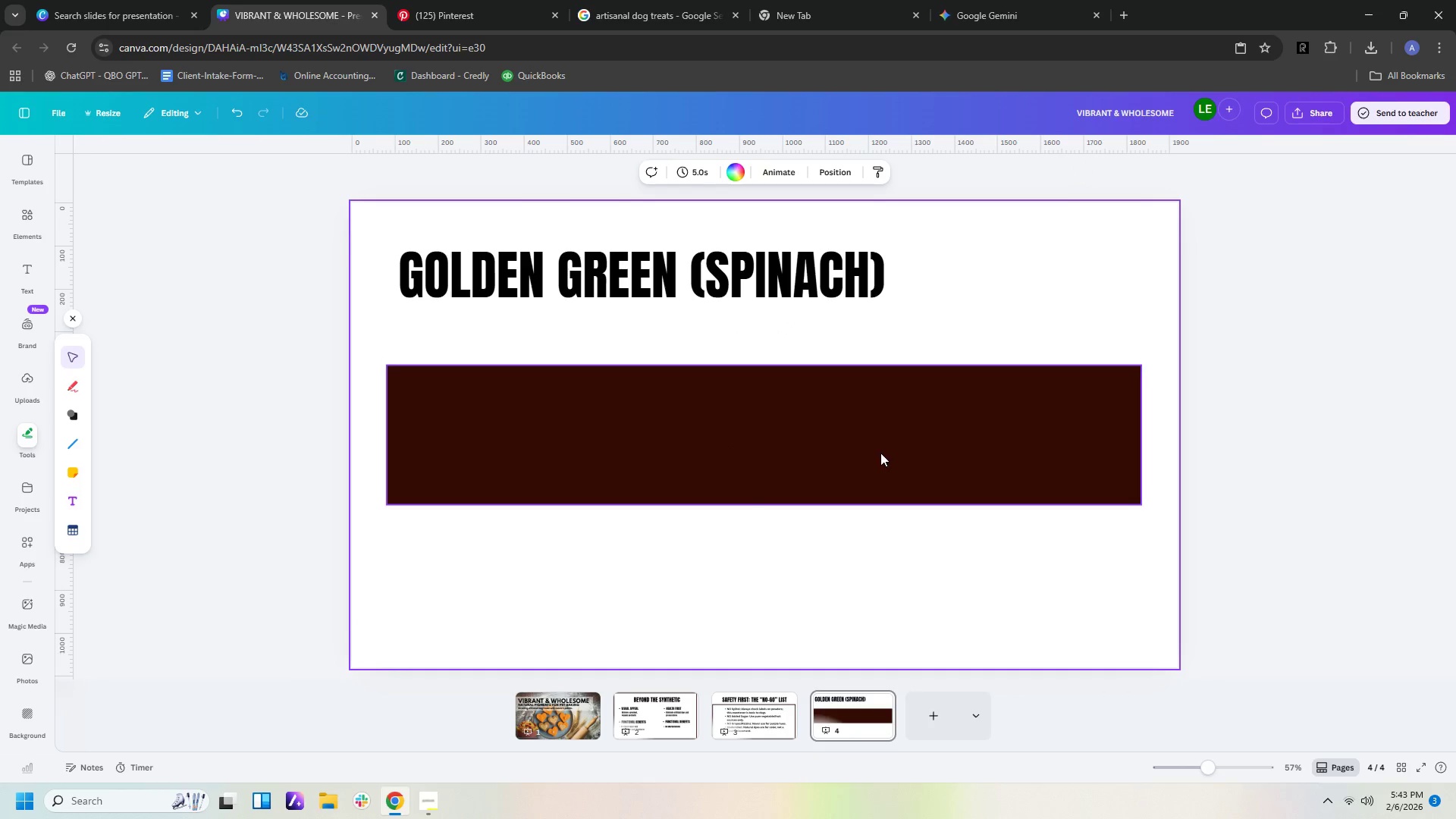 
left_click_drag(start_coordinate=[880, 453], to_coordinate=[881, 417])
 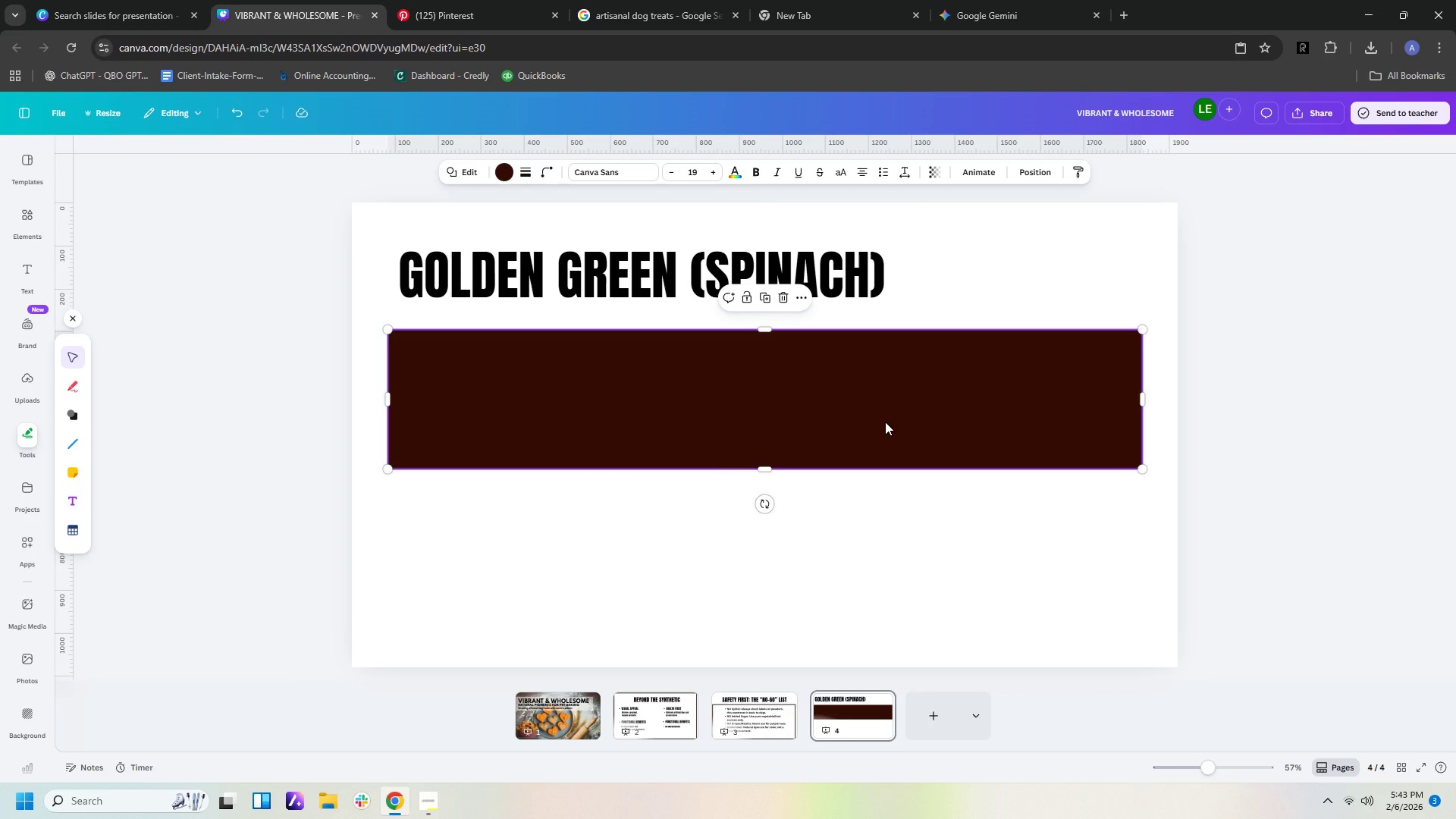 
wait(14.36)
 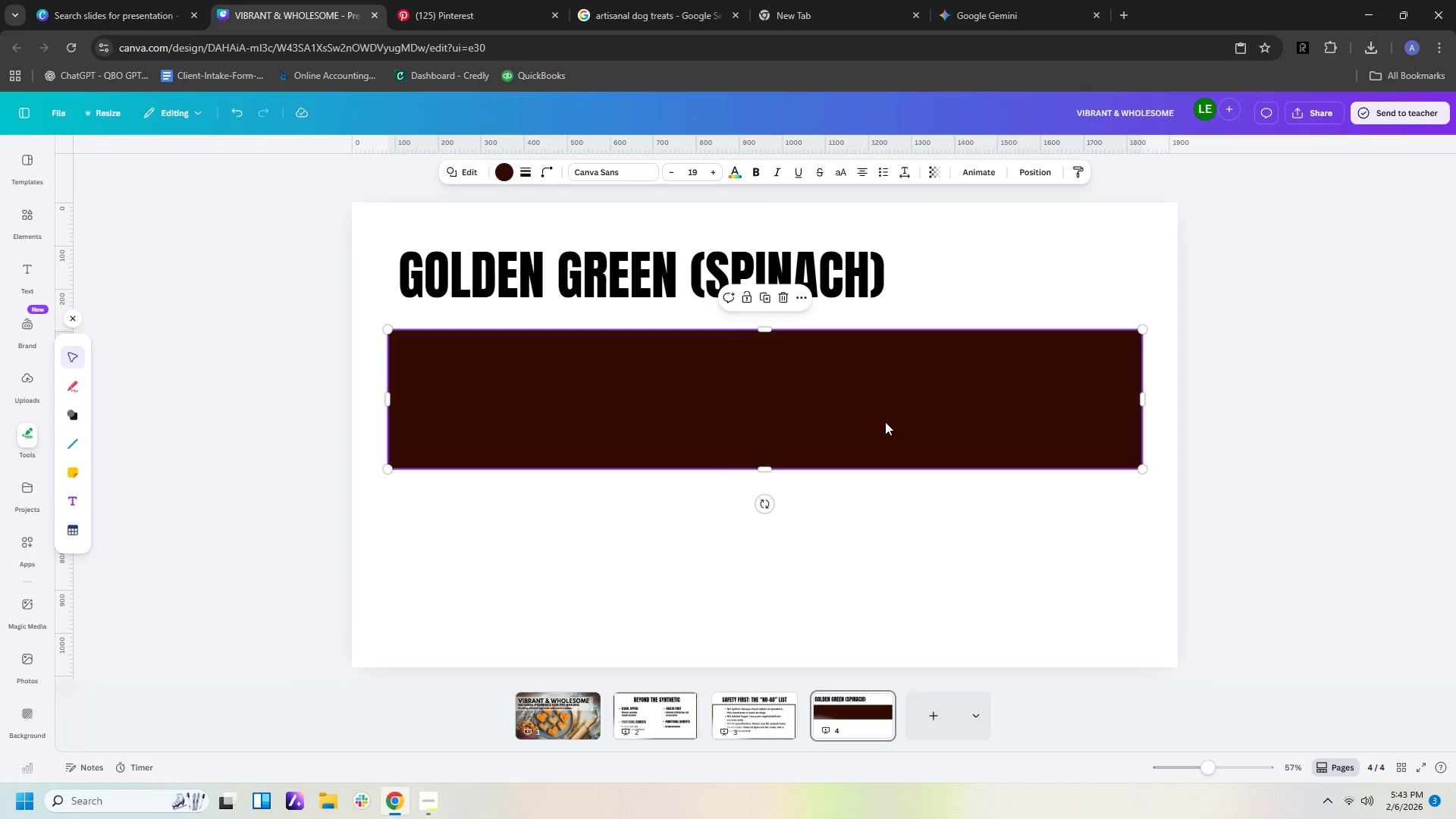 
left_click([786, 417])
 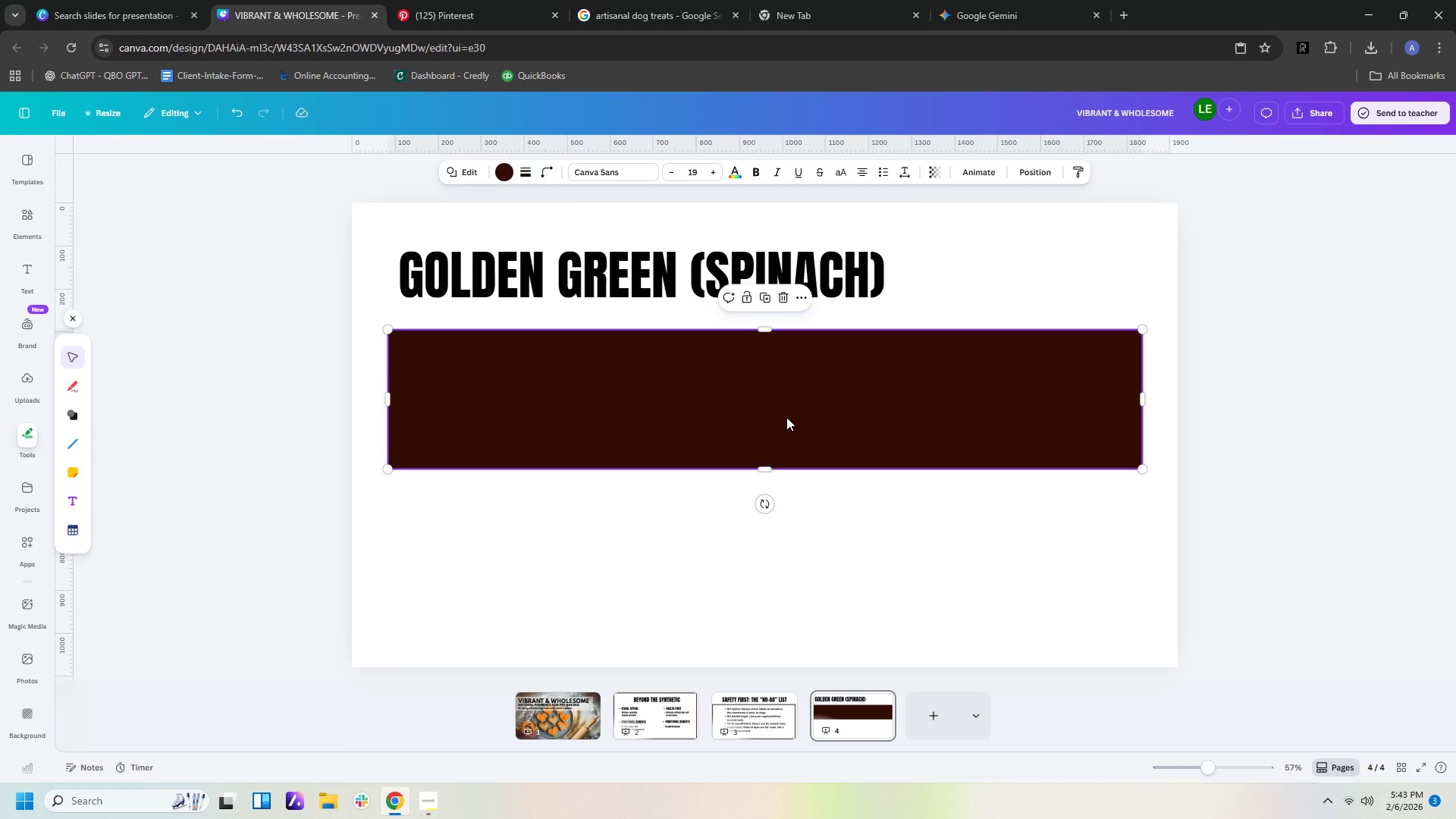 
key(Delete)
 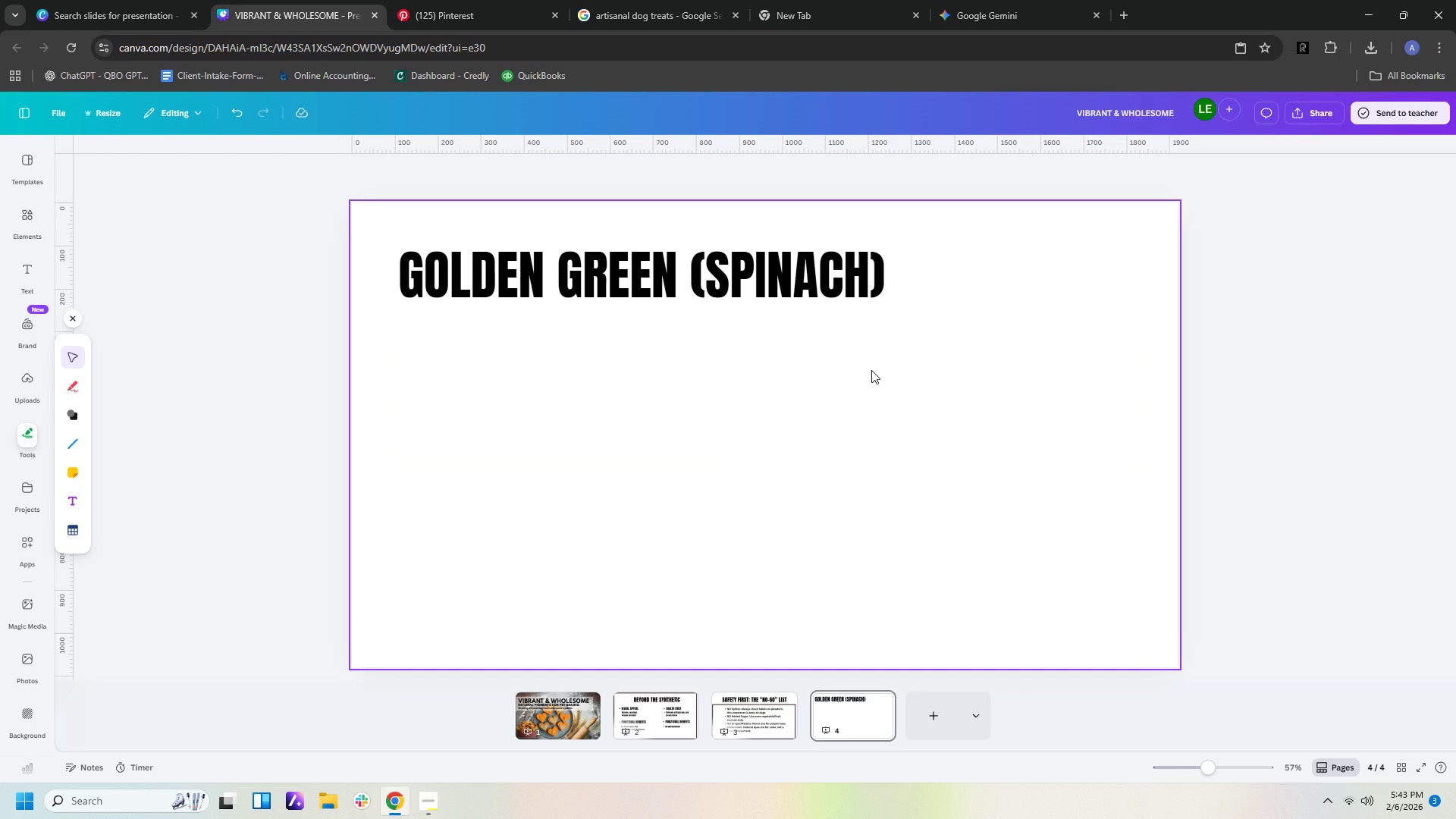 
wait(8.59)
 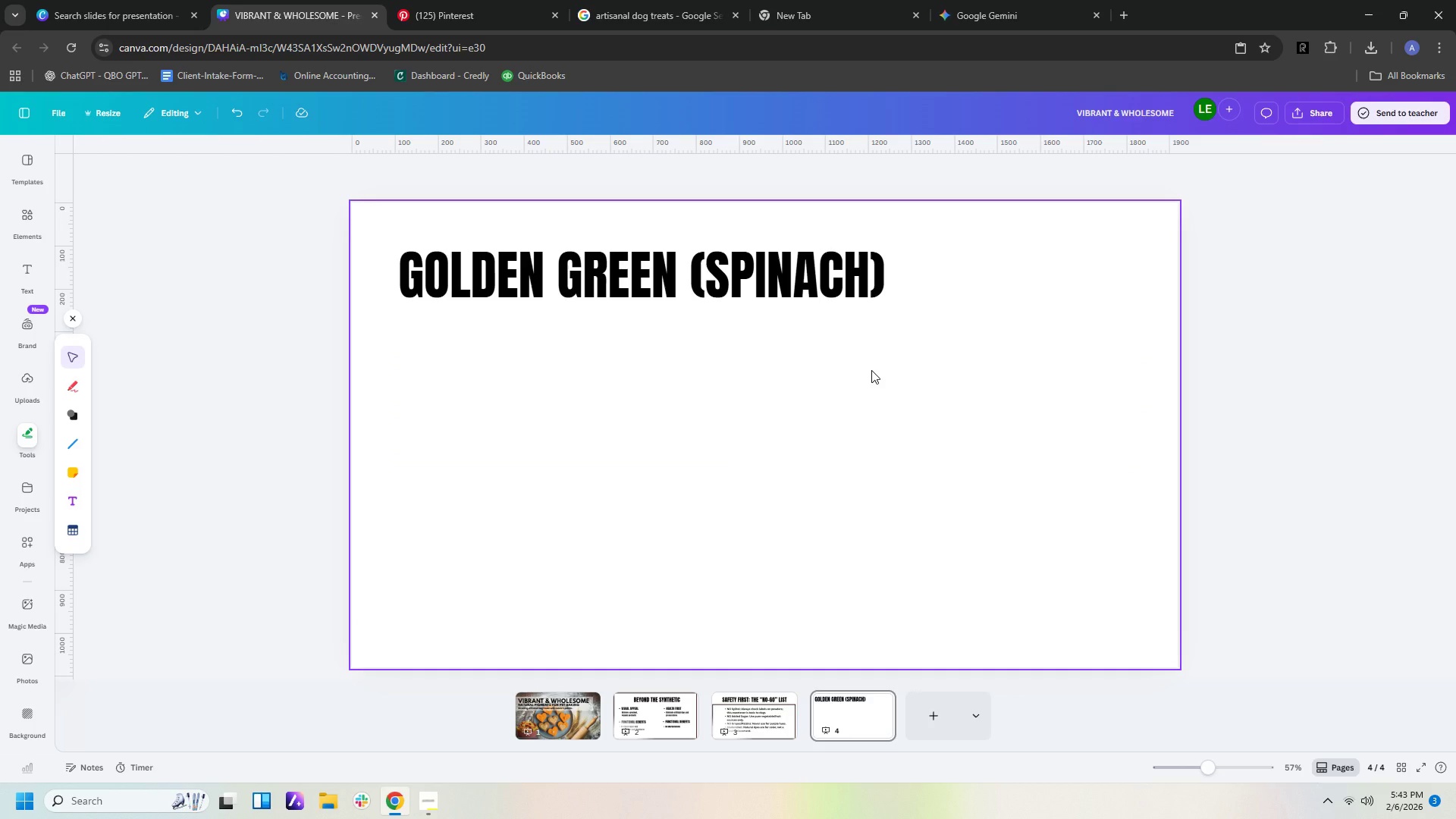 
left_click([215, 362])
 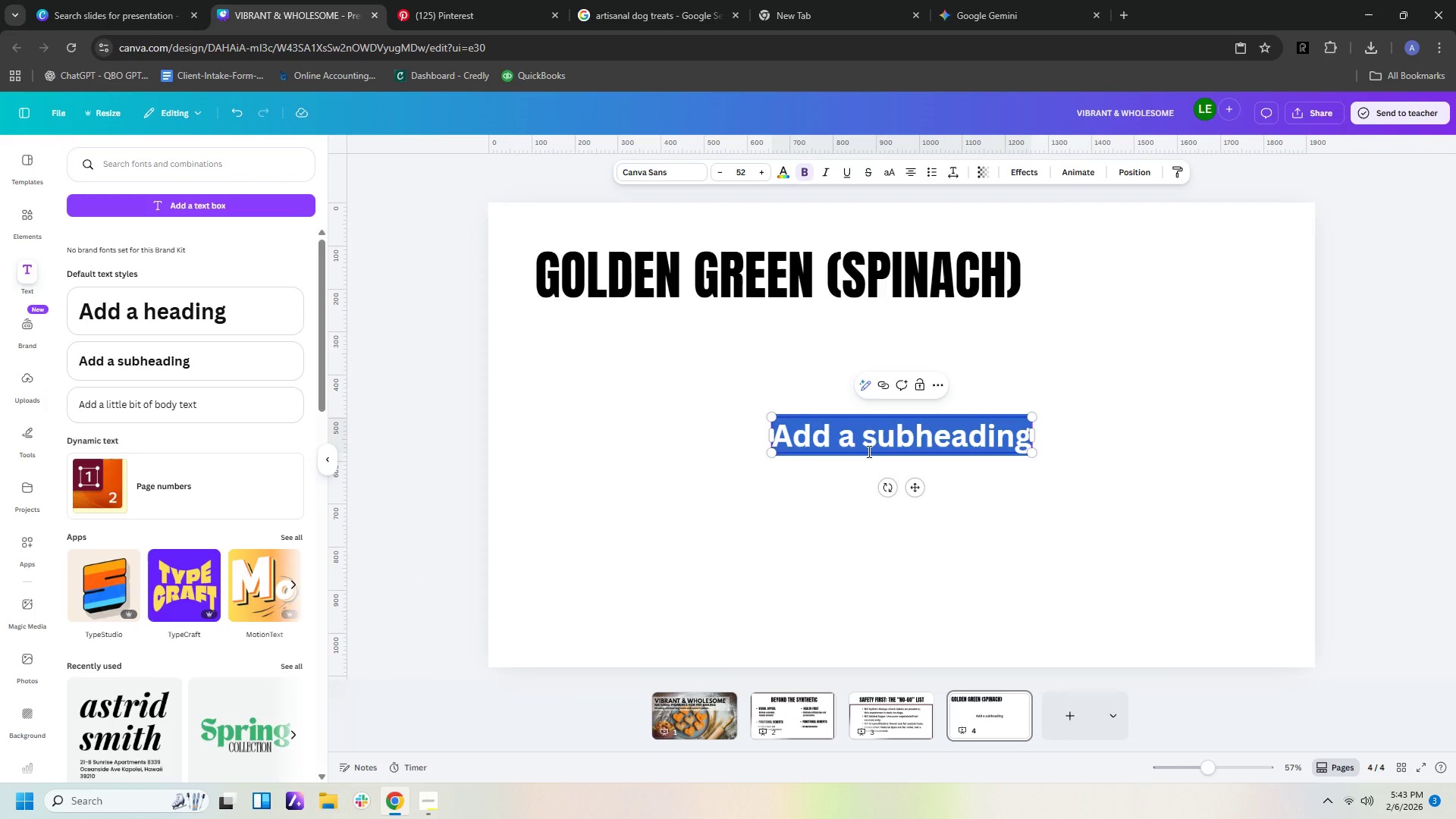 
type(PIGMENt)
key(Backspace)
key(Backspace)
key(Backspace)
key(Backspace)
key(Backspace)
key(Backspace)
key(Backspace)
type(pigment)
 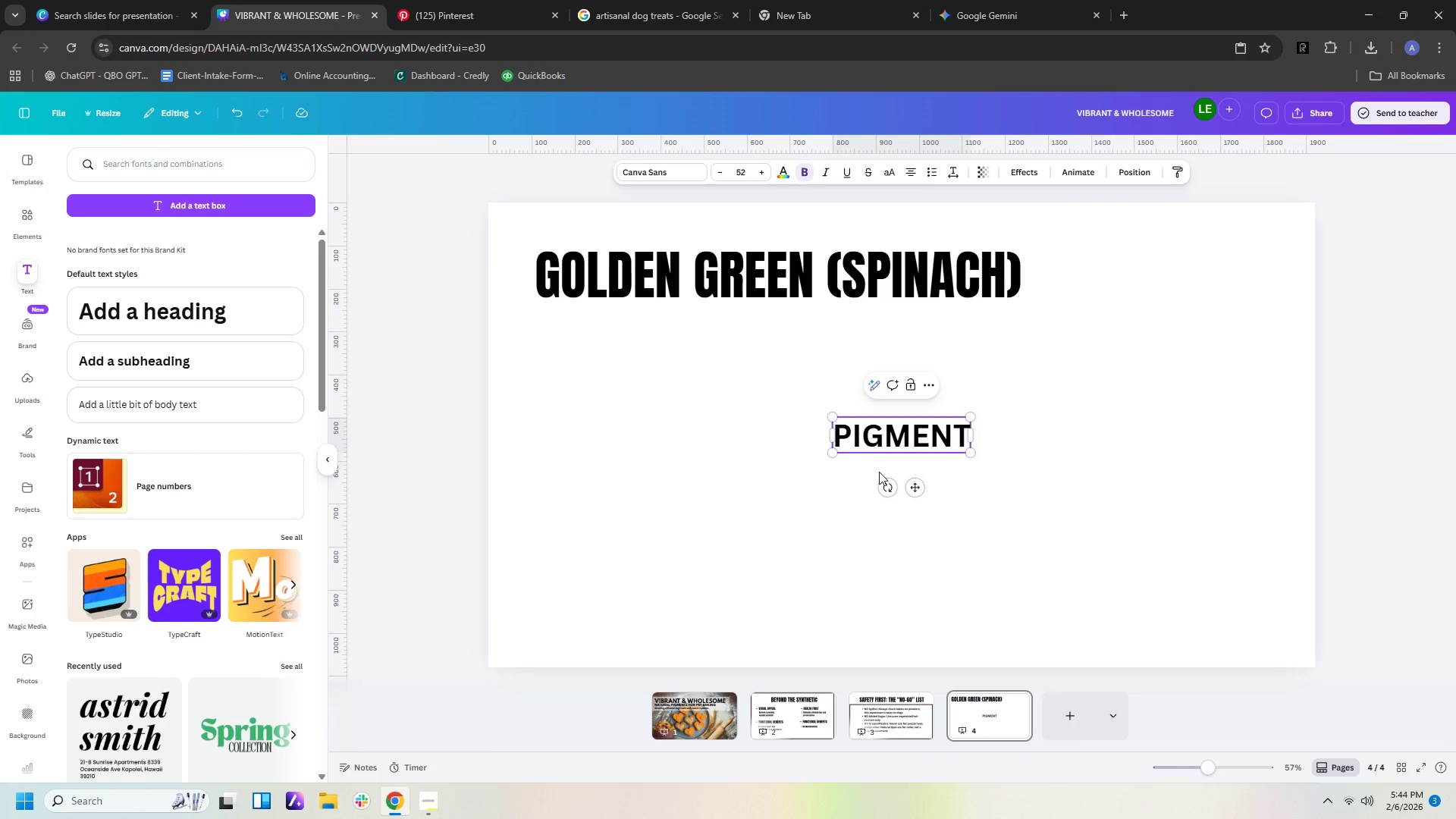 
key(Control+C)
 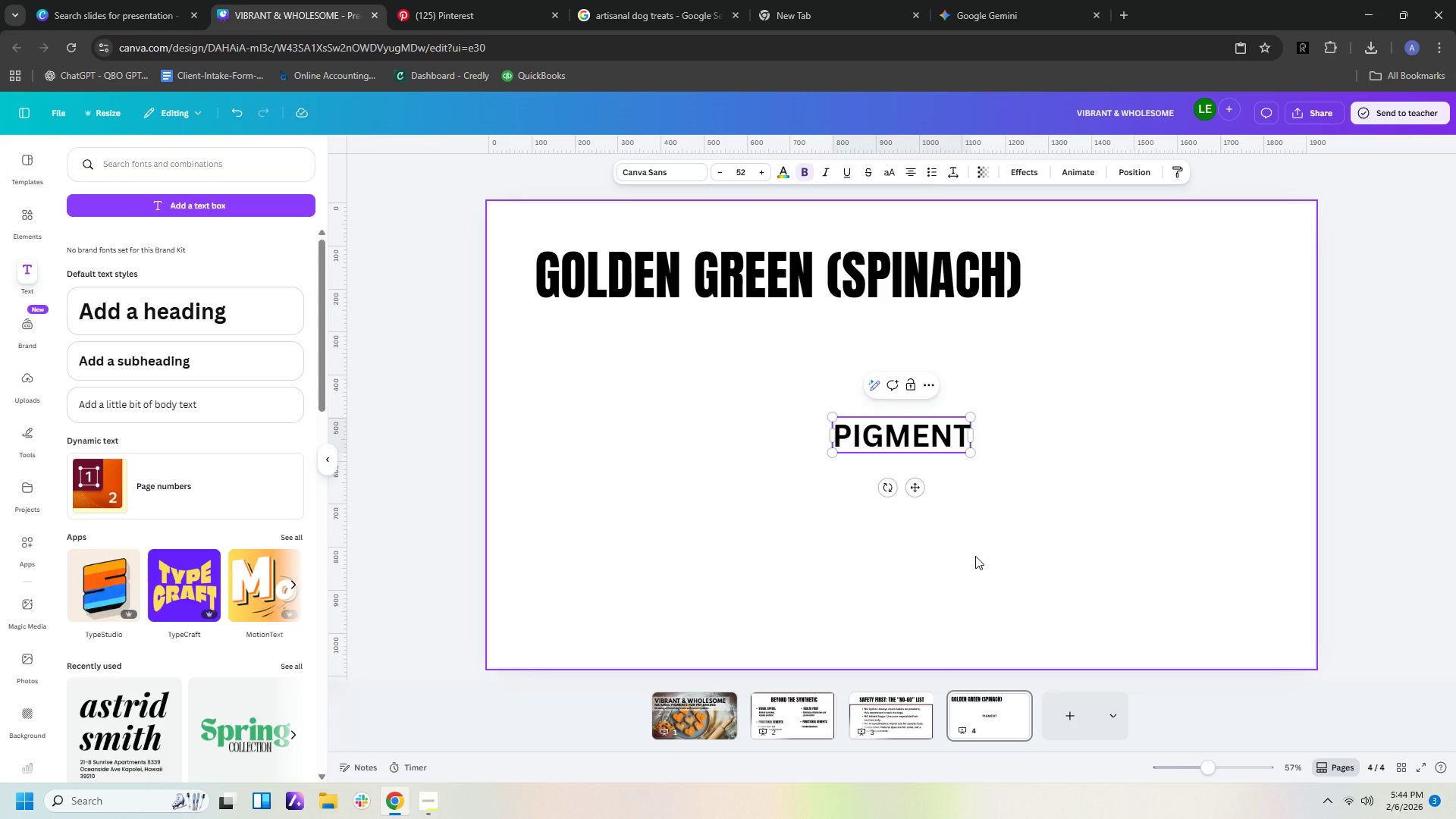 
key(Control+V)
 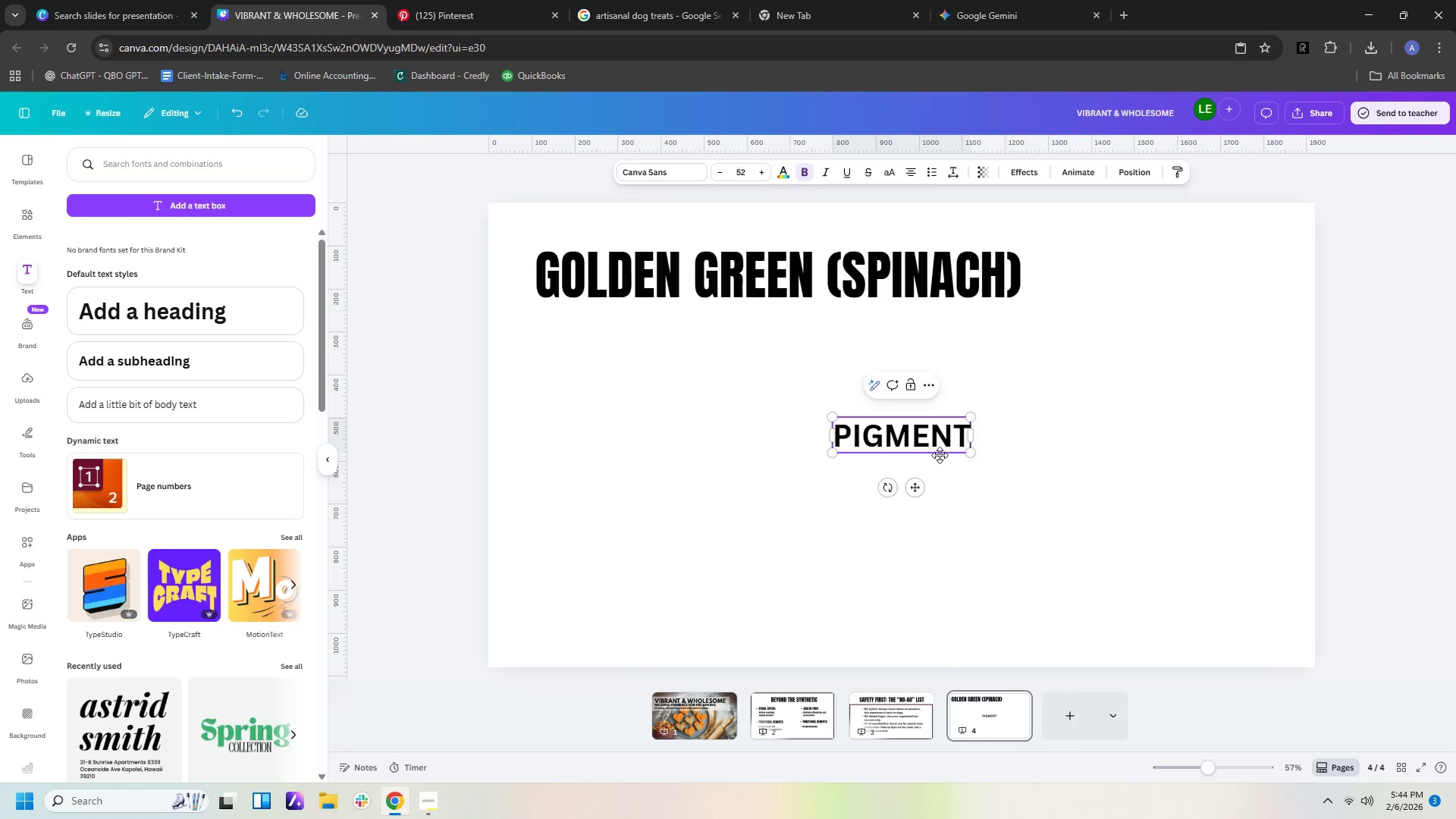 
key(Control+V)
 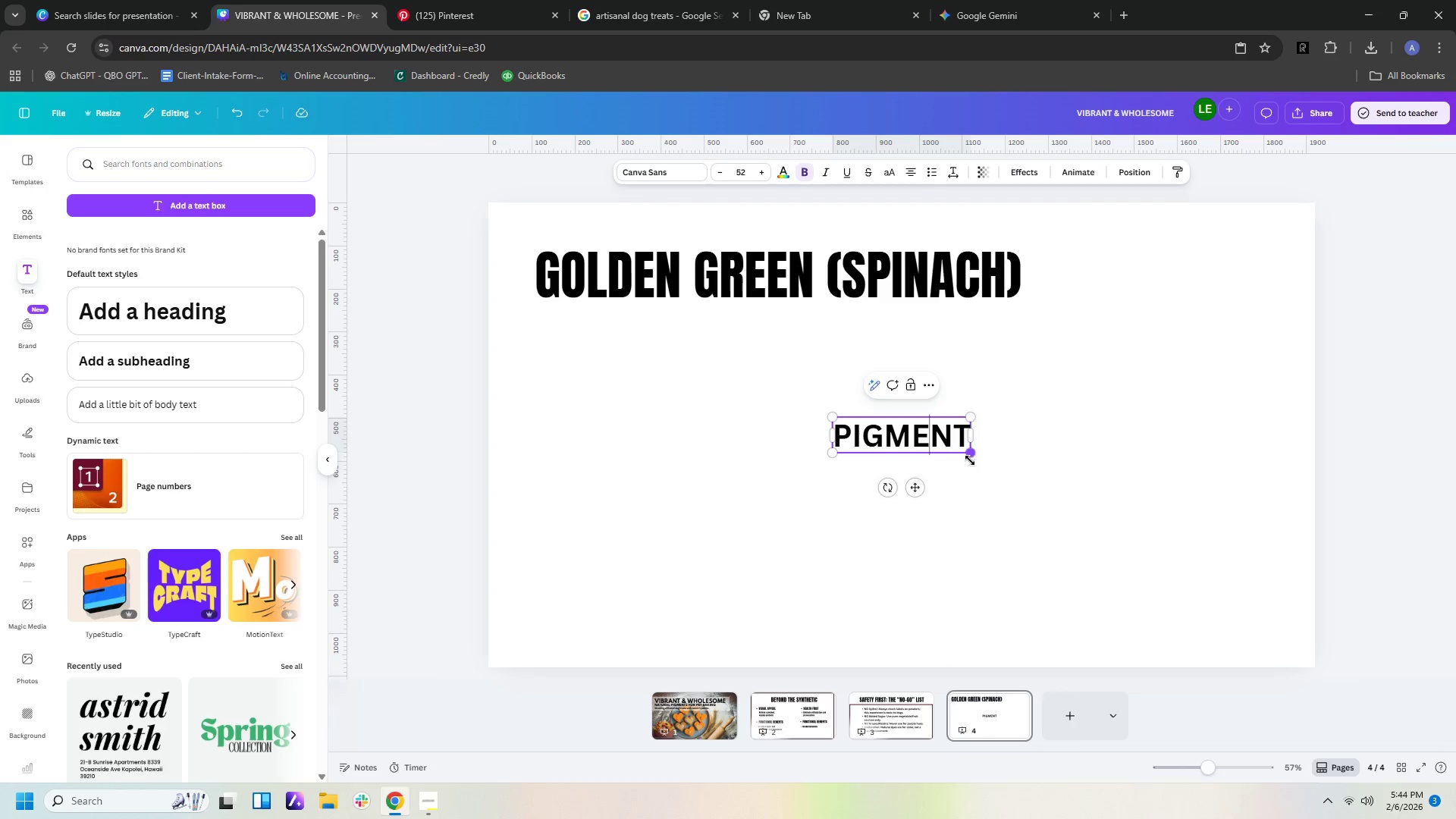 
double_click([952, 447])
 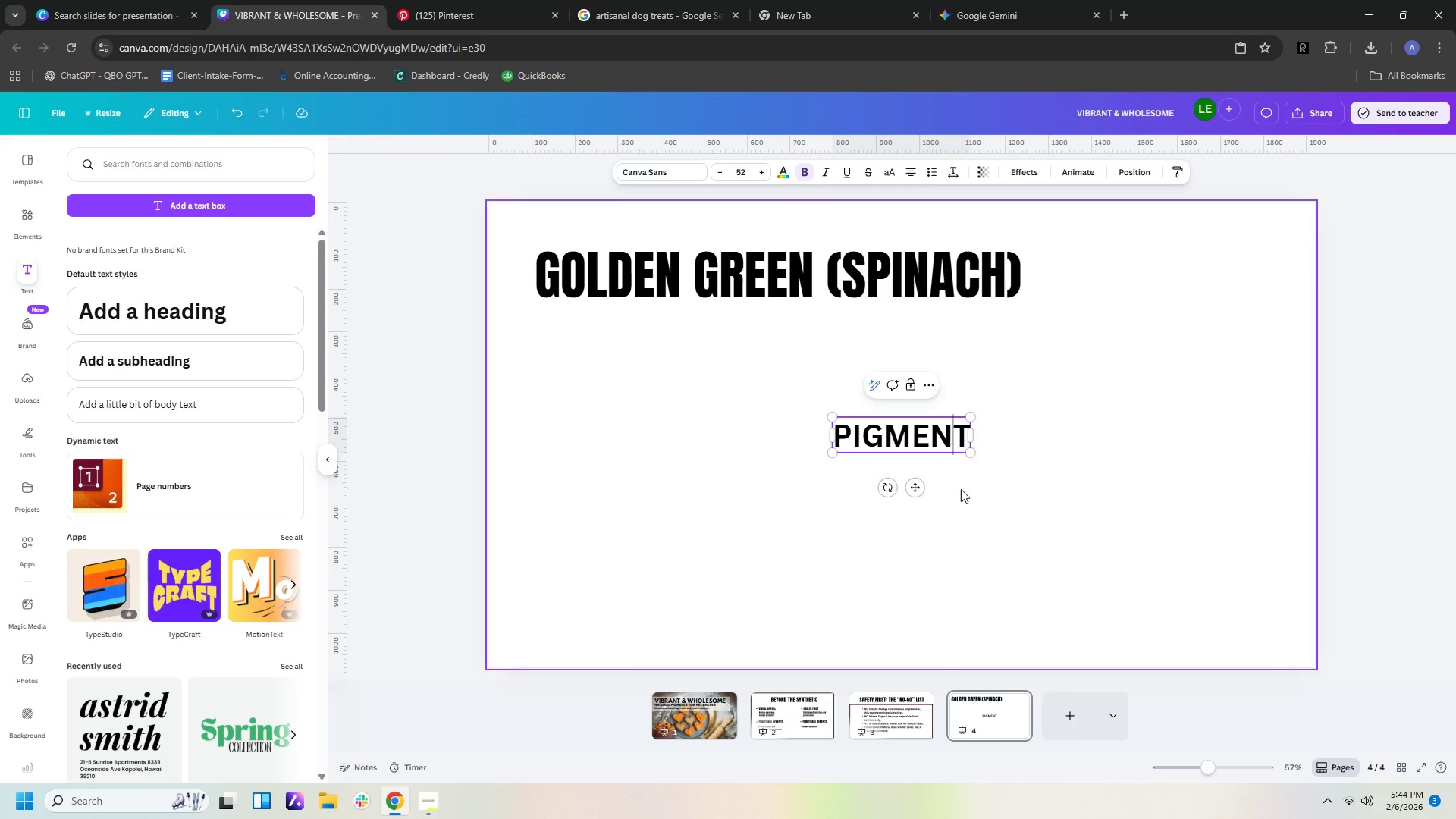 
triple_click([971, 518])
 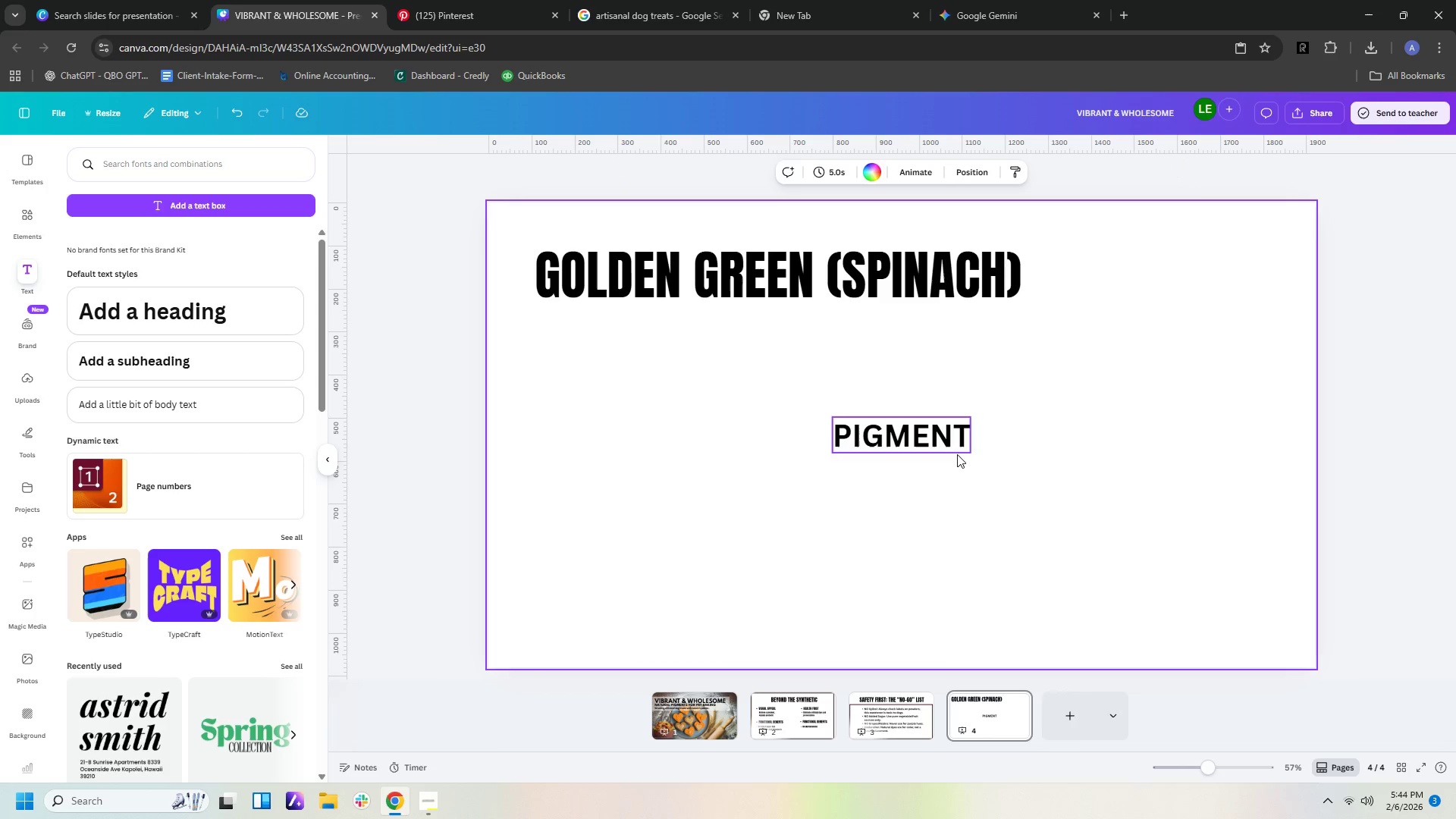 
left_click([952, 448])
 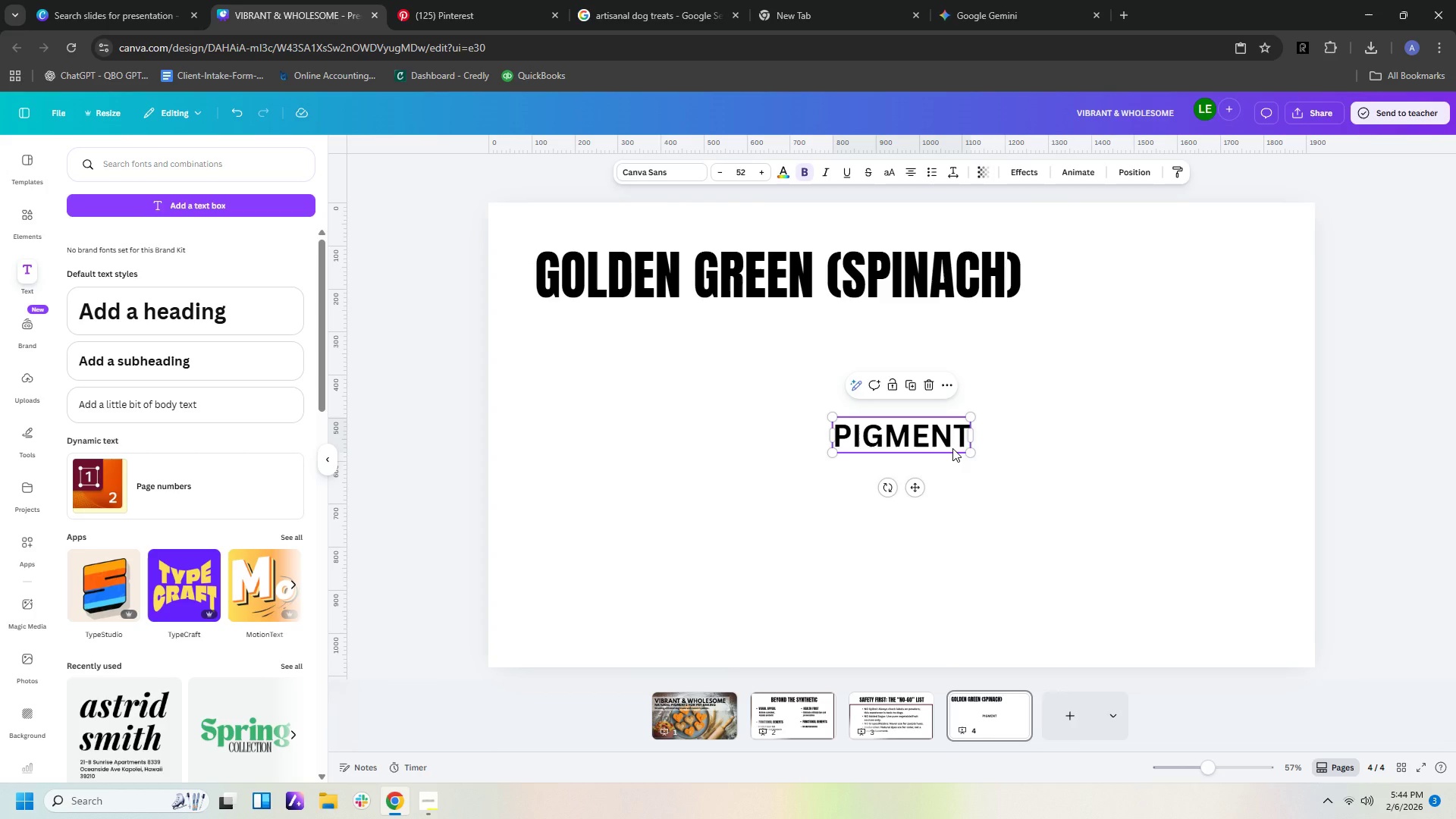 
key(Control+C)
 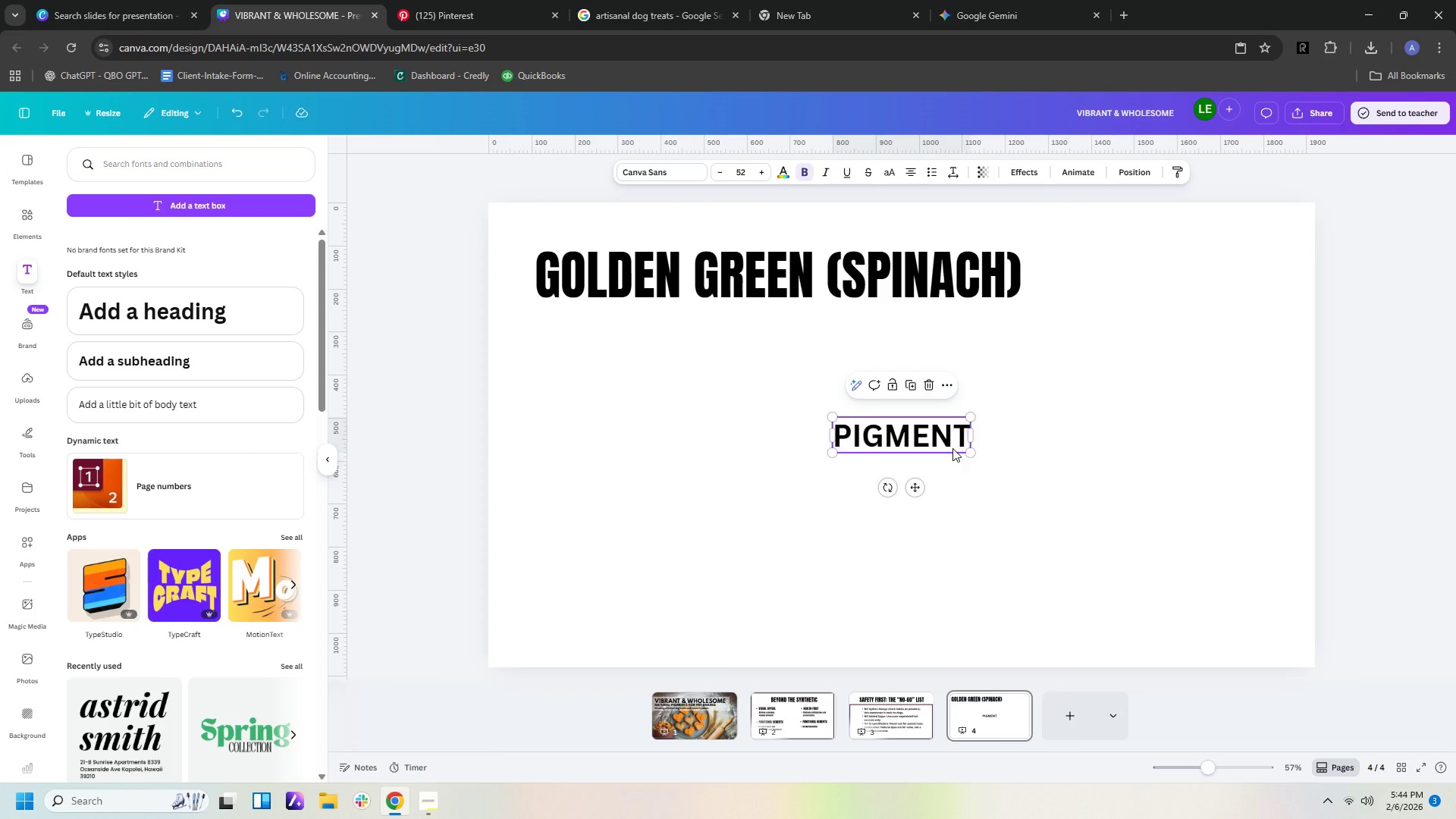 
key(Control+V)
 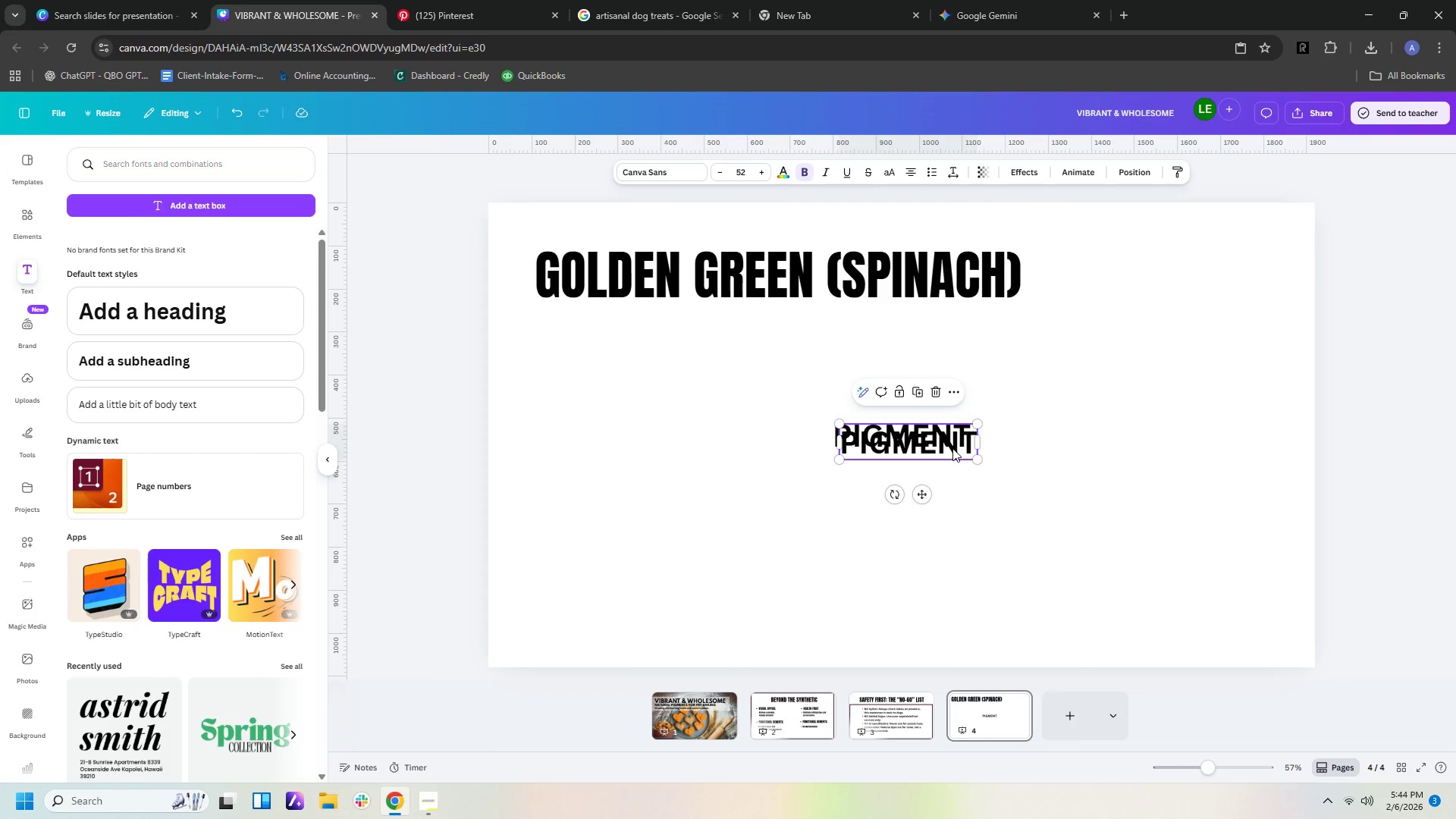 
key(Control+V)
 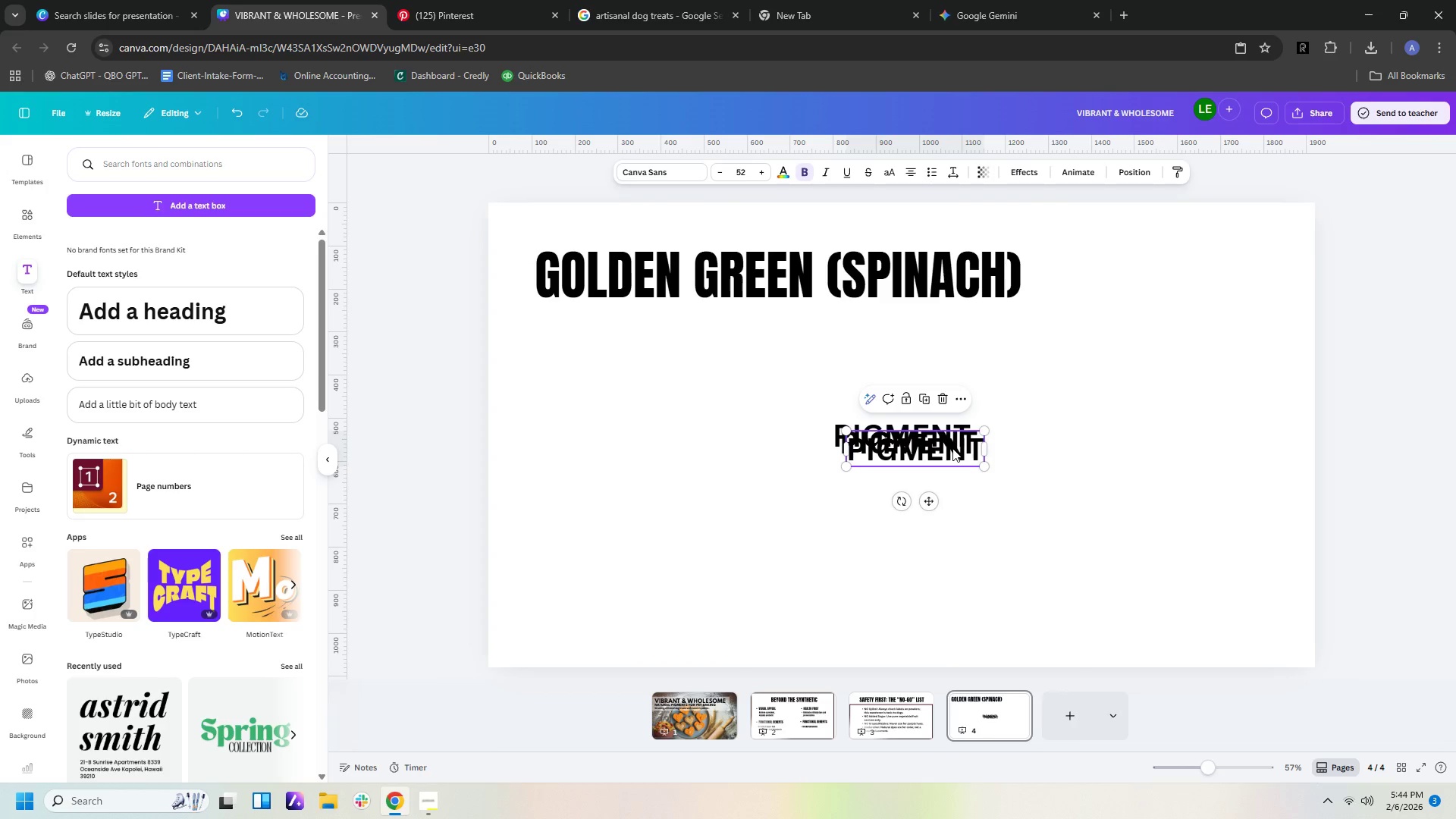 
left_click_drag(start_coordinate=[952, 448], to_coordinate=[1238, 448])
 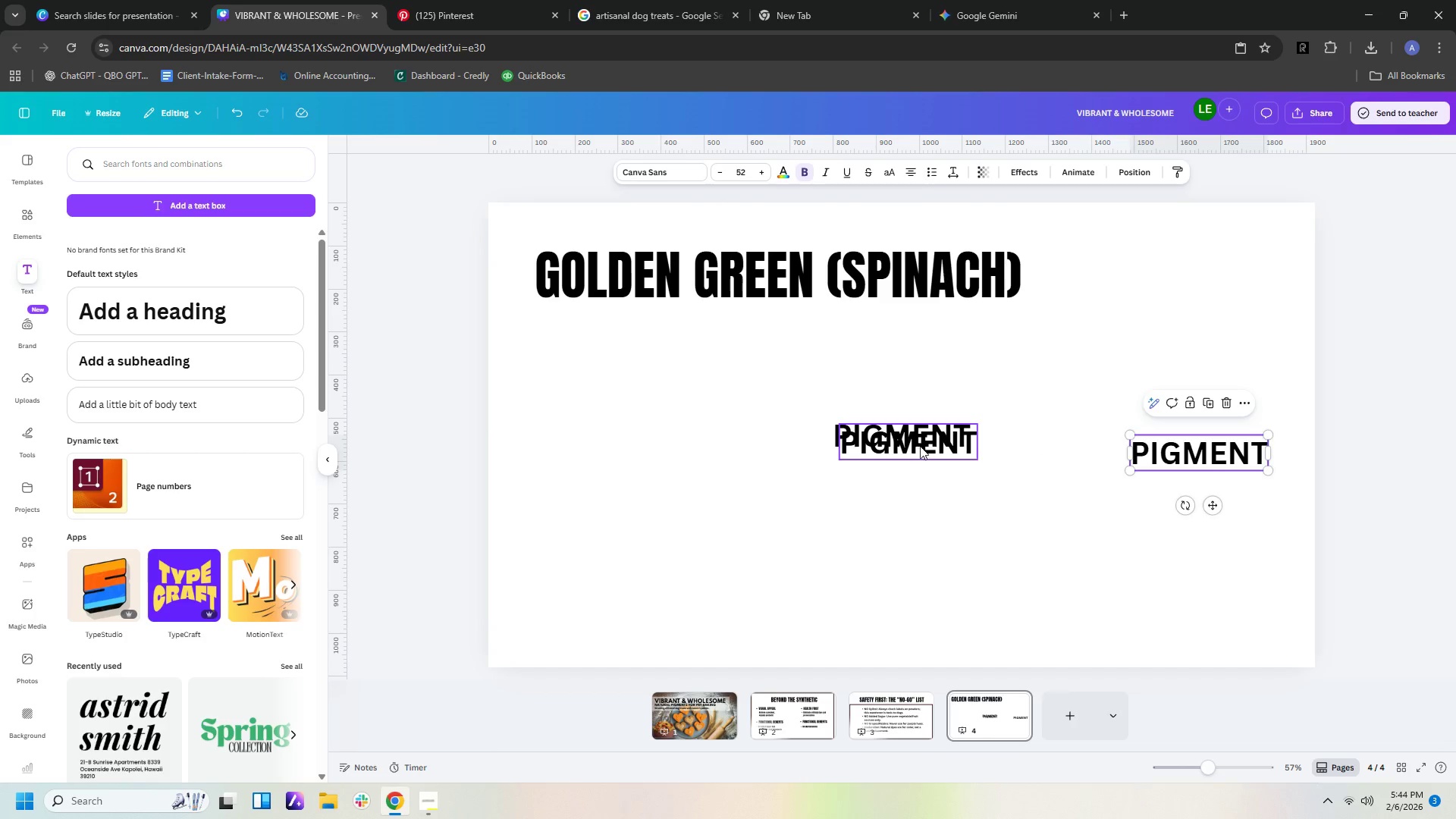 
left_click_drag(start_coordinate=[921, 446], to_coordinate=[635, 380])
 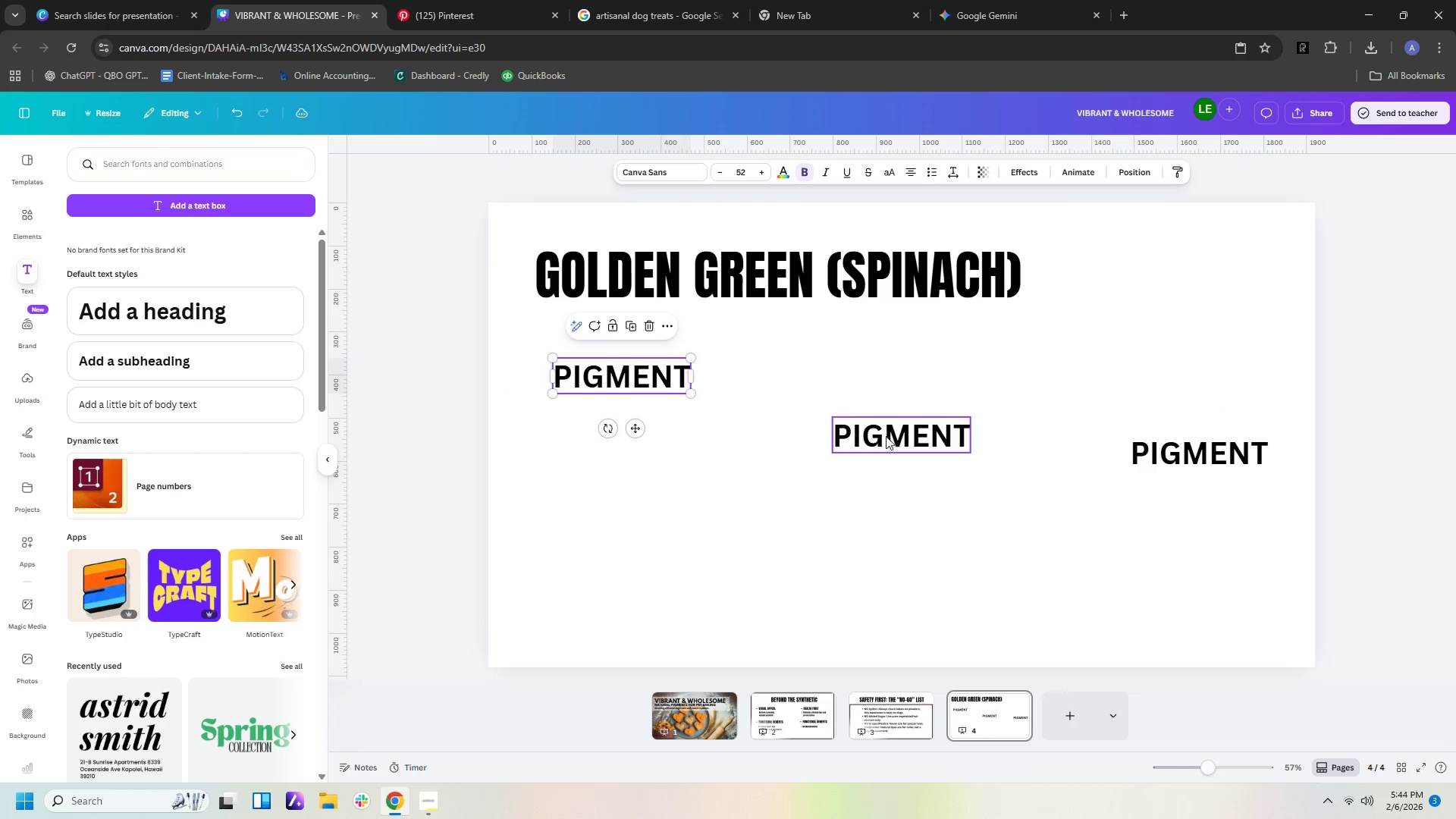 
left_click_drag(start_coordinate=[890, 438], to_coordinate=[880, 381])
 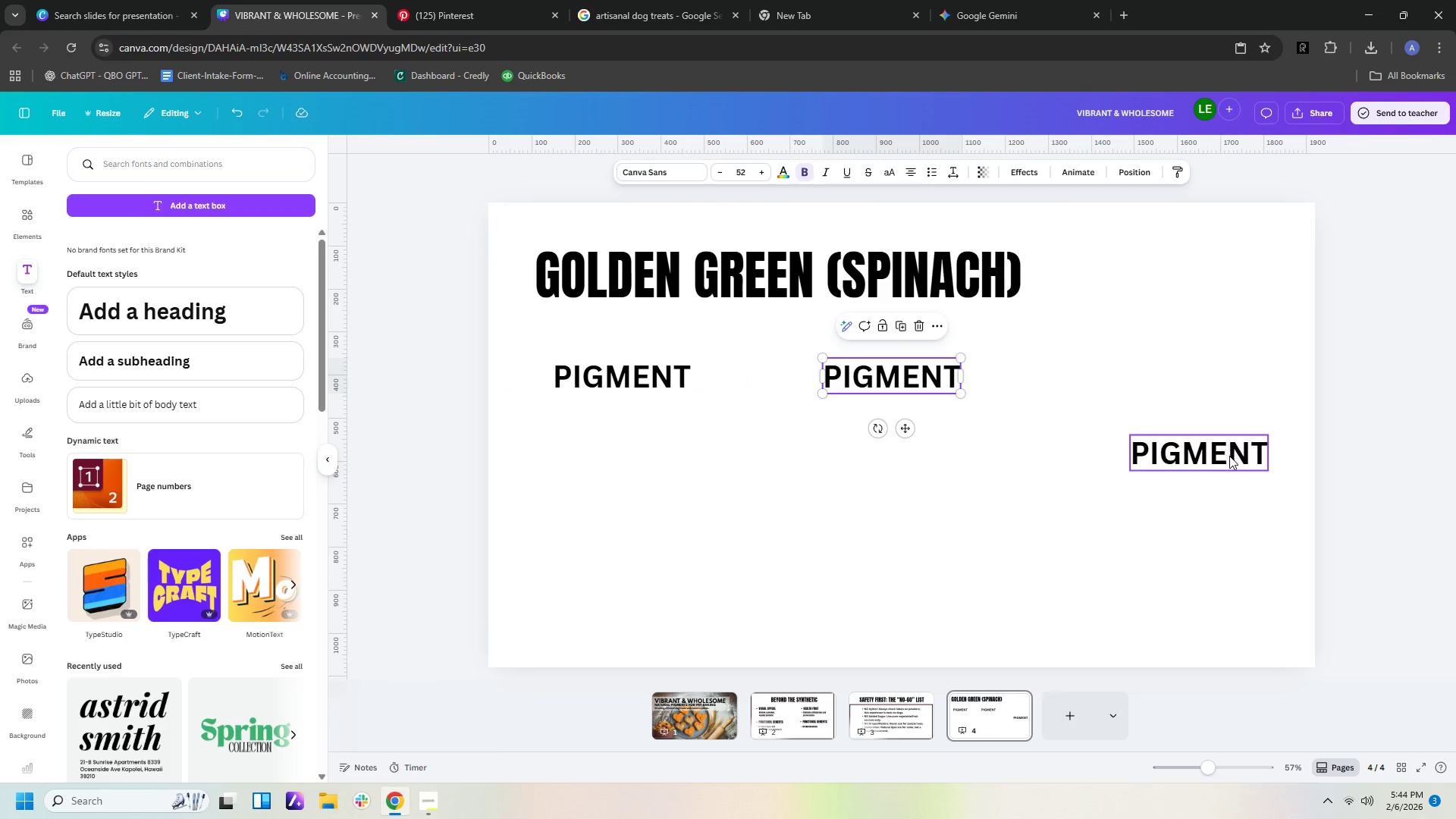 
left_click_drag(start_coordinate=[1227, 457], to_coordinate=[1215, 383])
 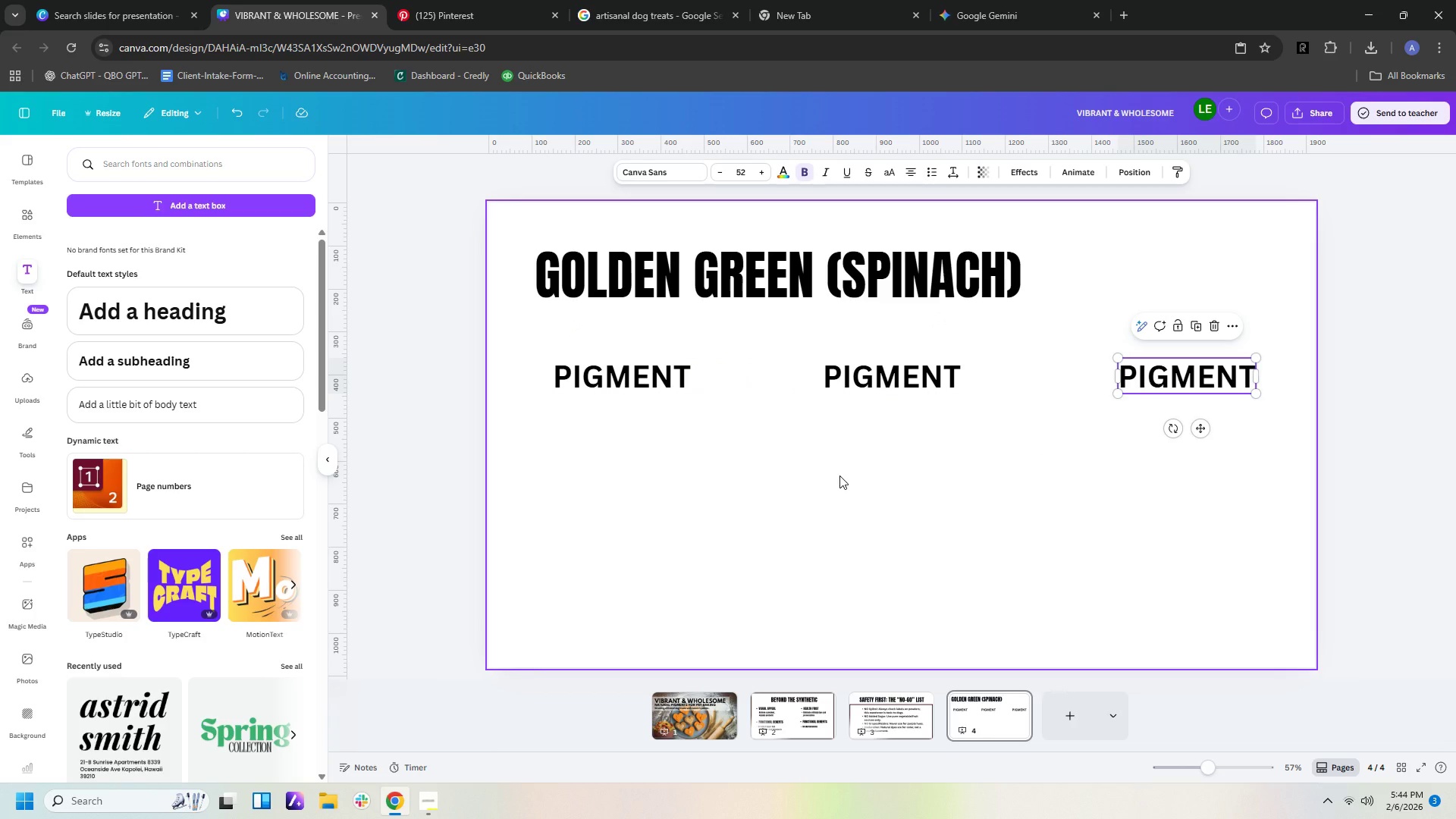 
wait(15.64)
 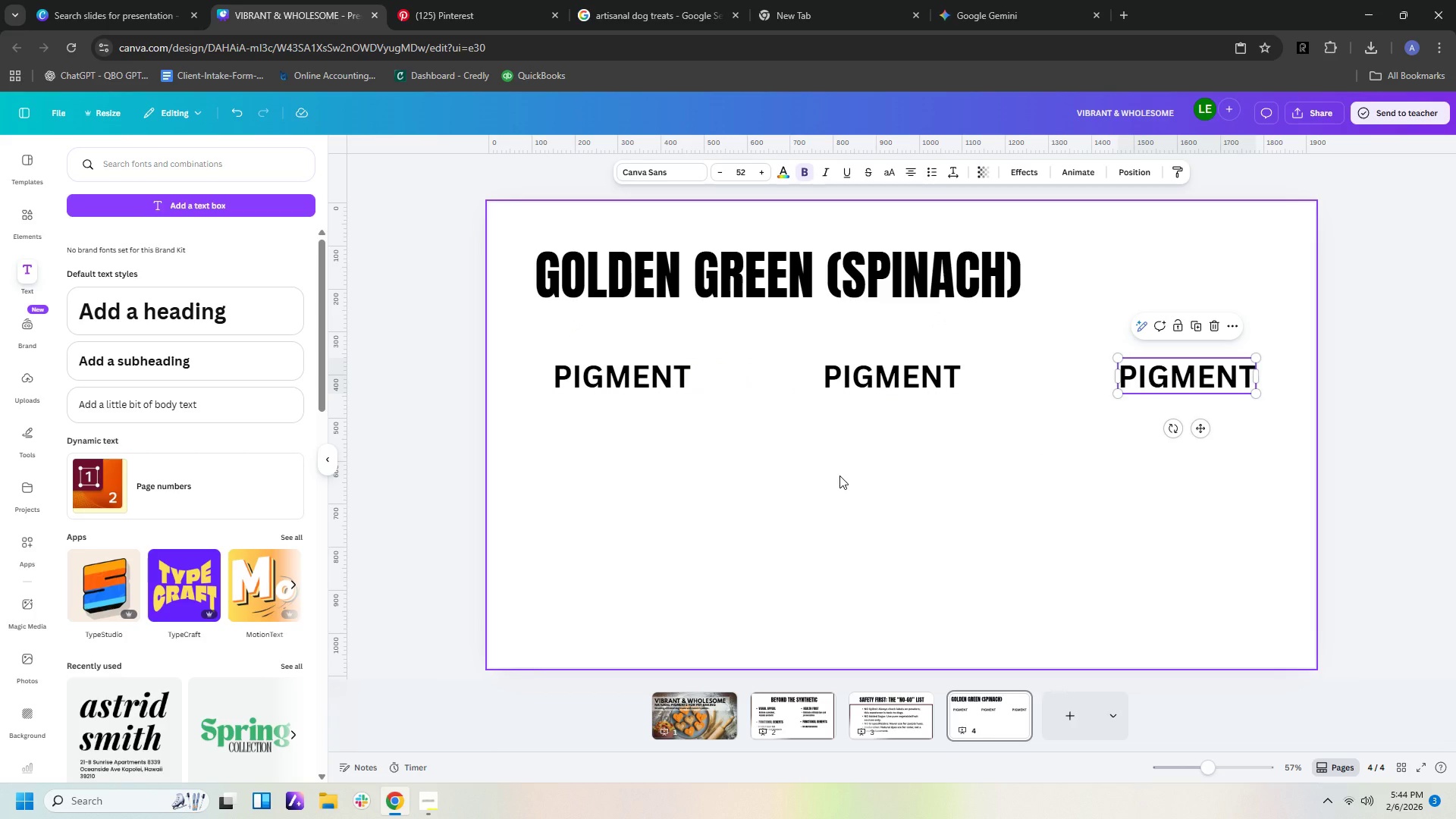 
double_click([880, 369])
 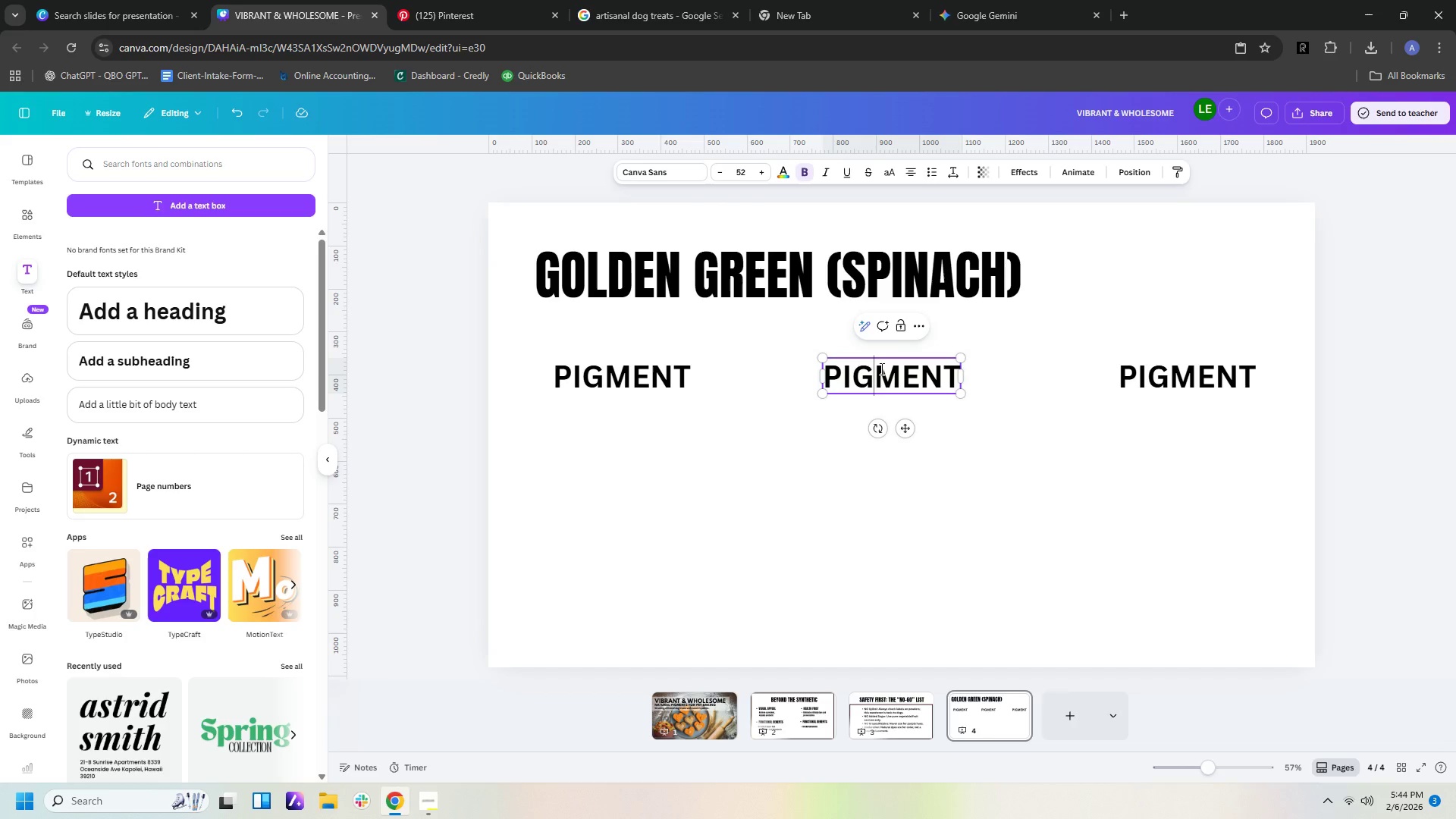 
key(Backspace)
key(Backspace)
key(Backspace)
type([Delete][Delete][Delete][Delete]bet )
key(Backspace)
key(Backspace)
type(st for)
 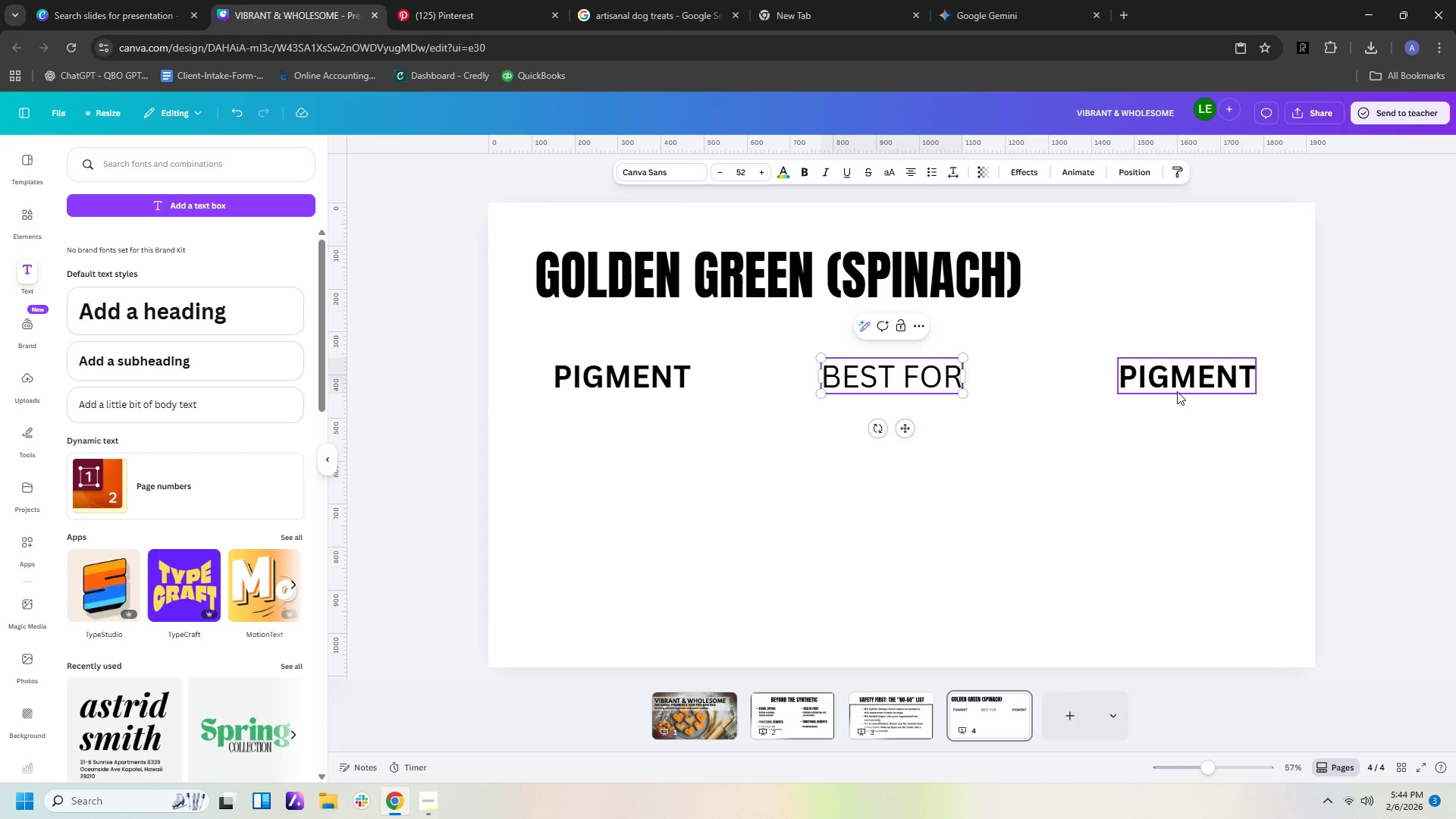 
double_click([1179, 386])
 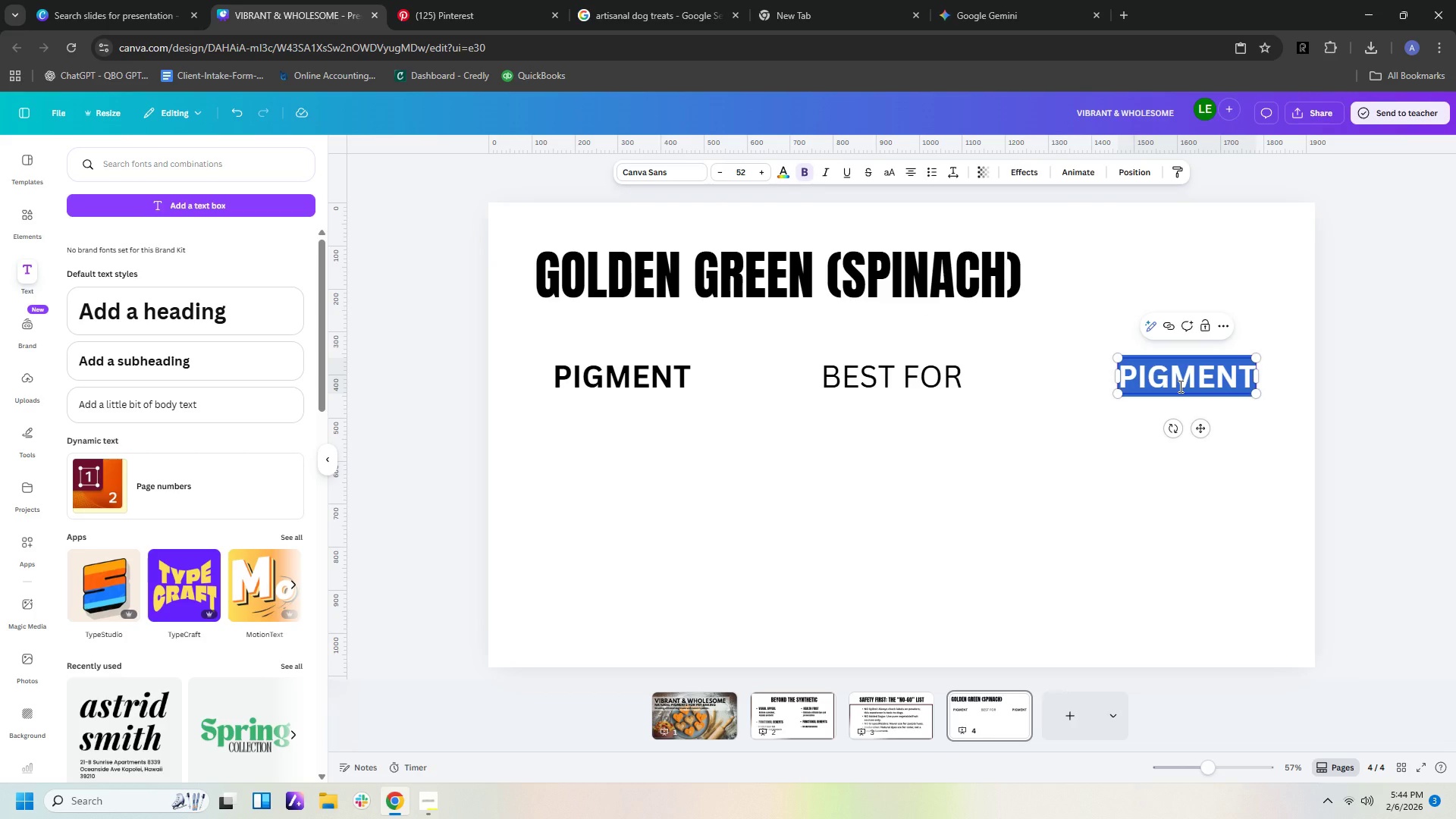 
type(texture impact)
 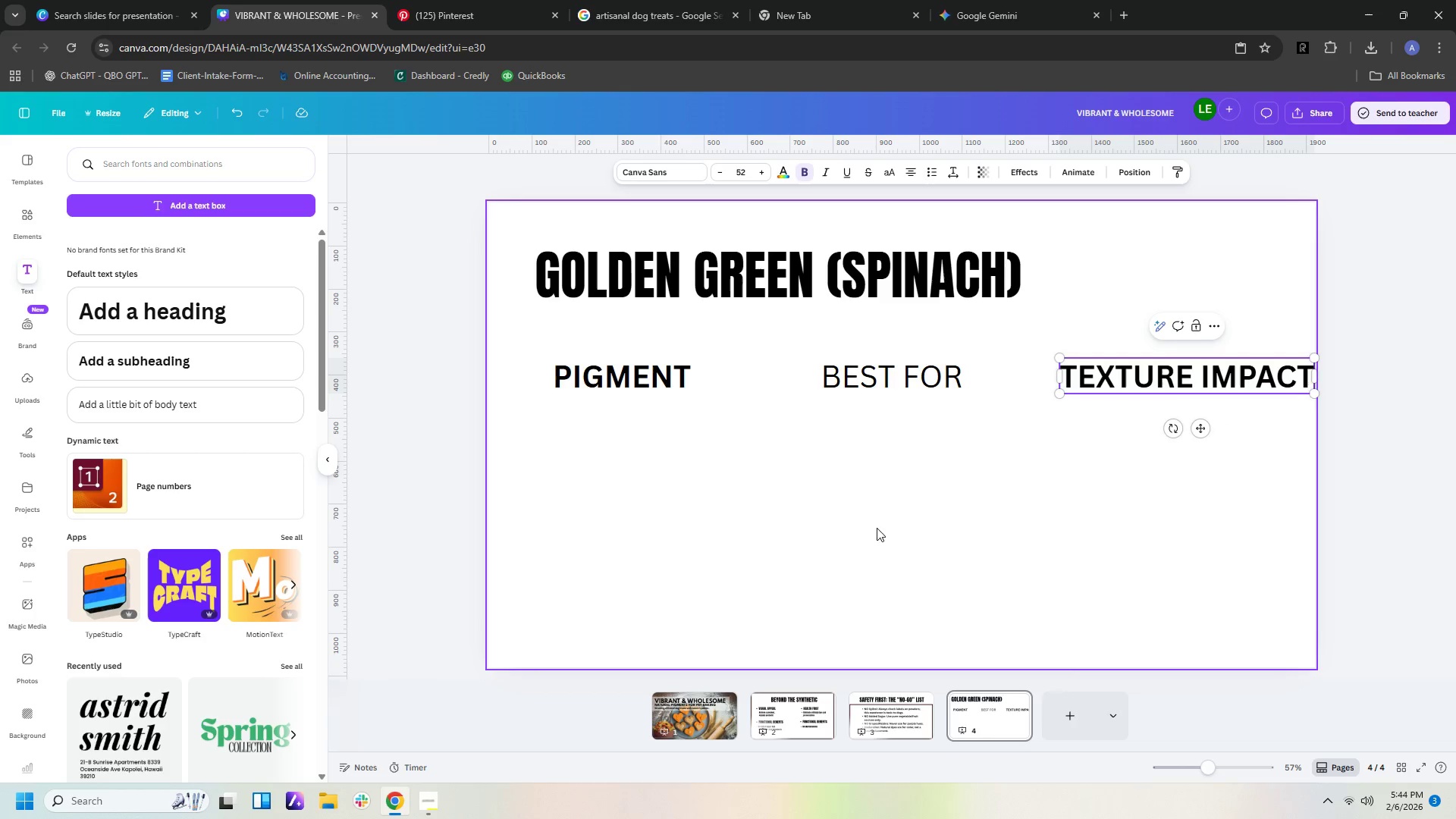 
left_click([890, 375])
 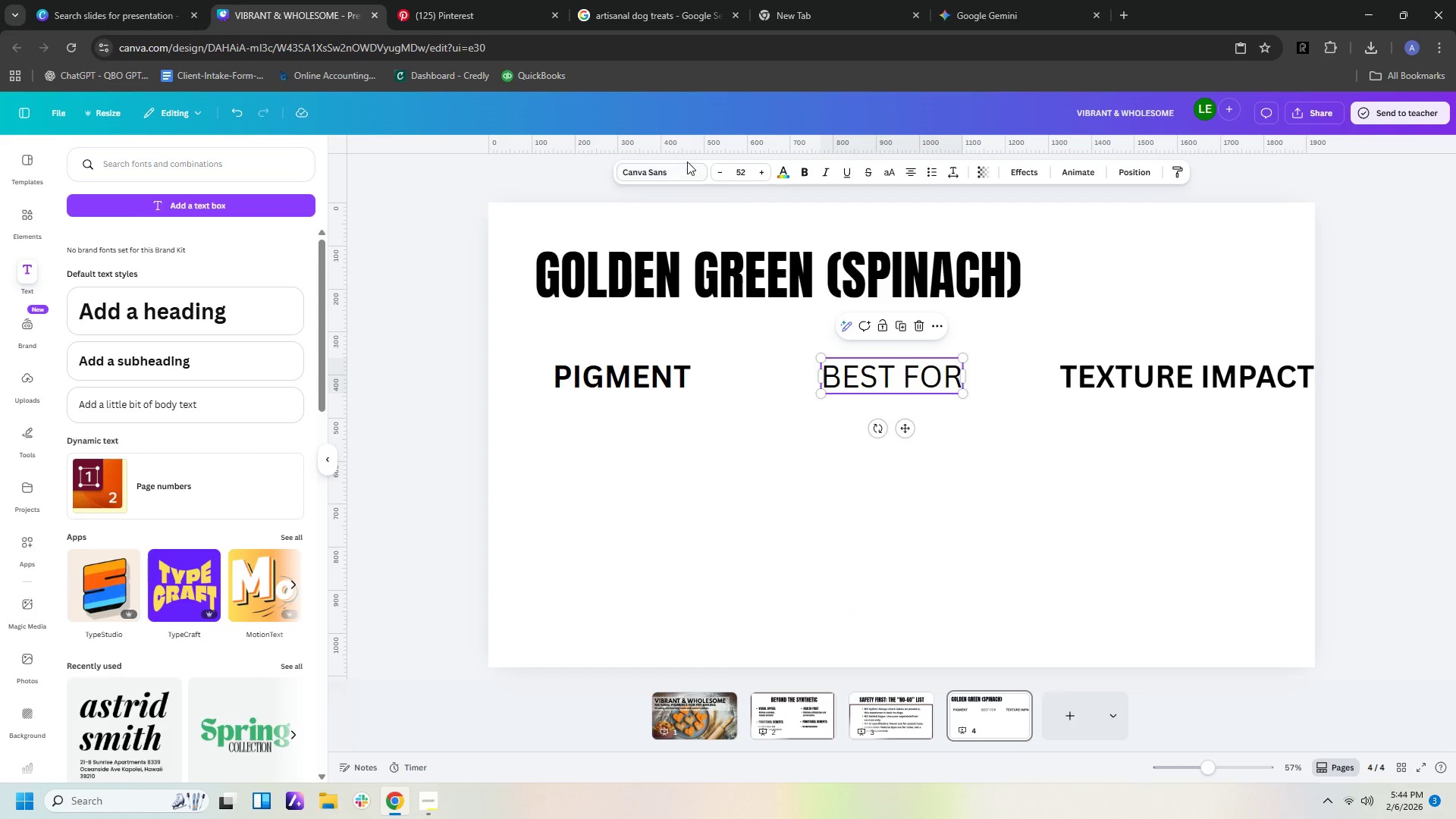 
double_click([686, 167])
 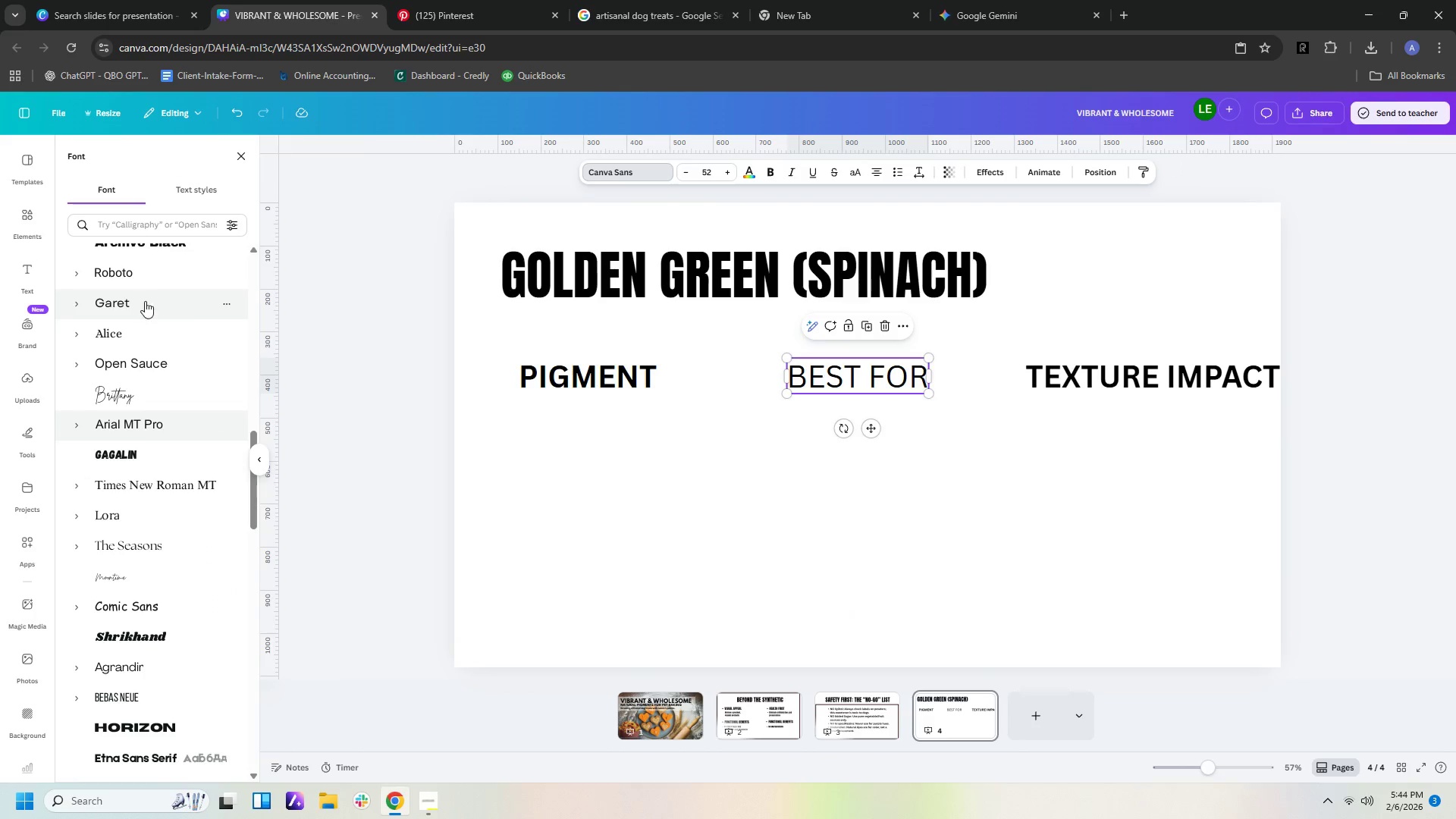 
scroll: coordinate [165, 410], scroll_direction: up, amount: 2.0
 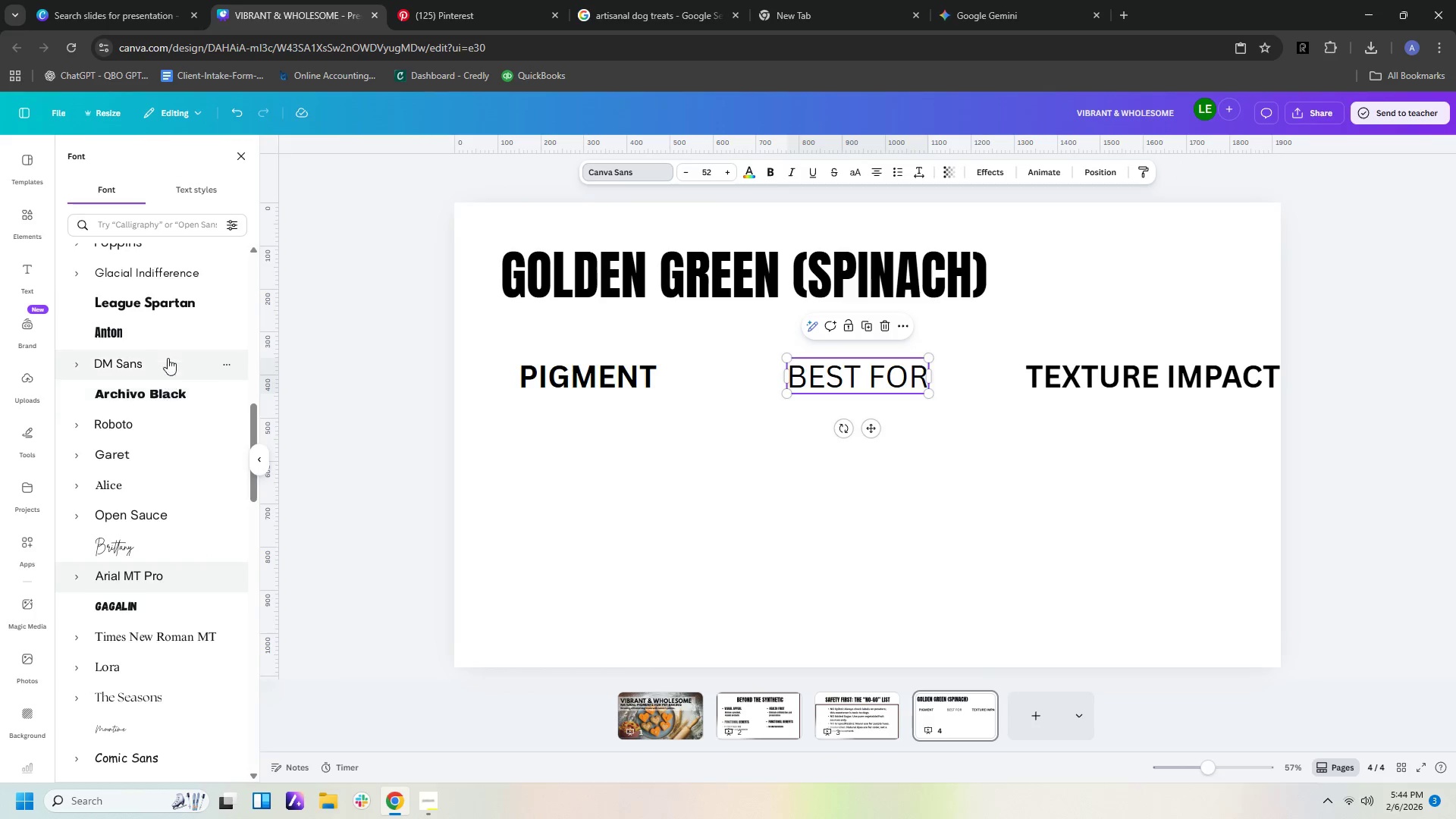 
left_click([166, 336])
 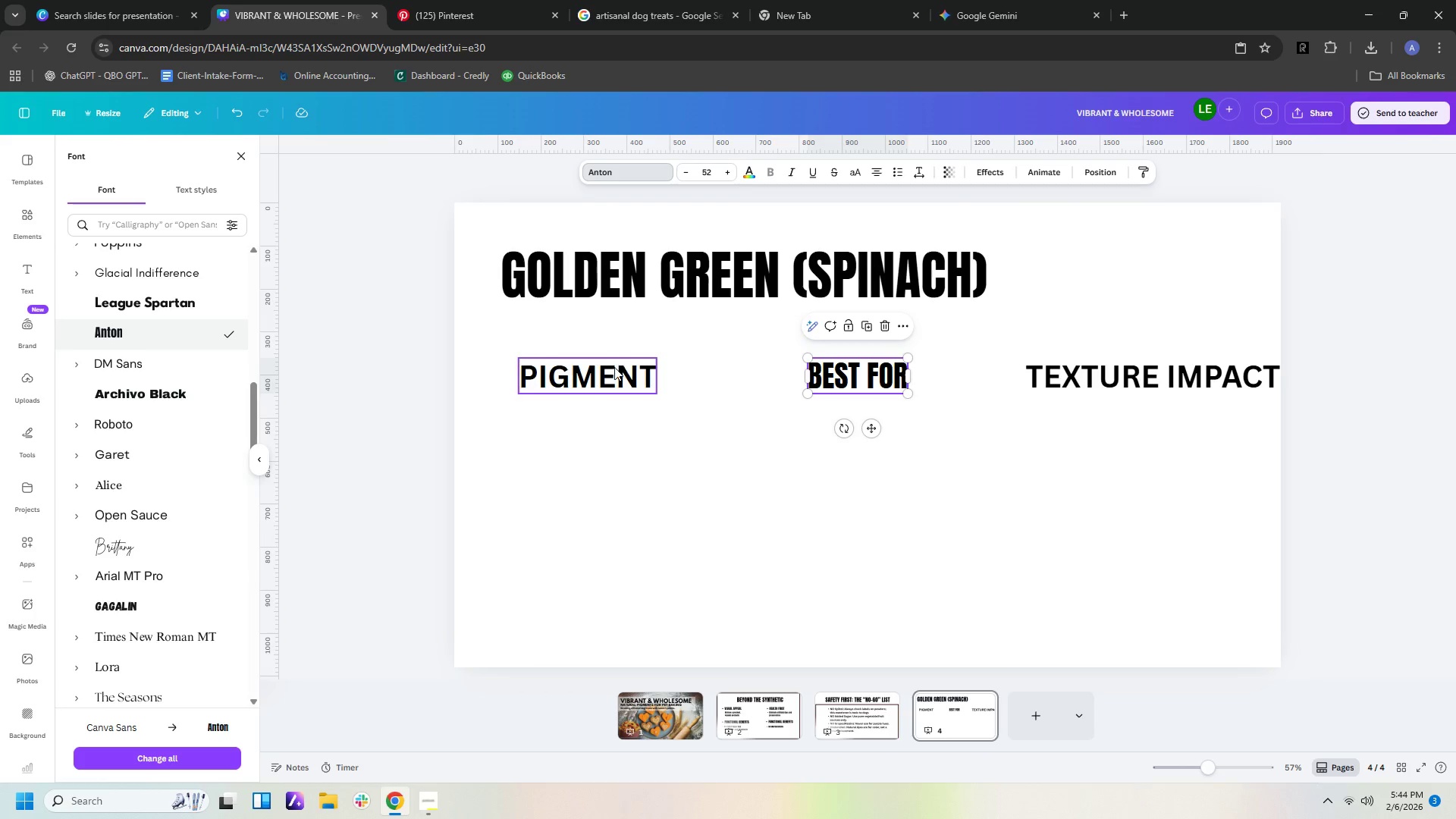 
left_click([614, 369])
 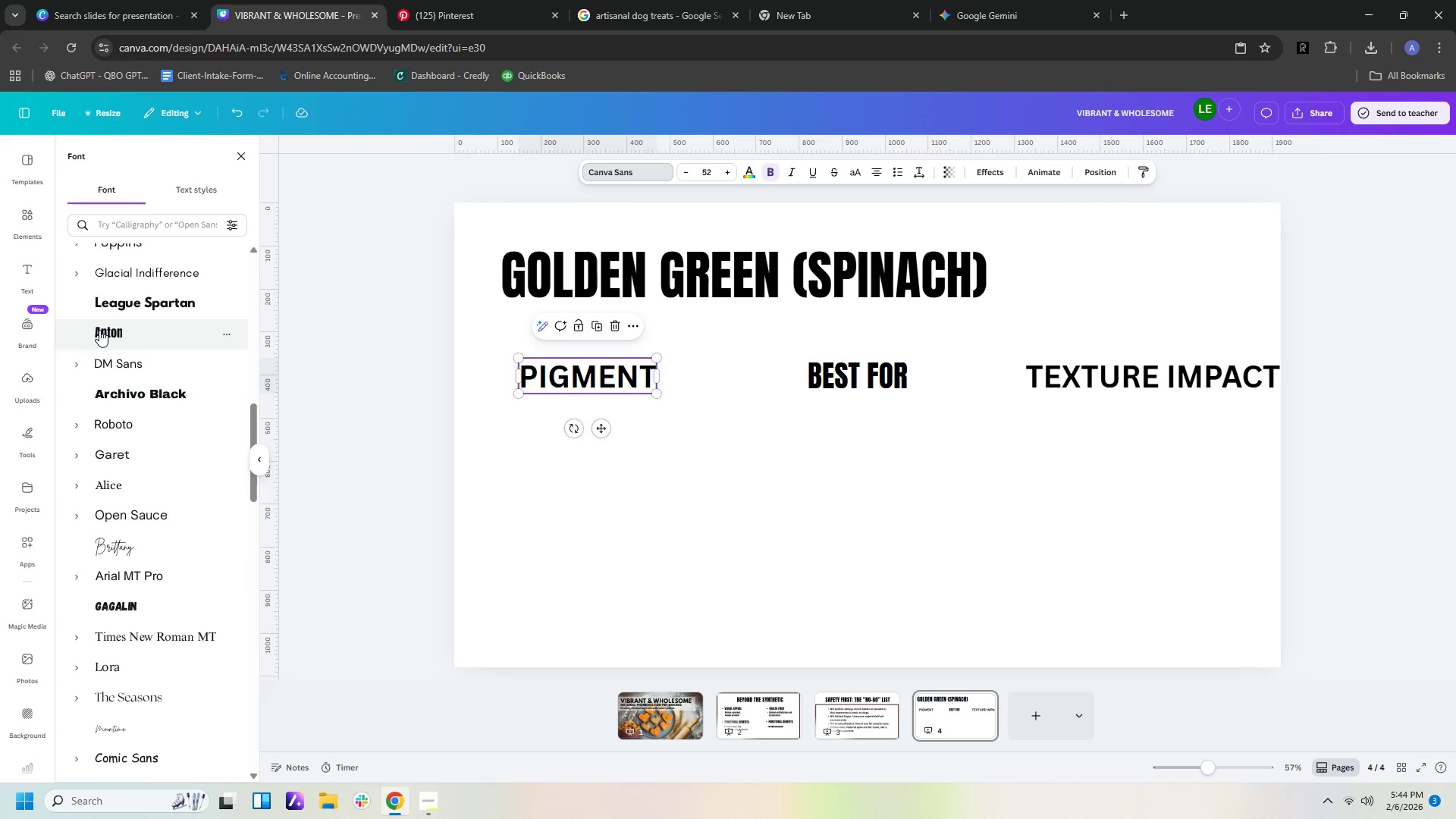 
left_click([102, 334])
 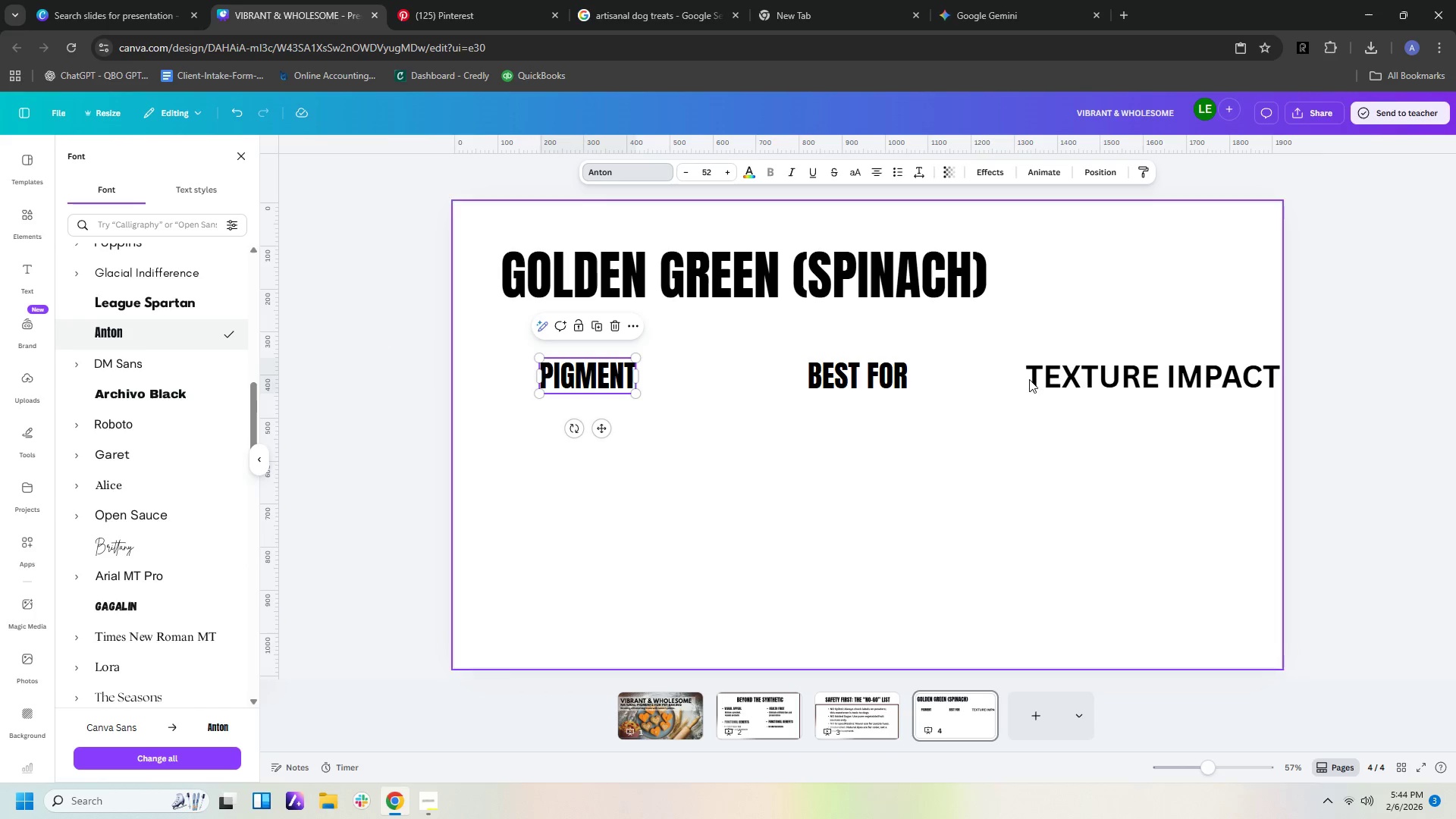 
left_click([1086, 379])
 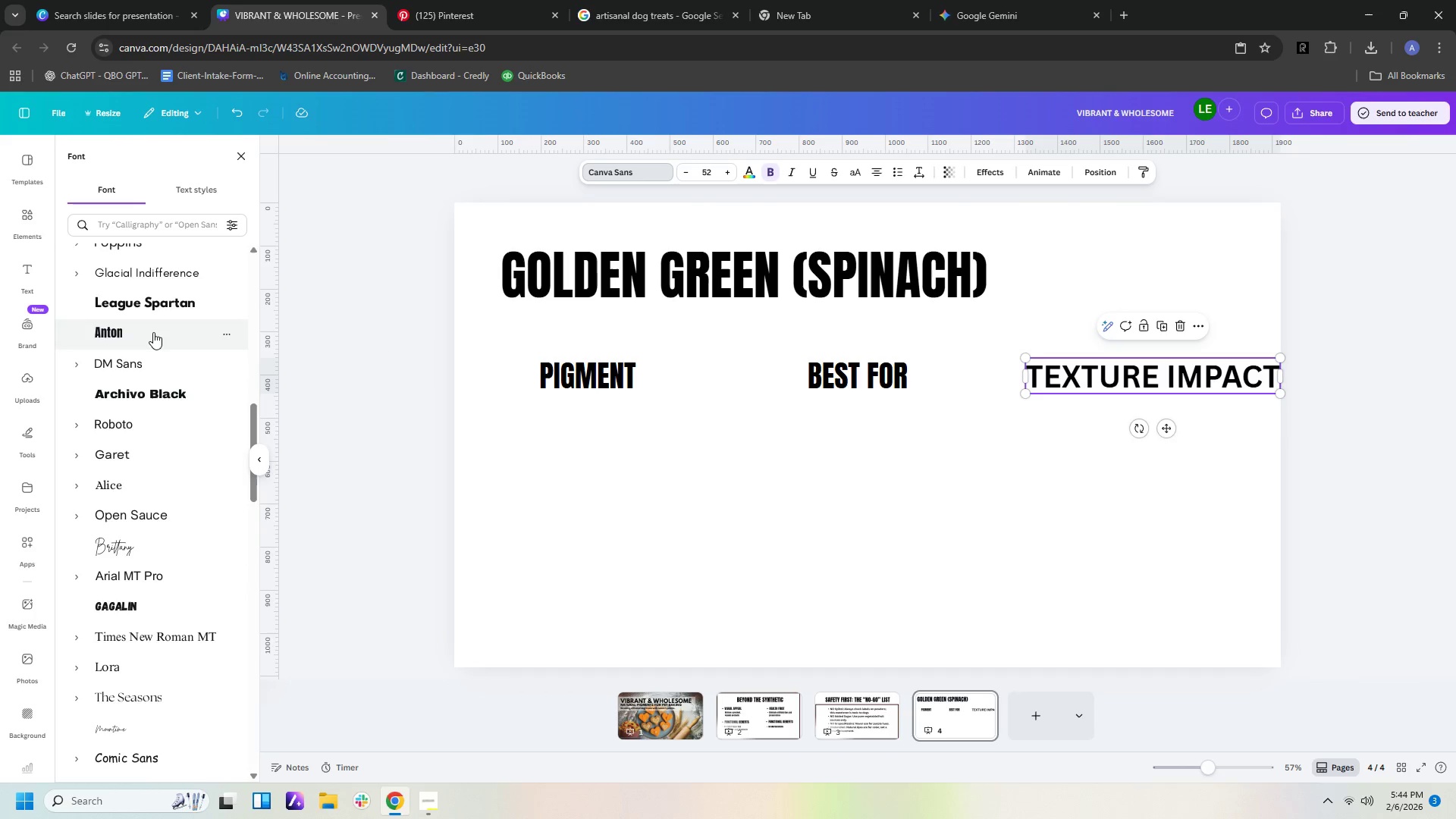 
left_click([152, 332])
 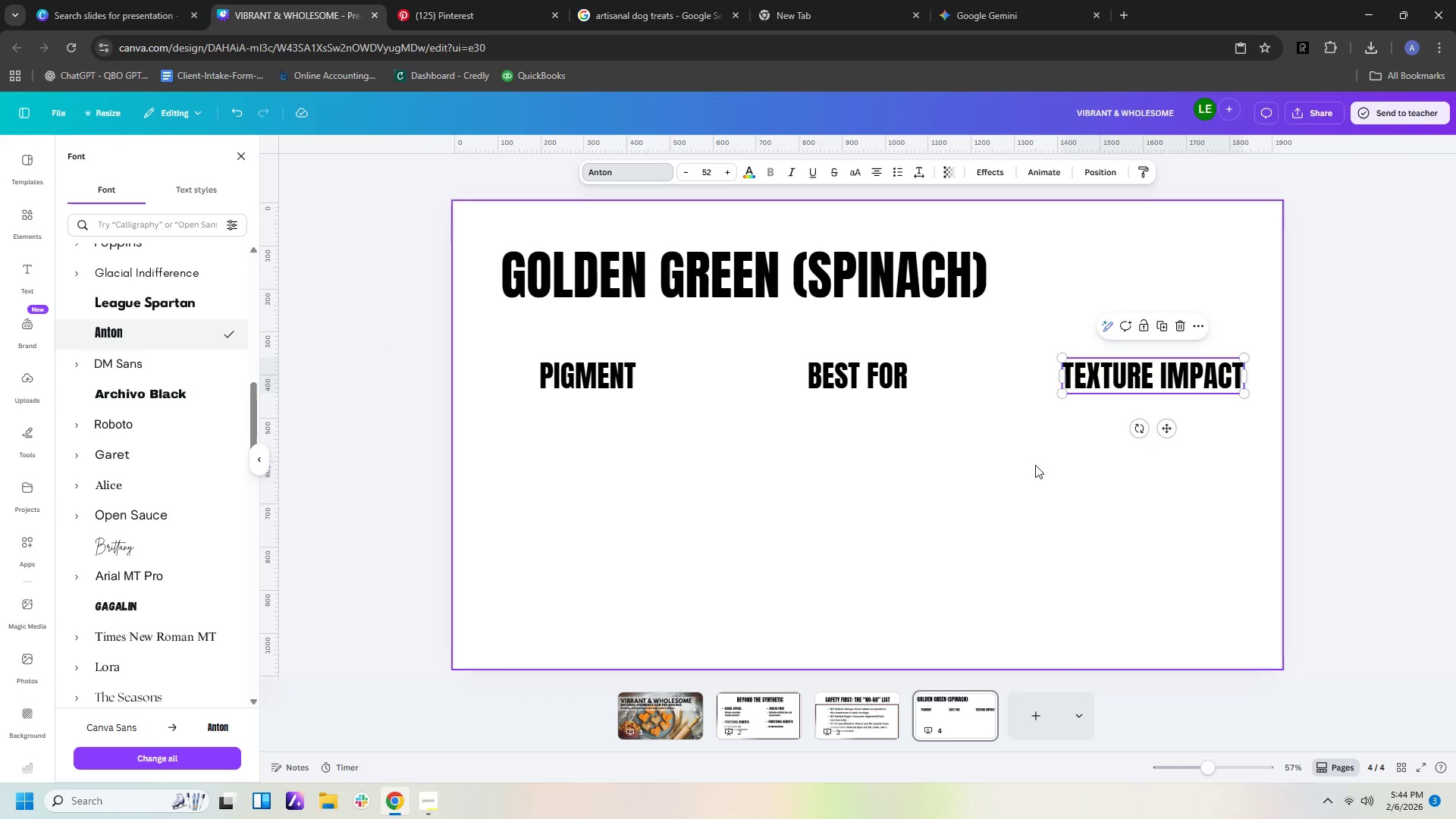 
left_click([1036, 466])
 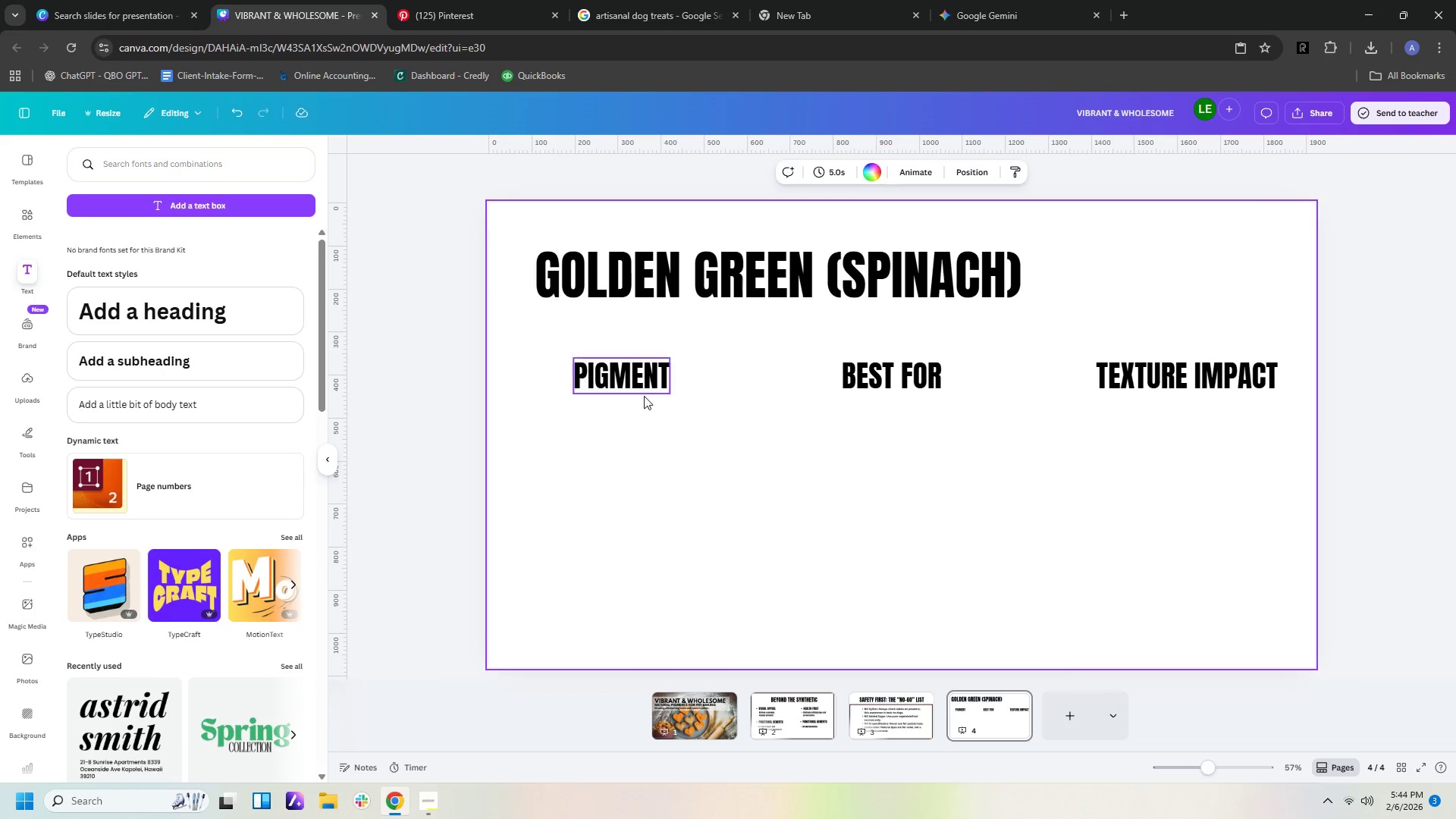 
left_click([622, 428])
 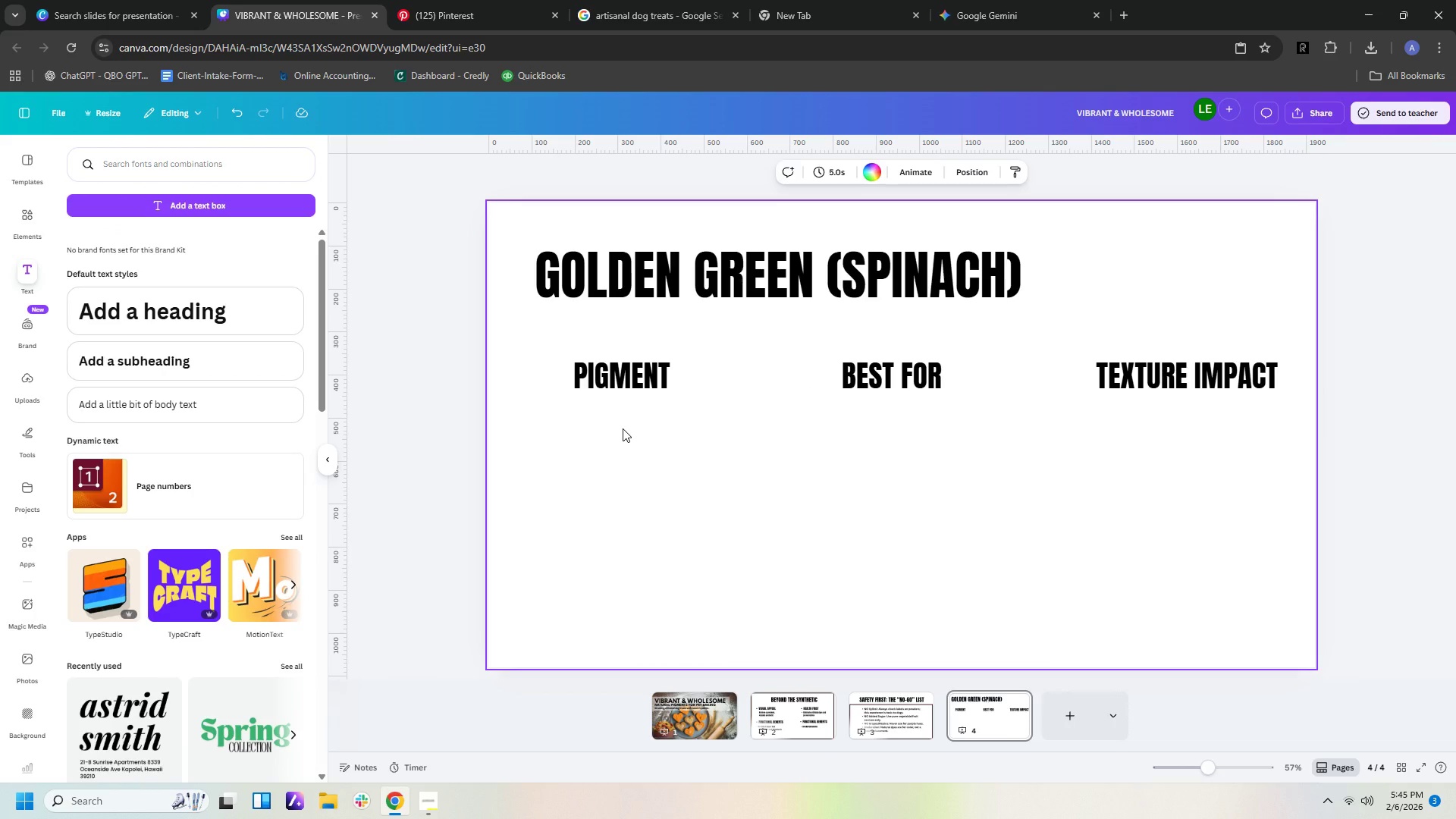 
wait(19.36)
 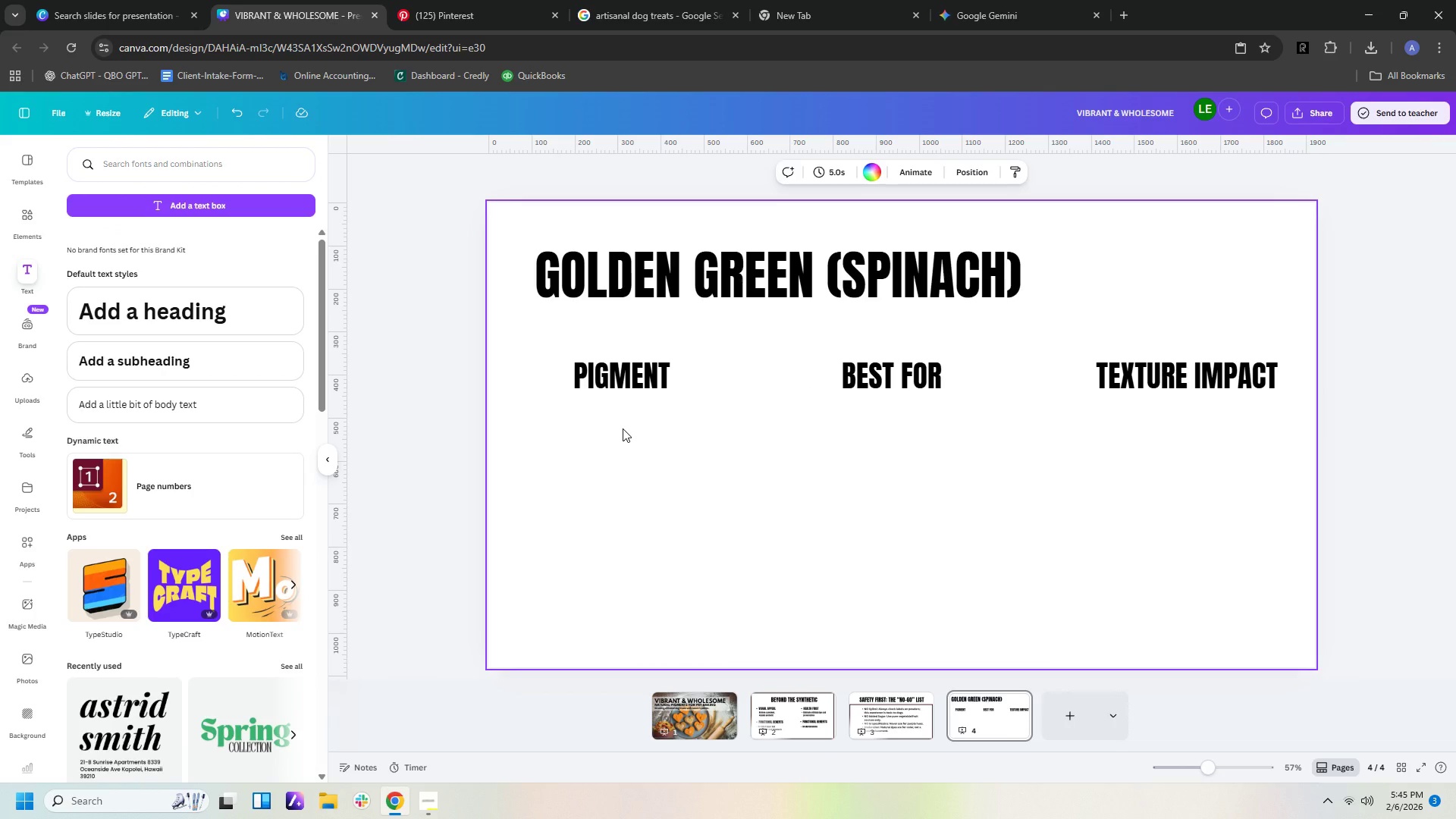 
left_click_drag(start_coordinate=[864, 481], to_coordinate=[870, 477])
 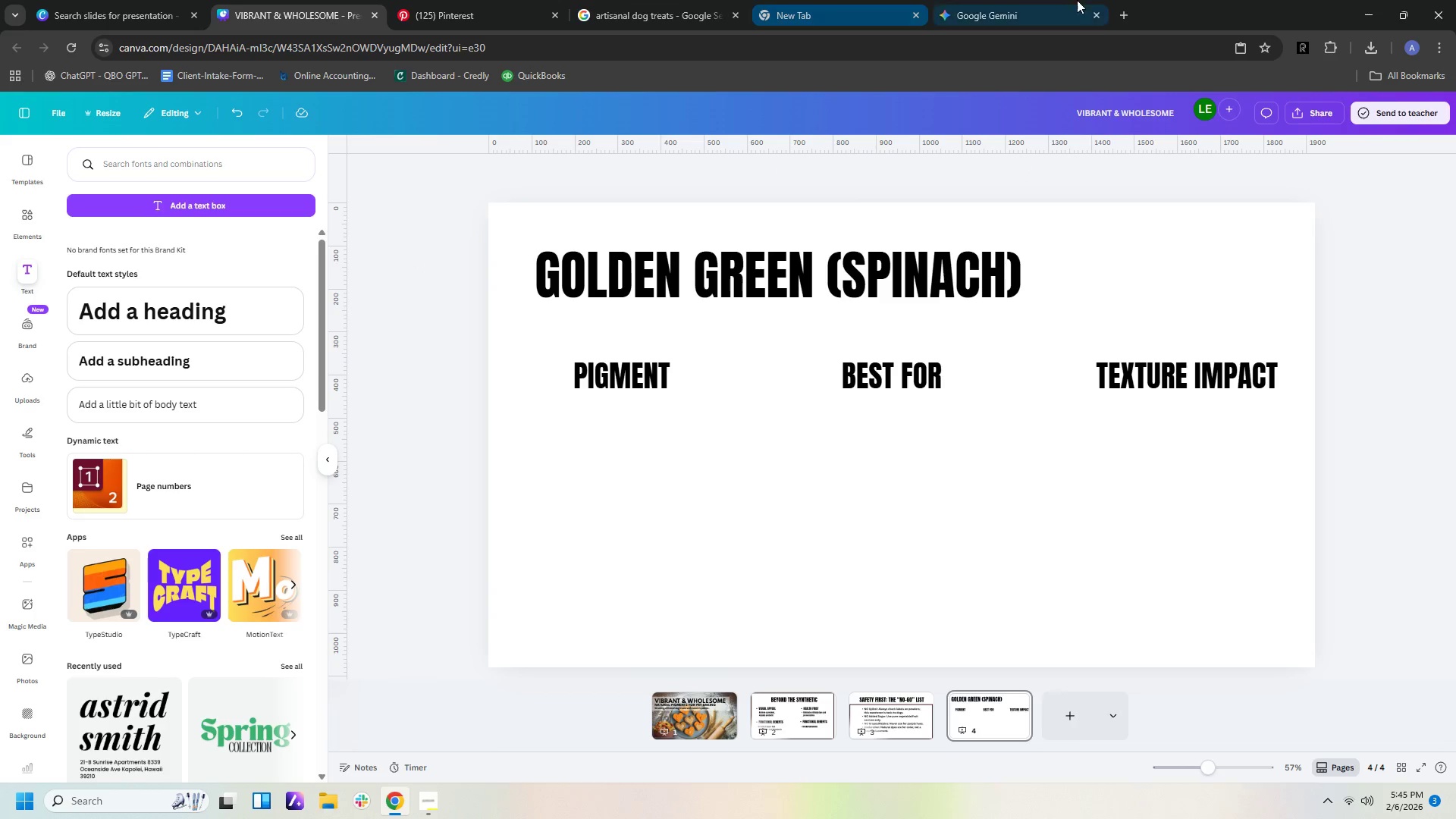 
left_click([1068, 21])
 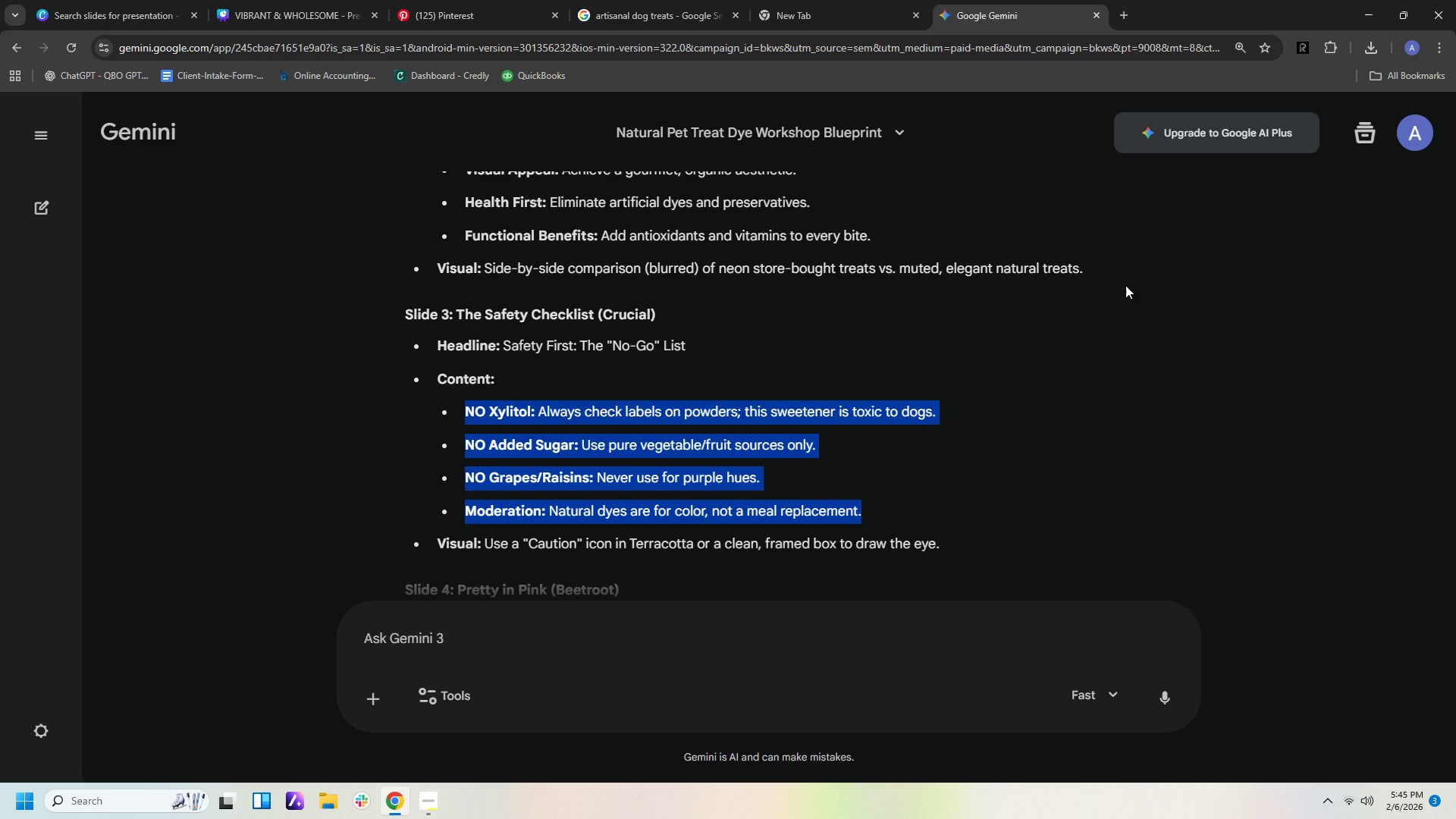 
scroll: coordinate [1118, 354], scroll_direction: down, amount: 4.0
 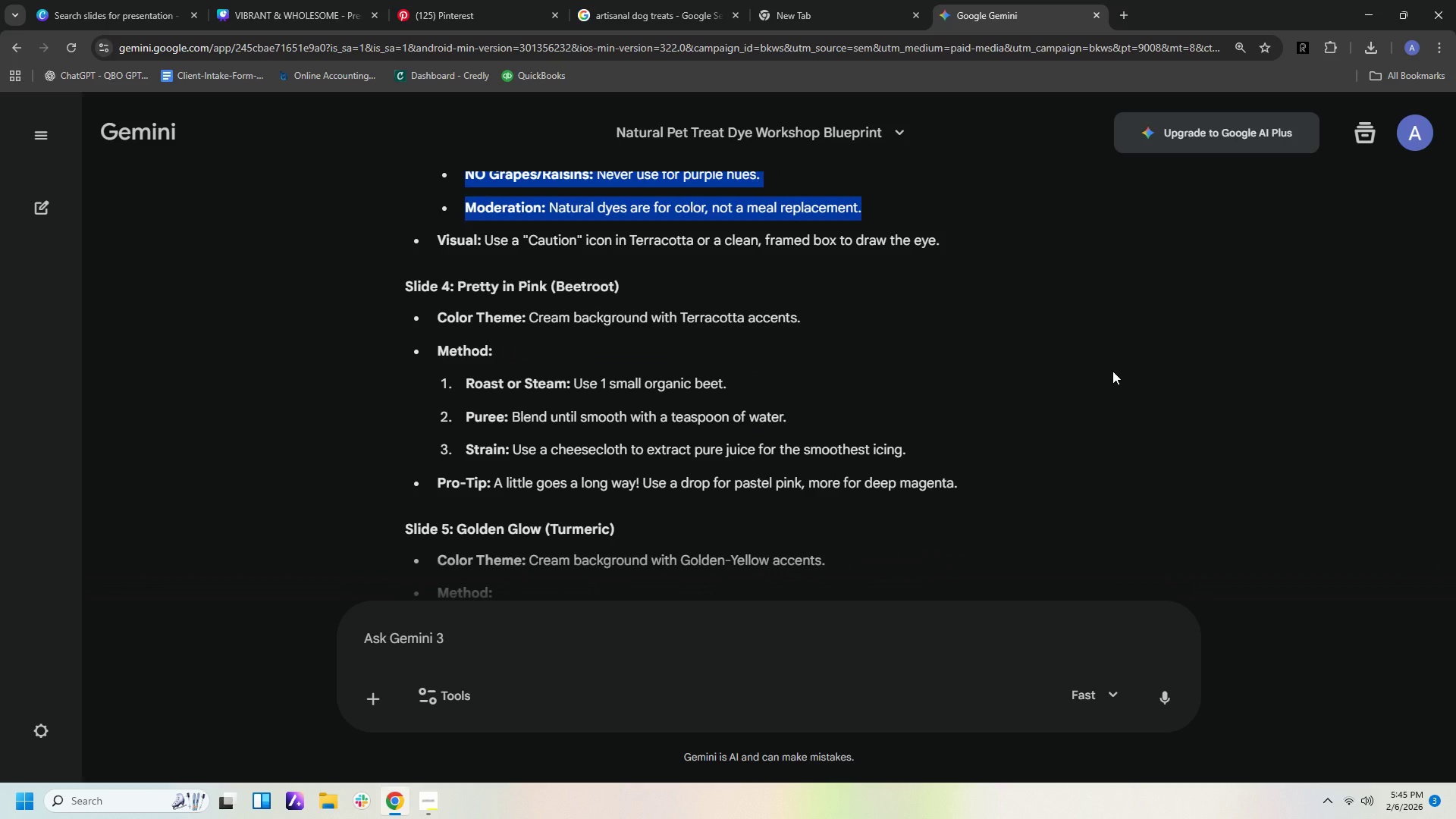 
scroll: coordinate [1112, 371], scroll_direction: up, amount: 1.0
 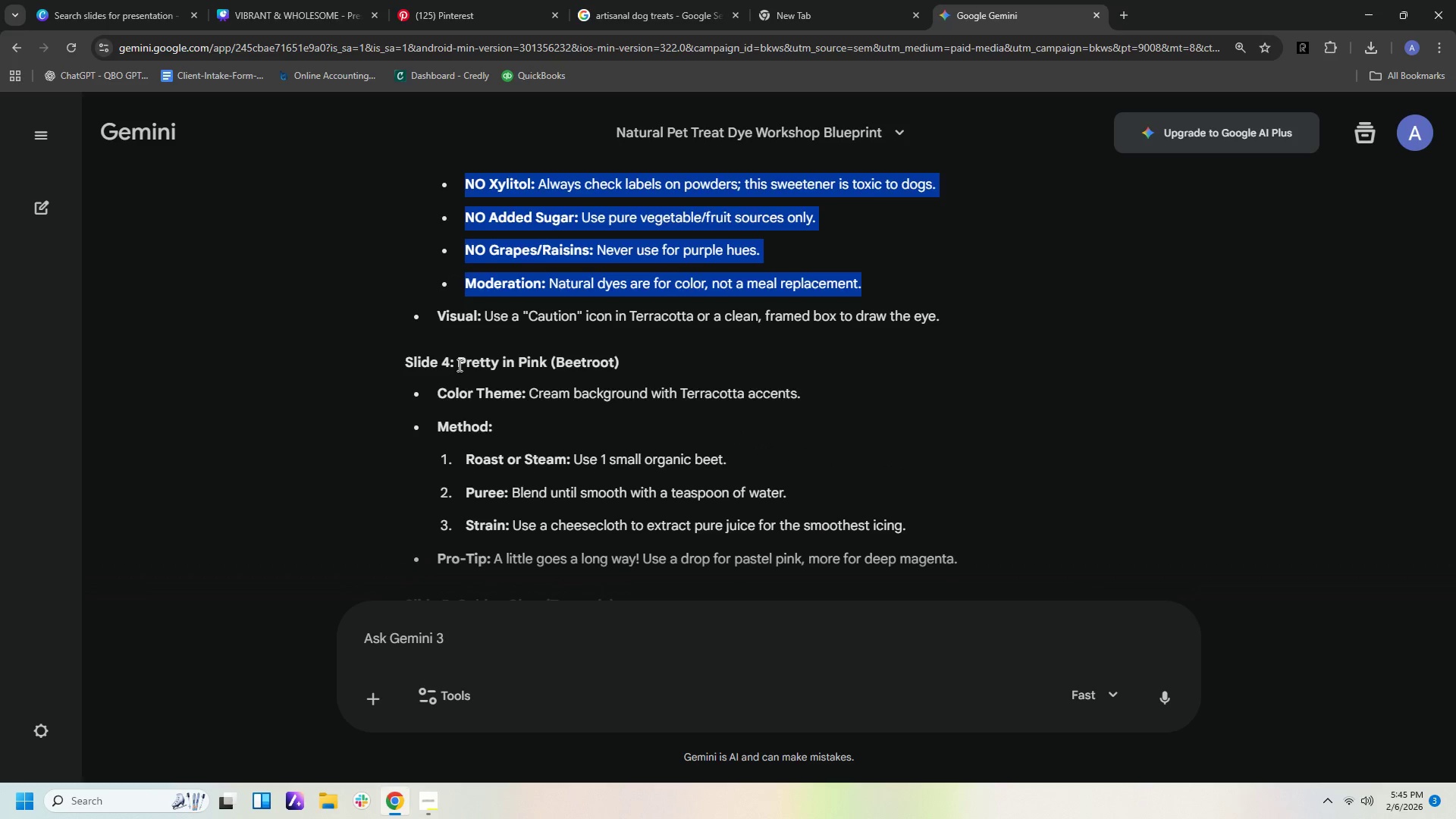 
left_click_drag(start_coordinate=[456, 362], to_coordinate=[972, 539])
 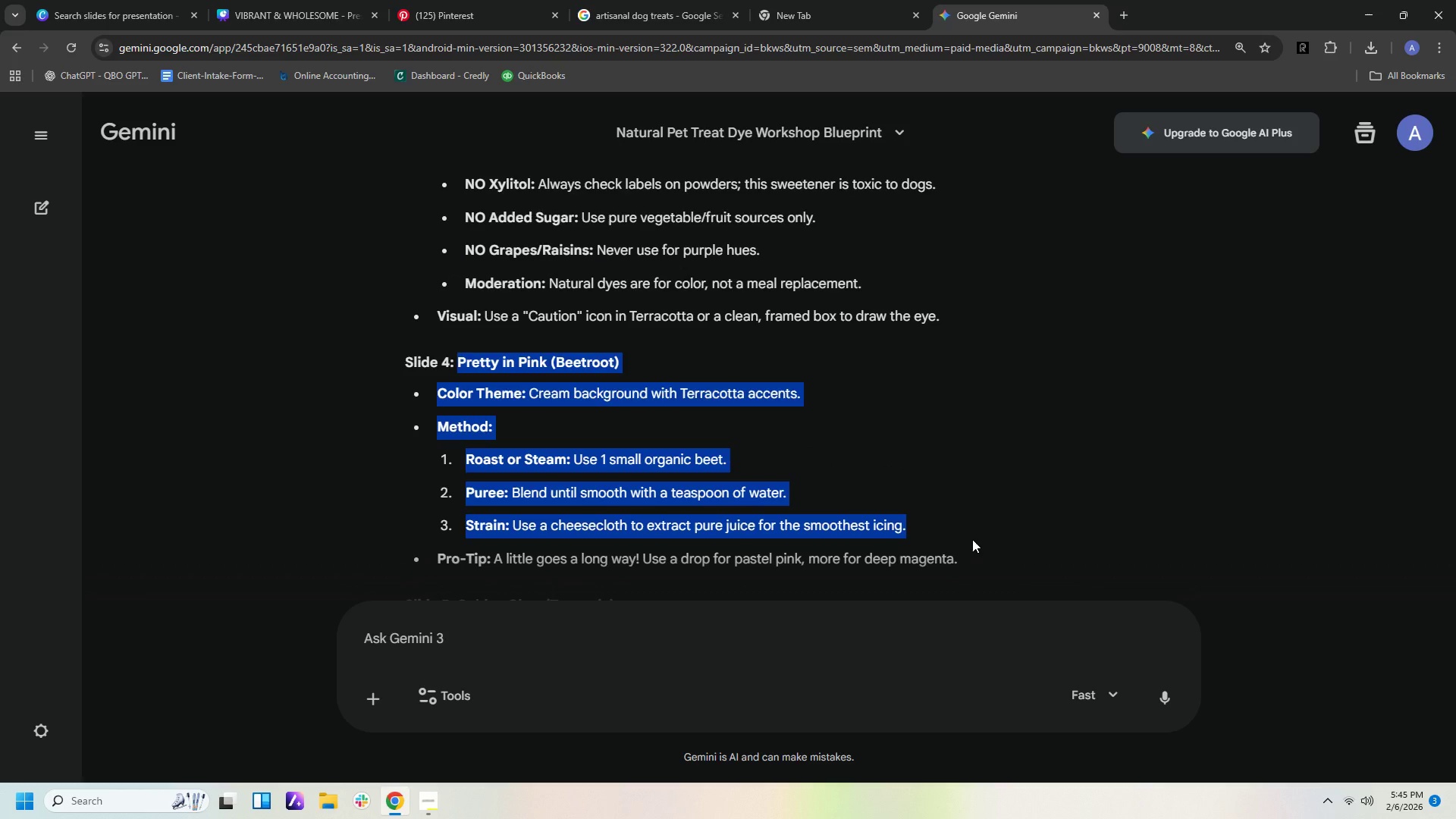 
key(Control+C)
 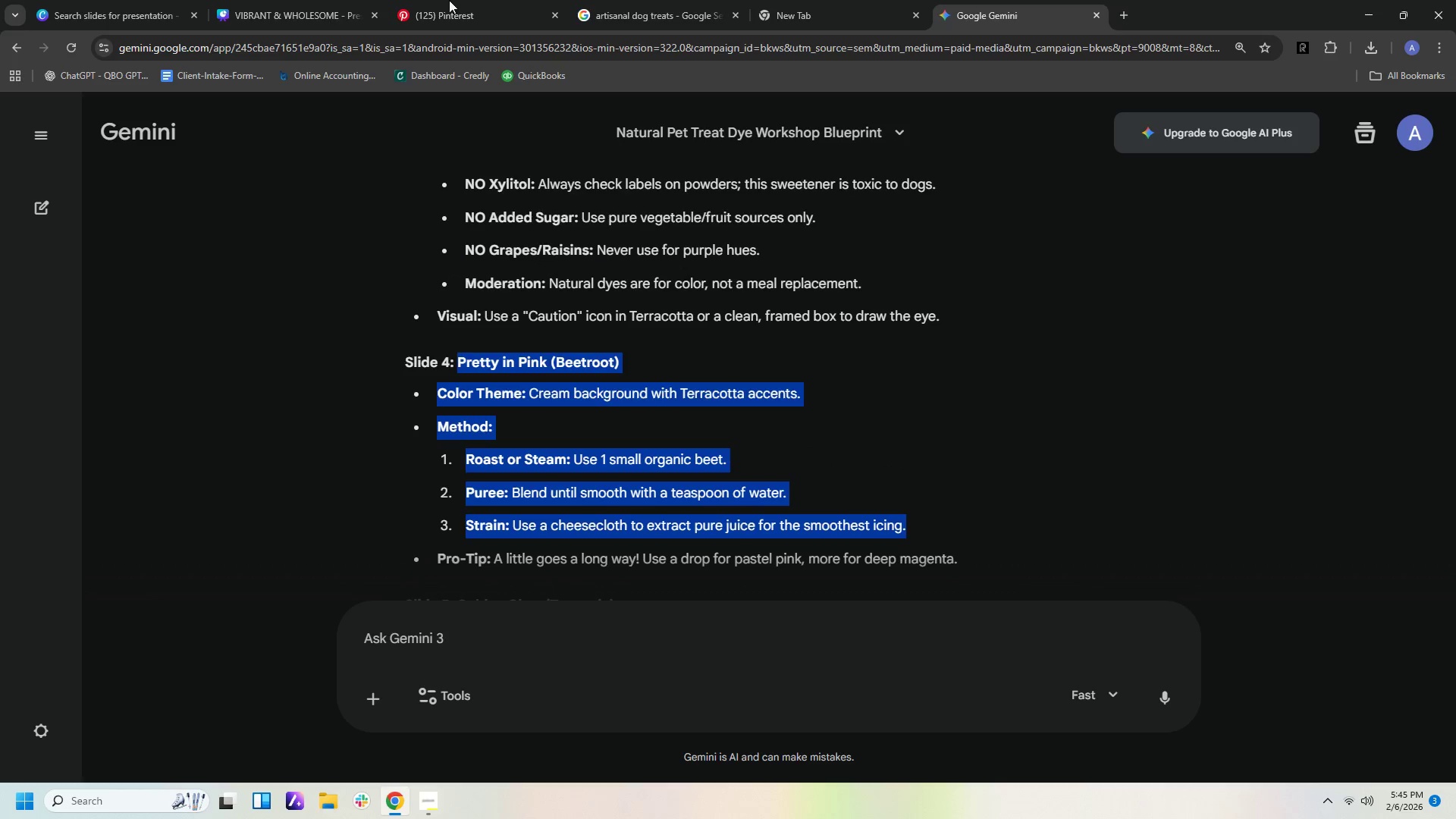 
left_click([438, 13])
 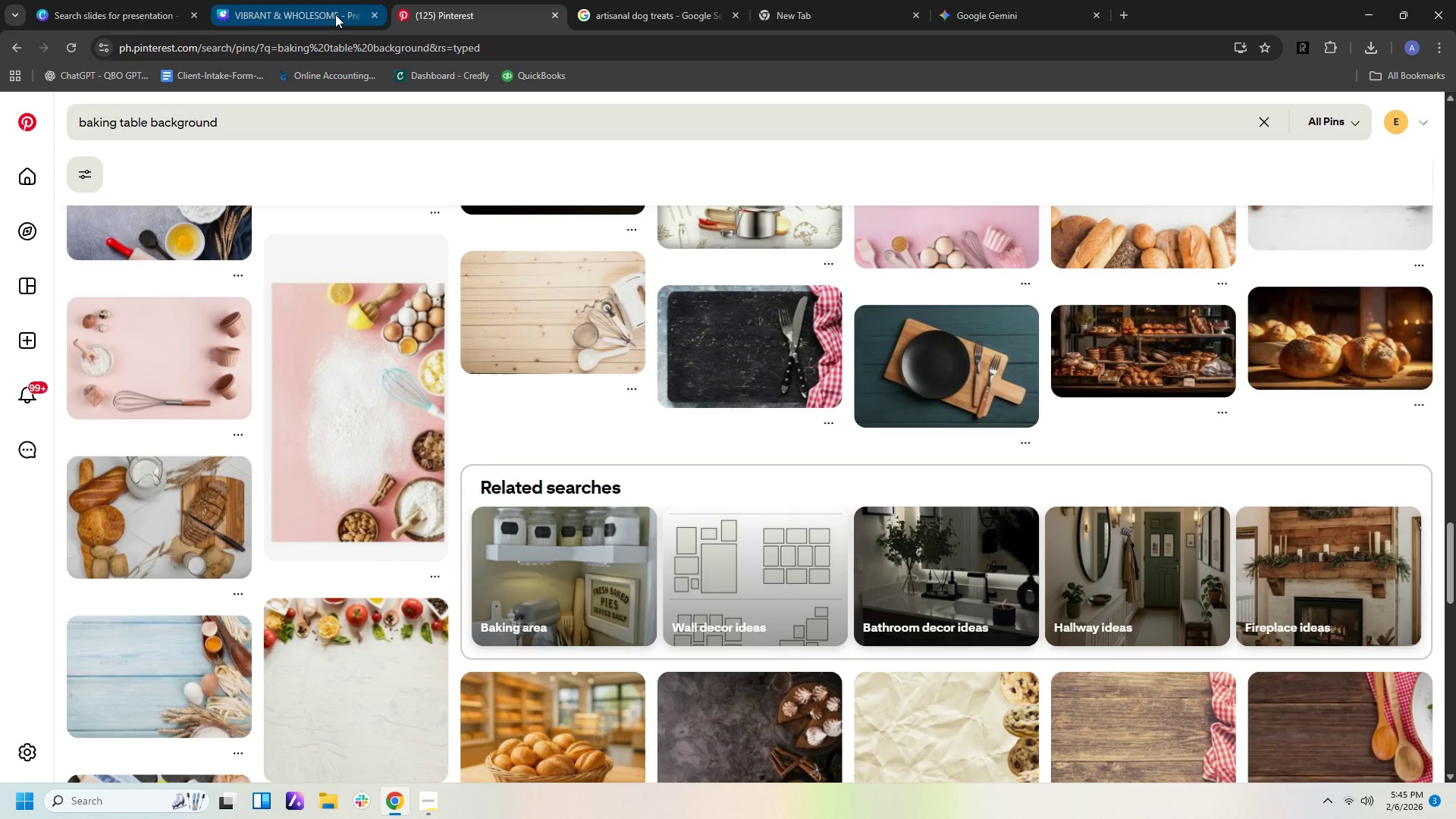 
left_click([335, 14])
 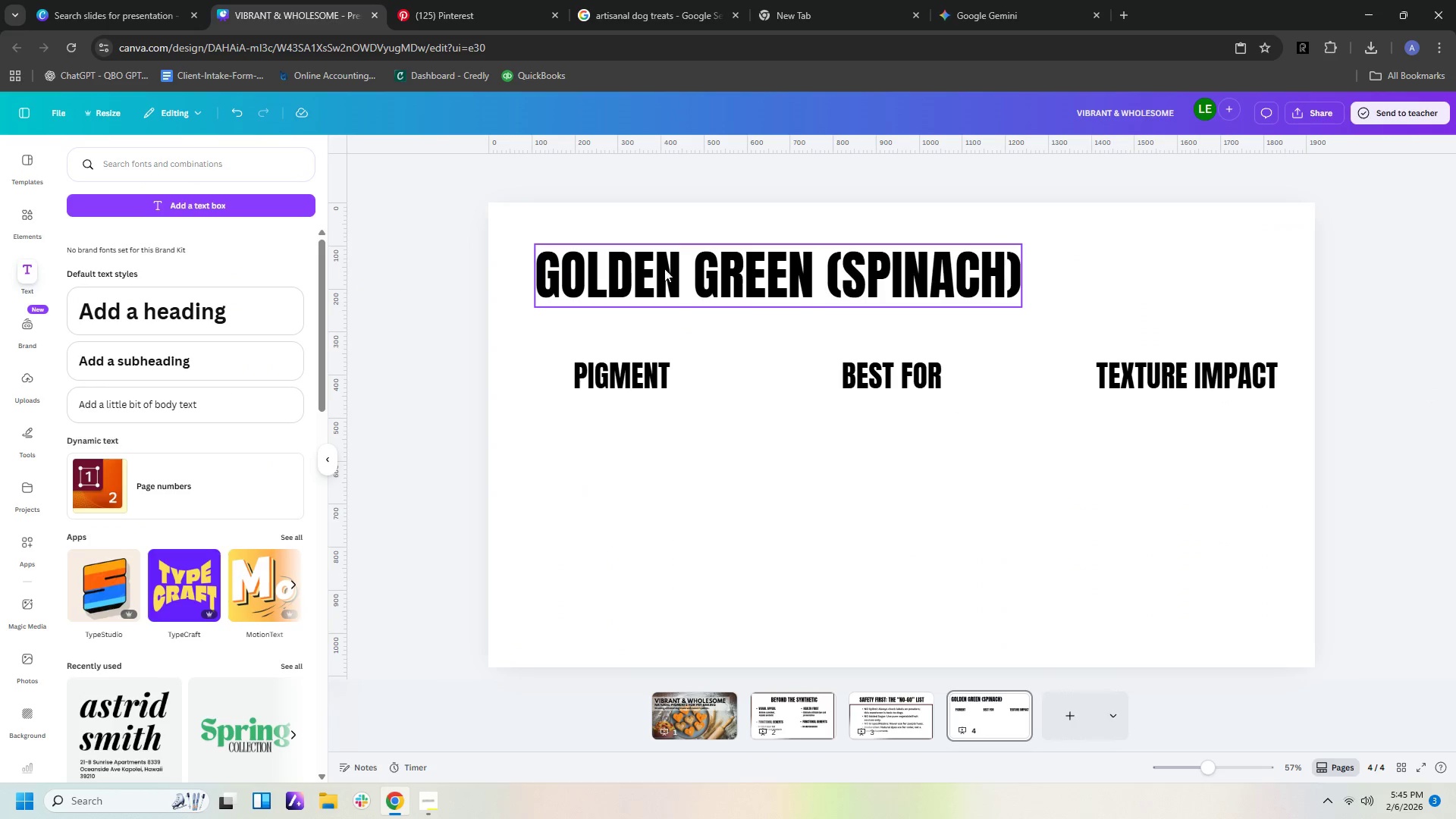 
wait(5.44)
 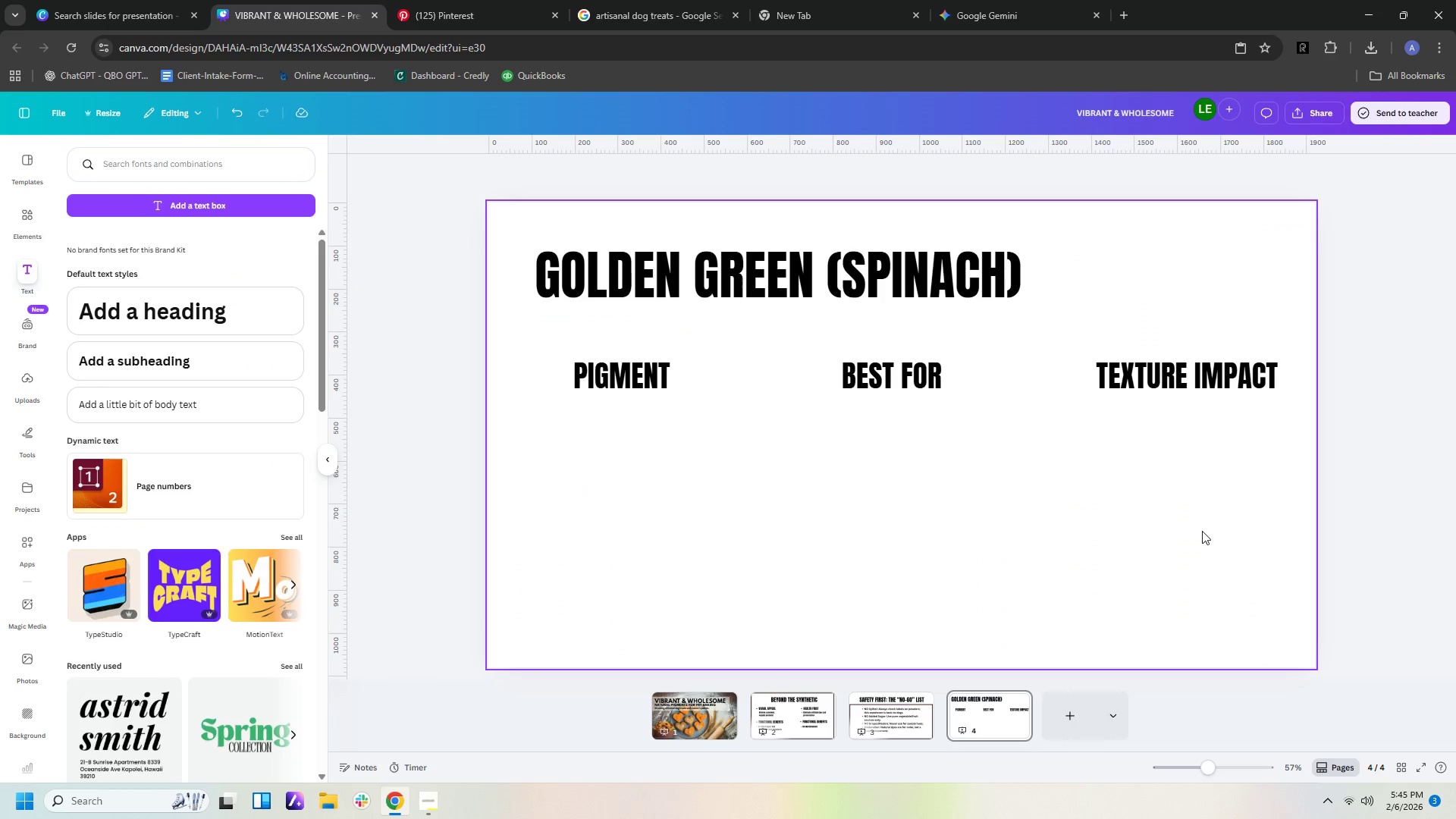 
left_click([651, 375])
 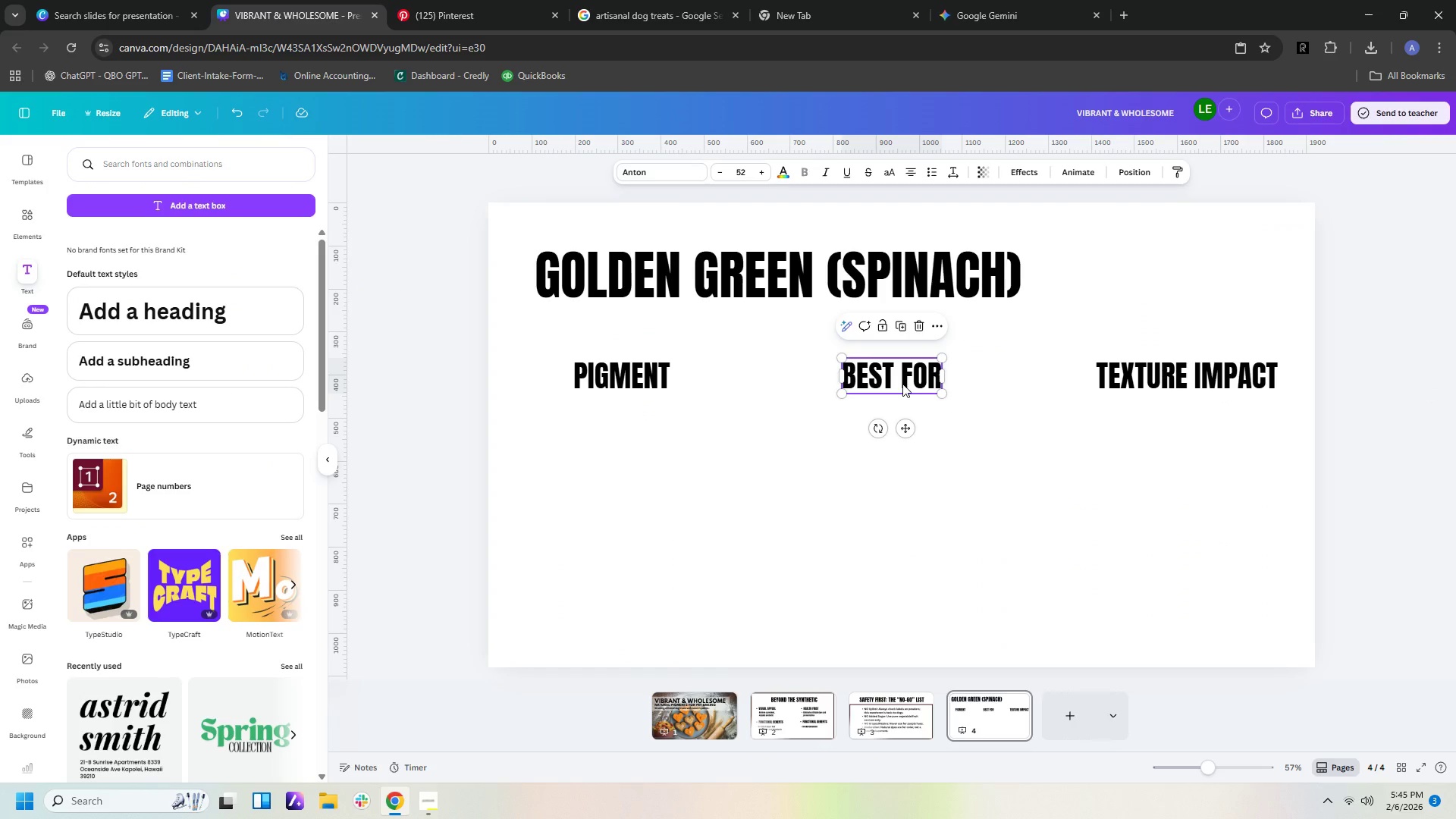 
key(Delete)
 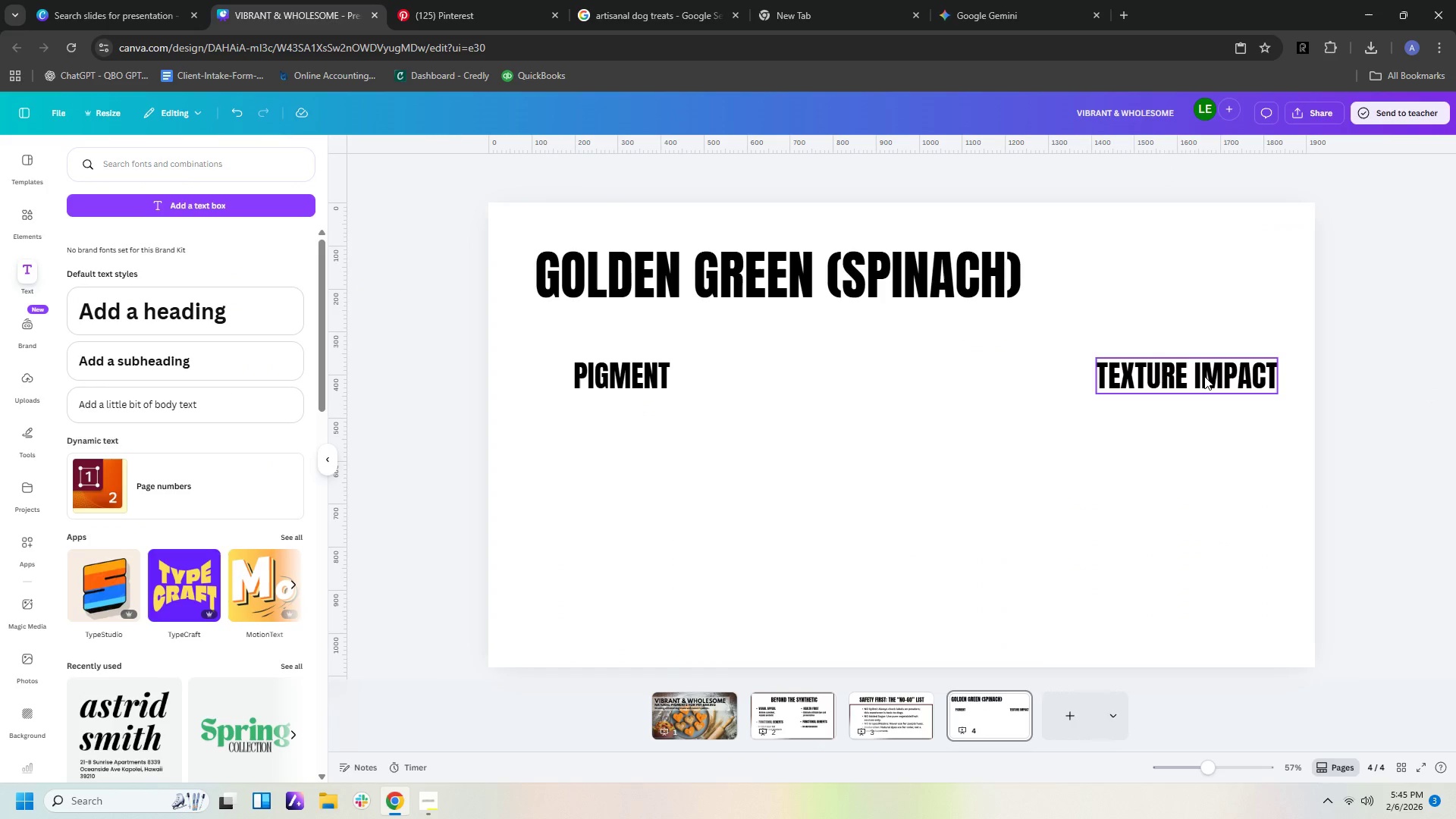 
left_click([1204, 376])
 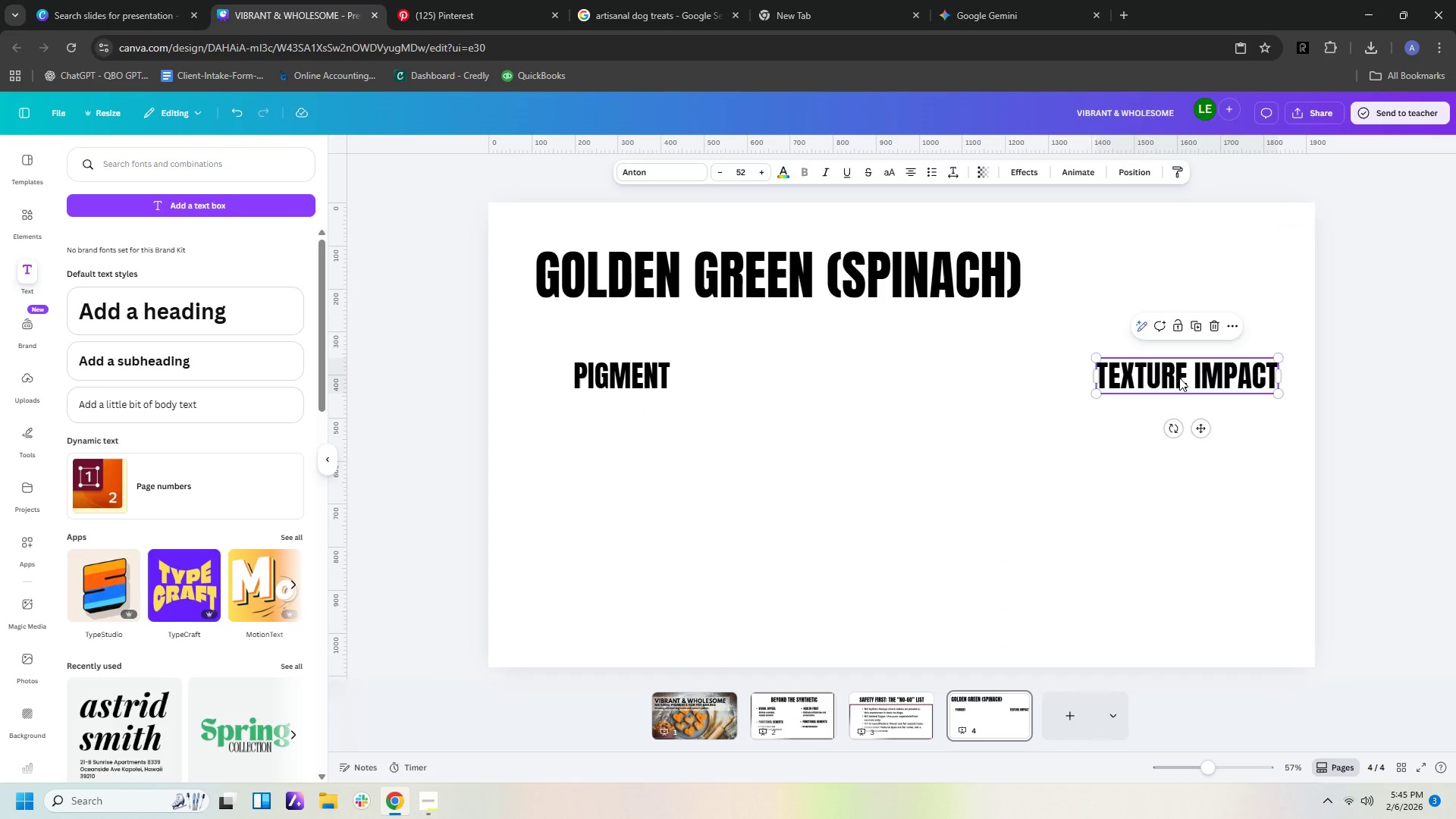 
key(Delete)
 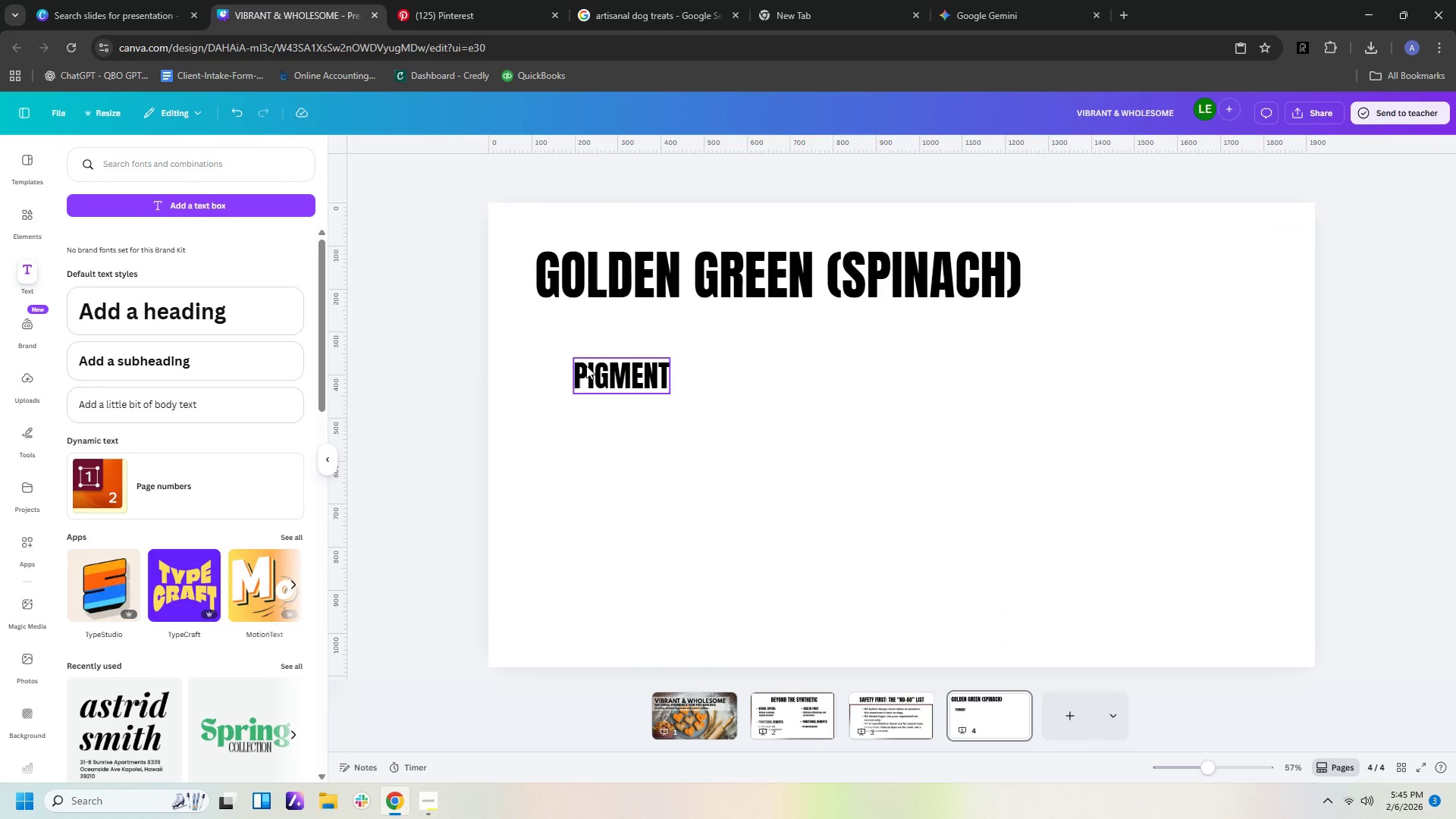 
double_click([589, 366])
 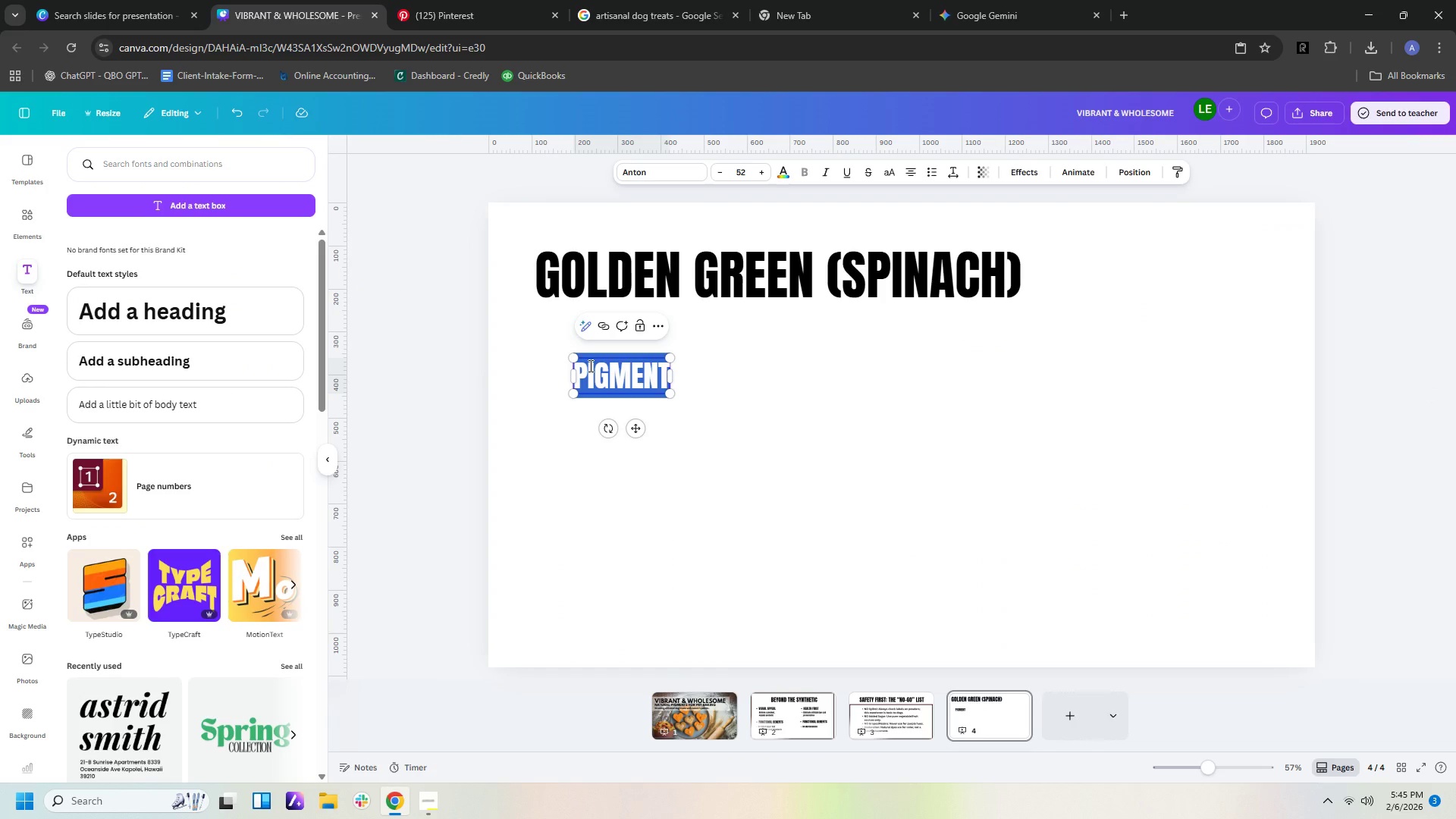 
key(Control+V)
 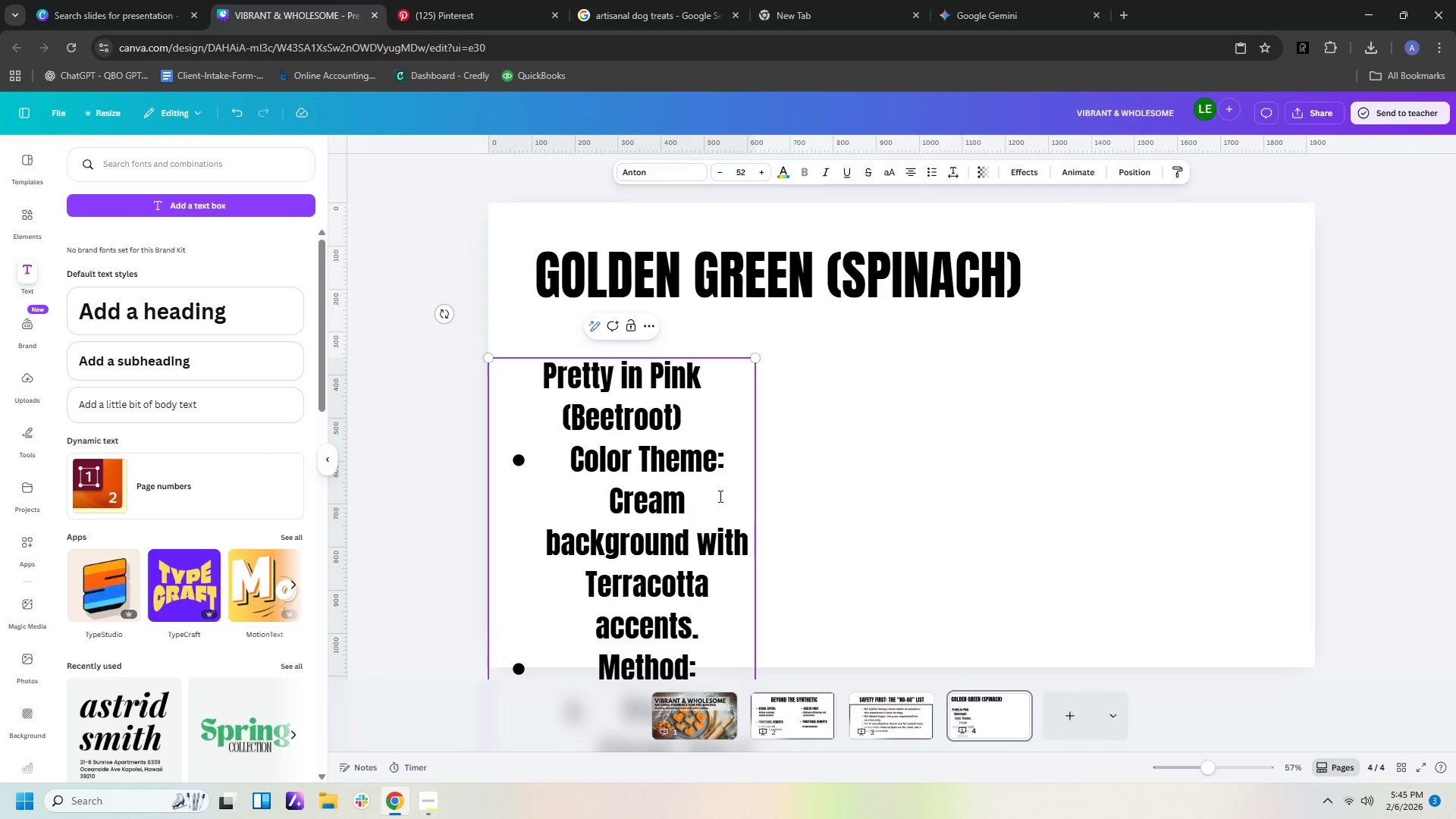 
left_click([909, 421])
 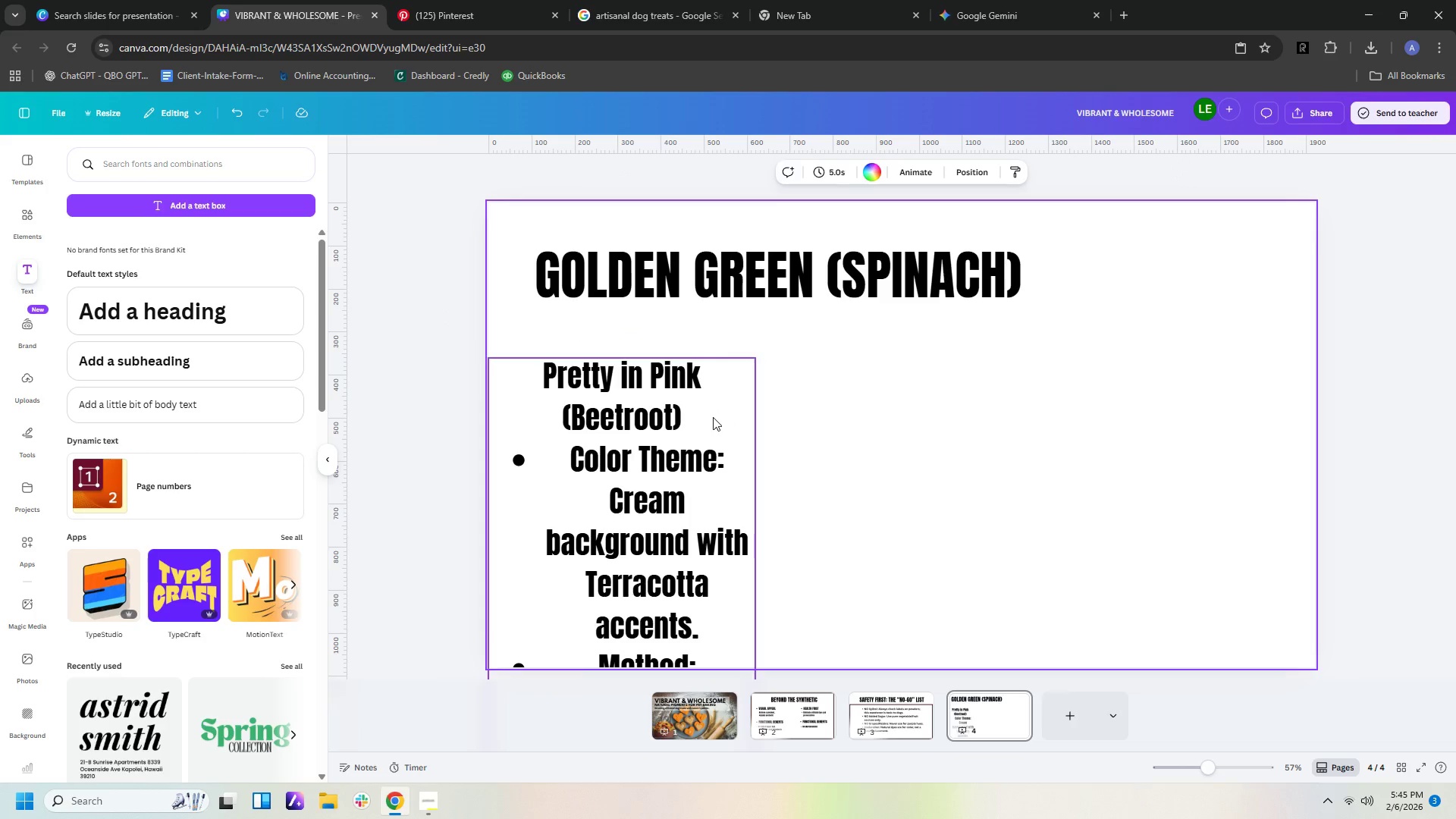 
left_click([713, 417])
 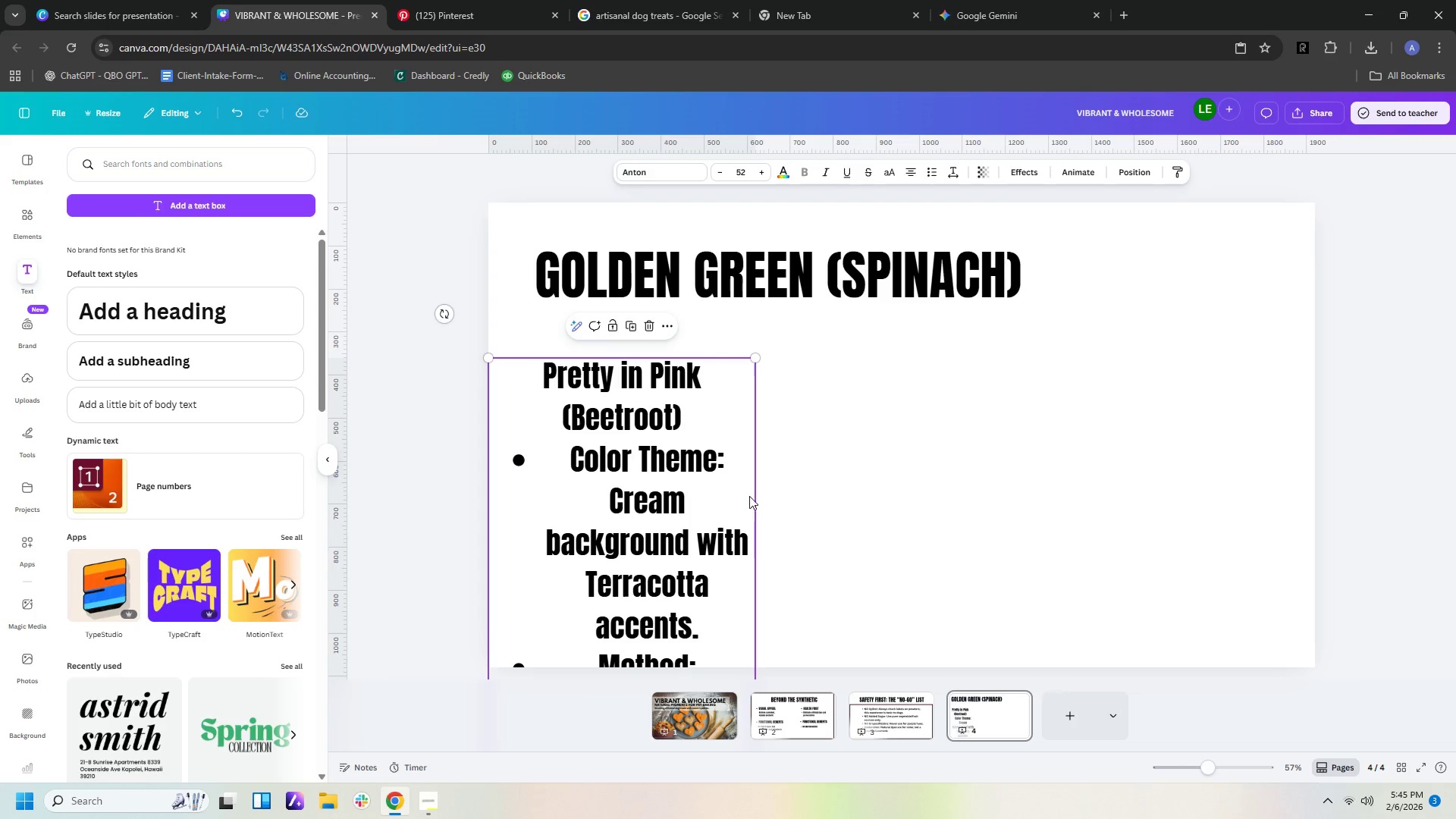 
left_click_drag(start_coordinate=[734, 482], to_coordinate=[821, 430])
 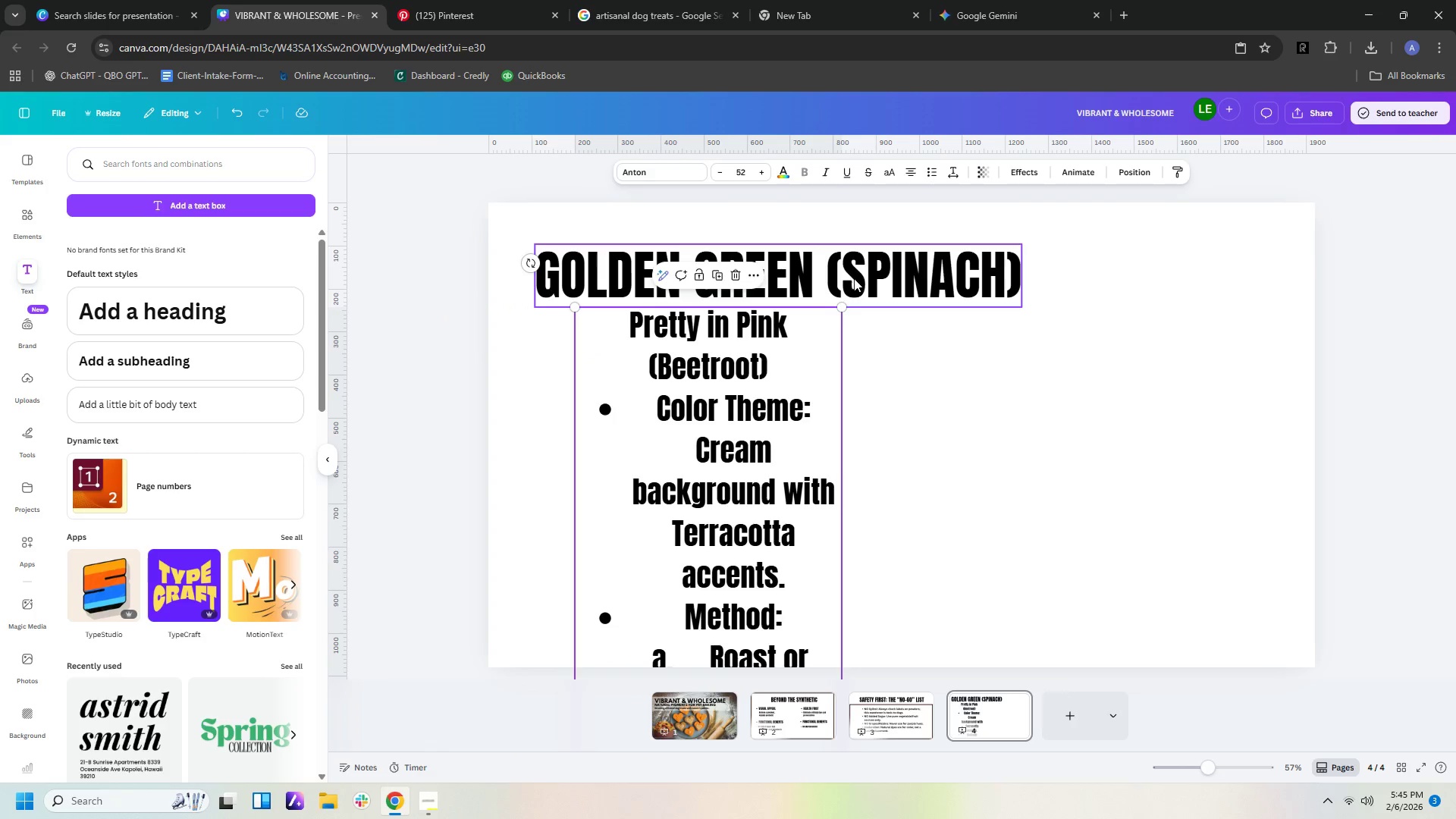 
left_click([855, 278])
 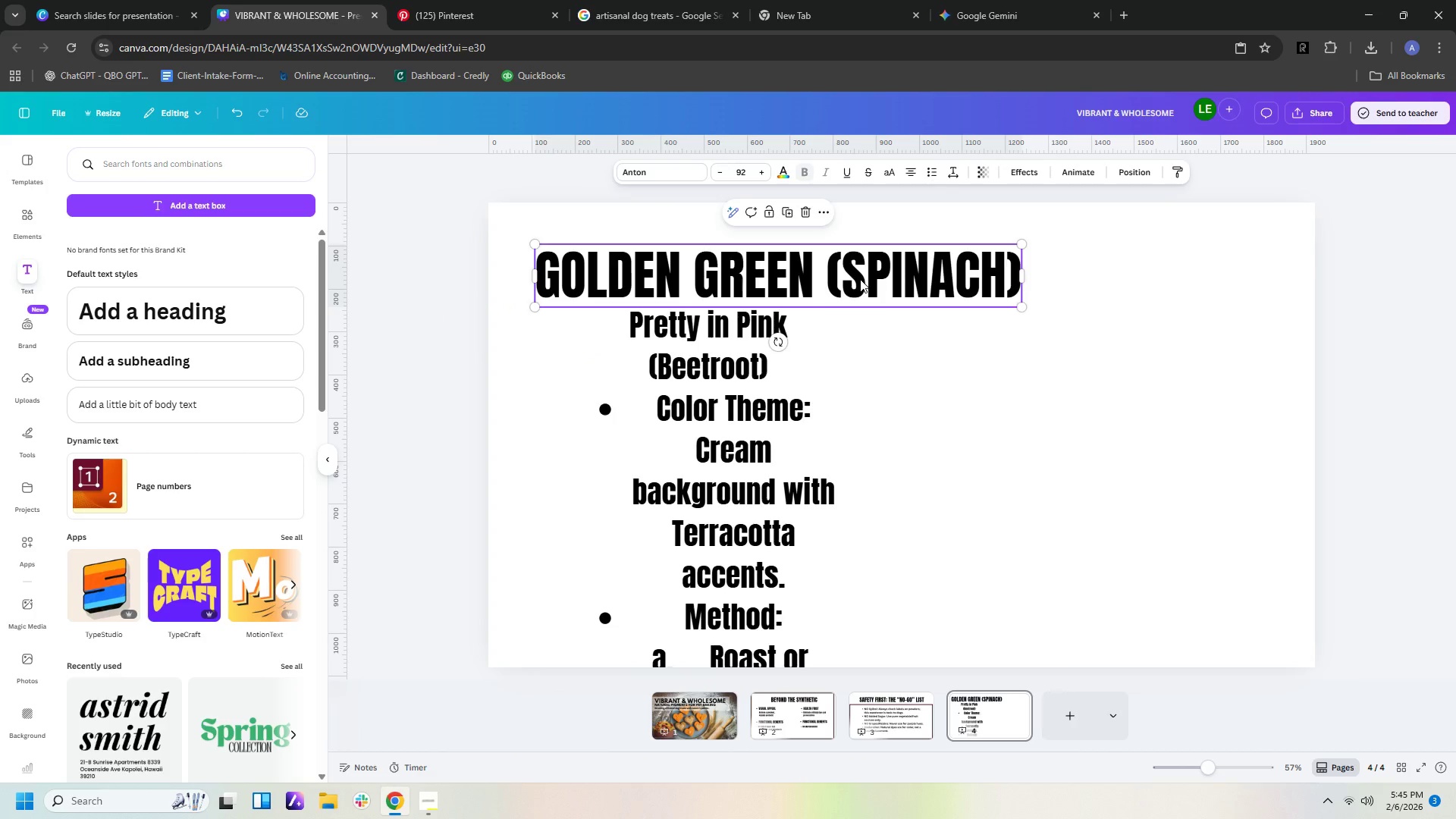 
key(Delete)
 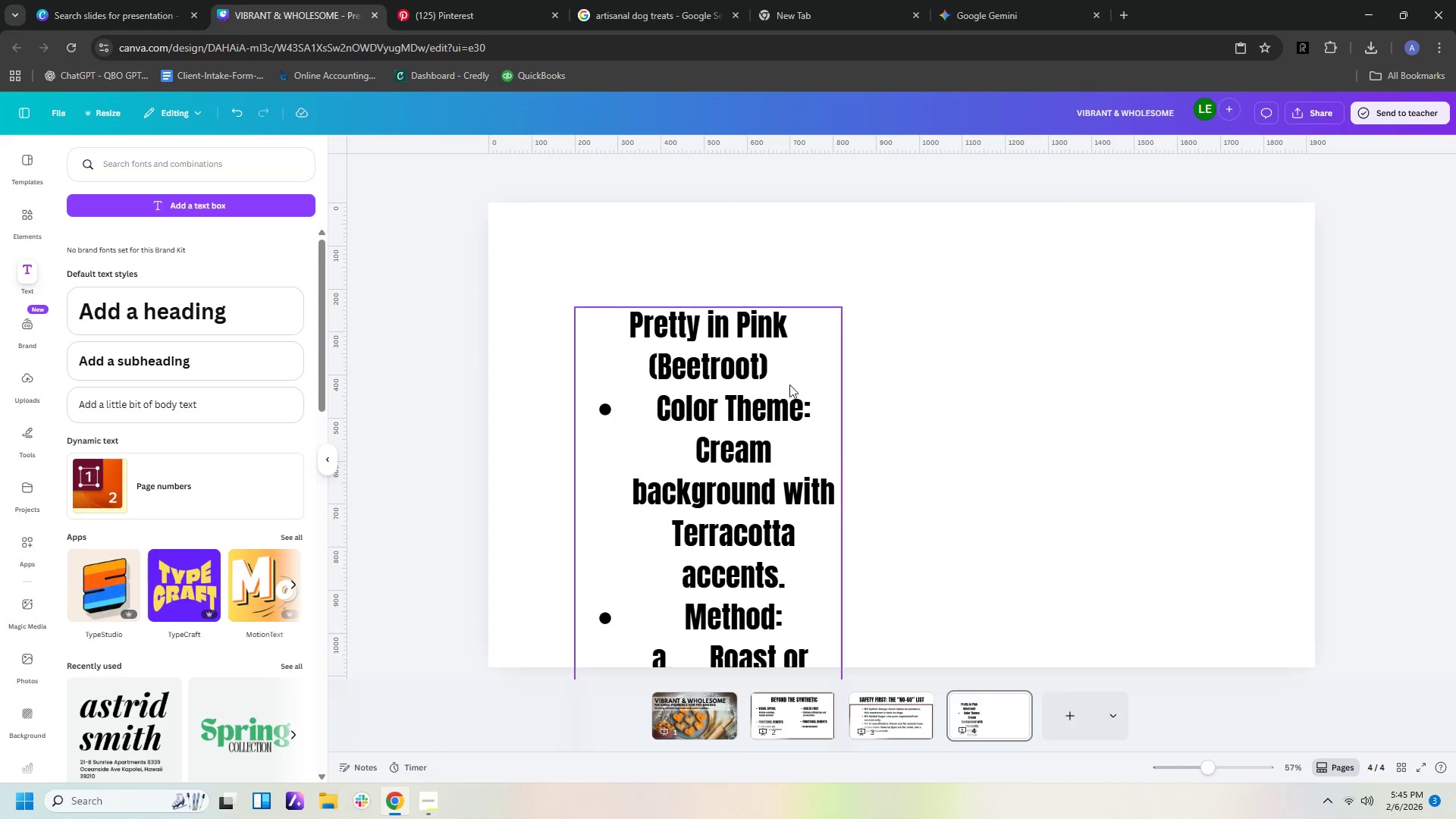 
left_click_drag(start_coordinate=[787, 388], to_coordinate=[798, 304])
 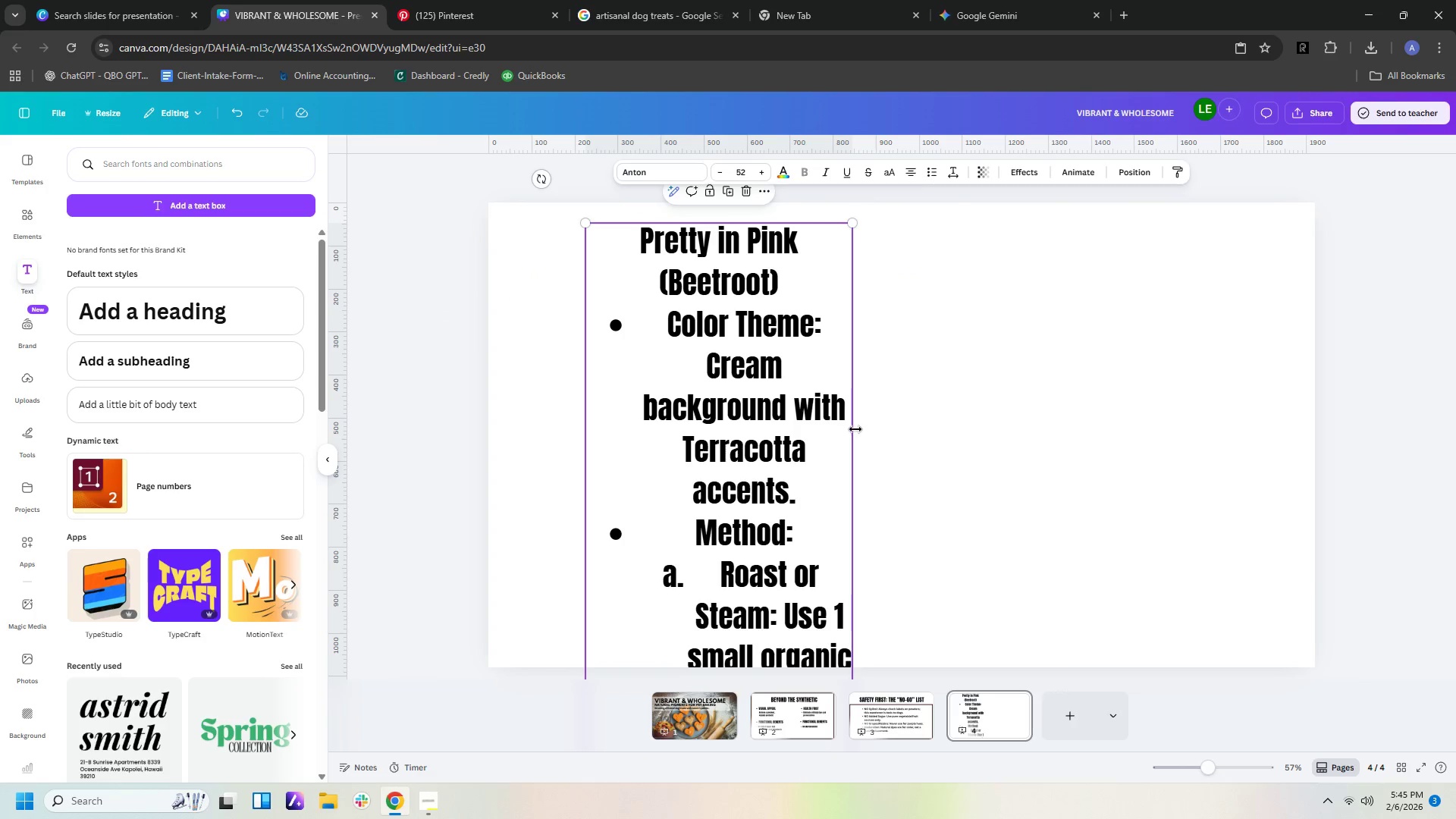 
left_click_drag(start_coordinate=[855, 429], to_coordinate=[1208, 433])
 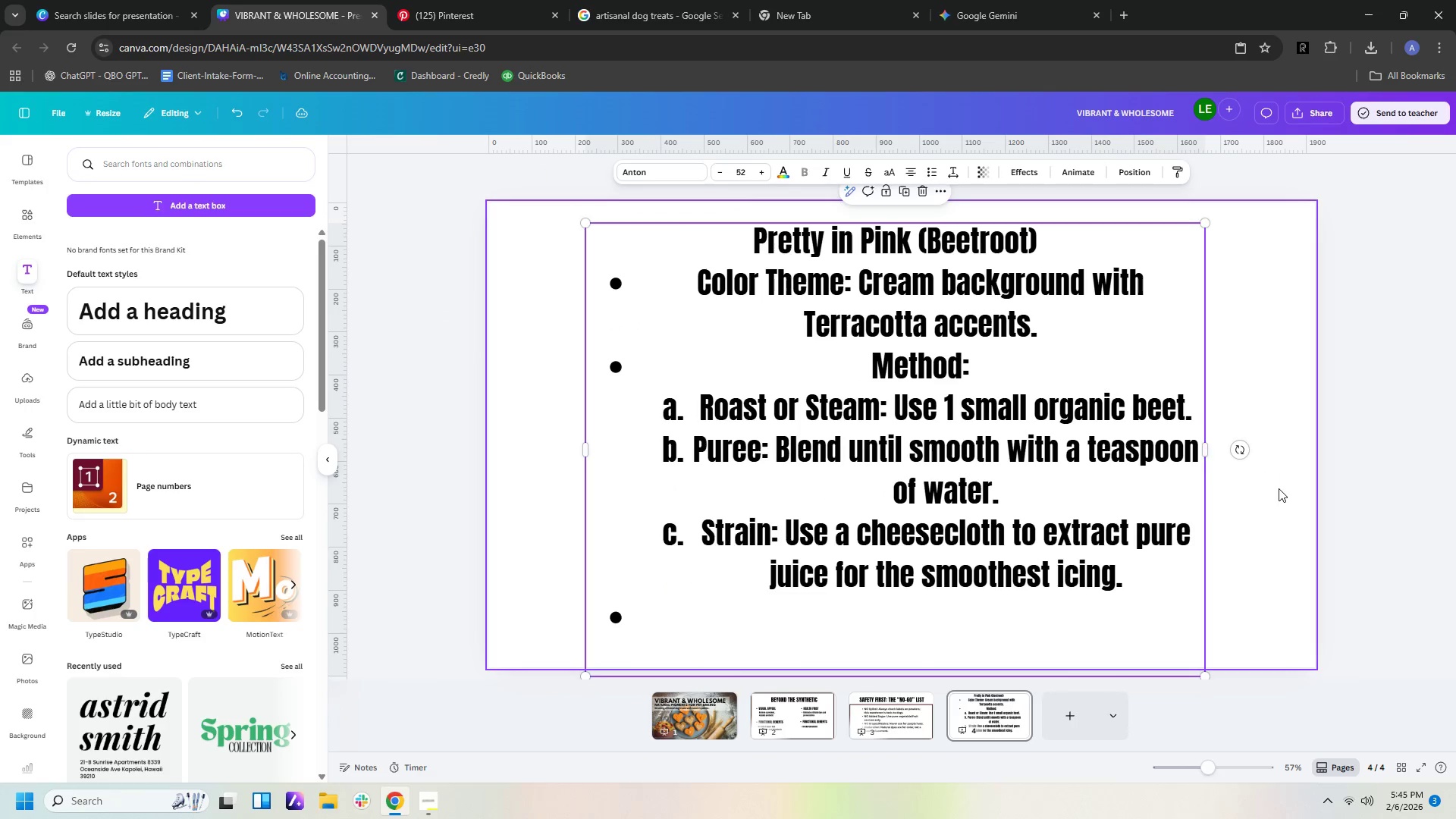 
scroll: coordinate [1281, 498], scroll_direction: down, amount: 3.0
 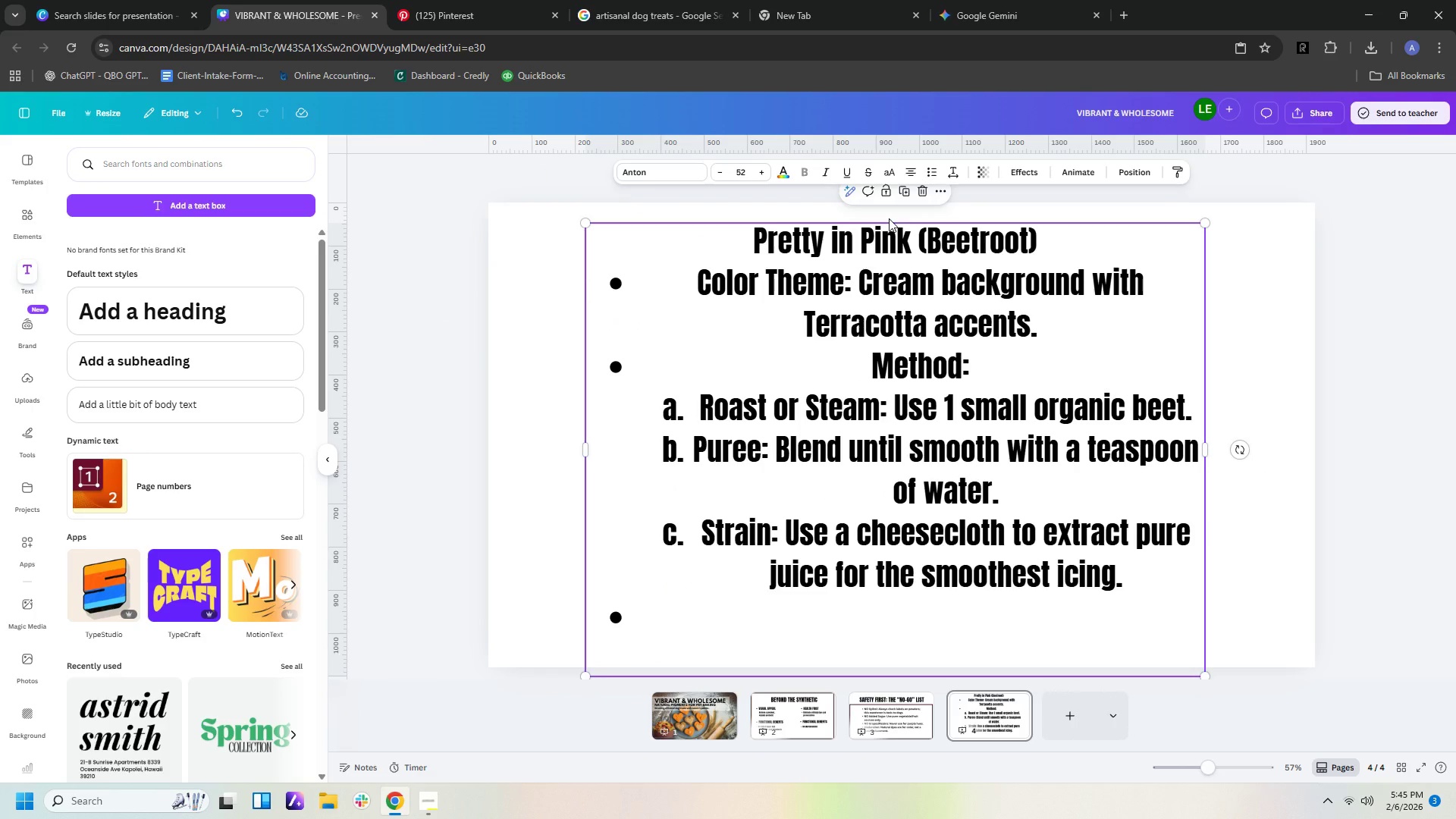 
left_click_drag(start_coordinate=[889, 224], to_coordinate=[886, 267])
 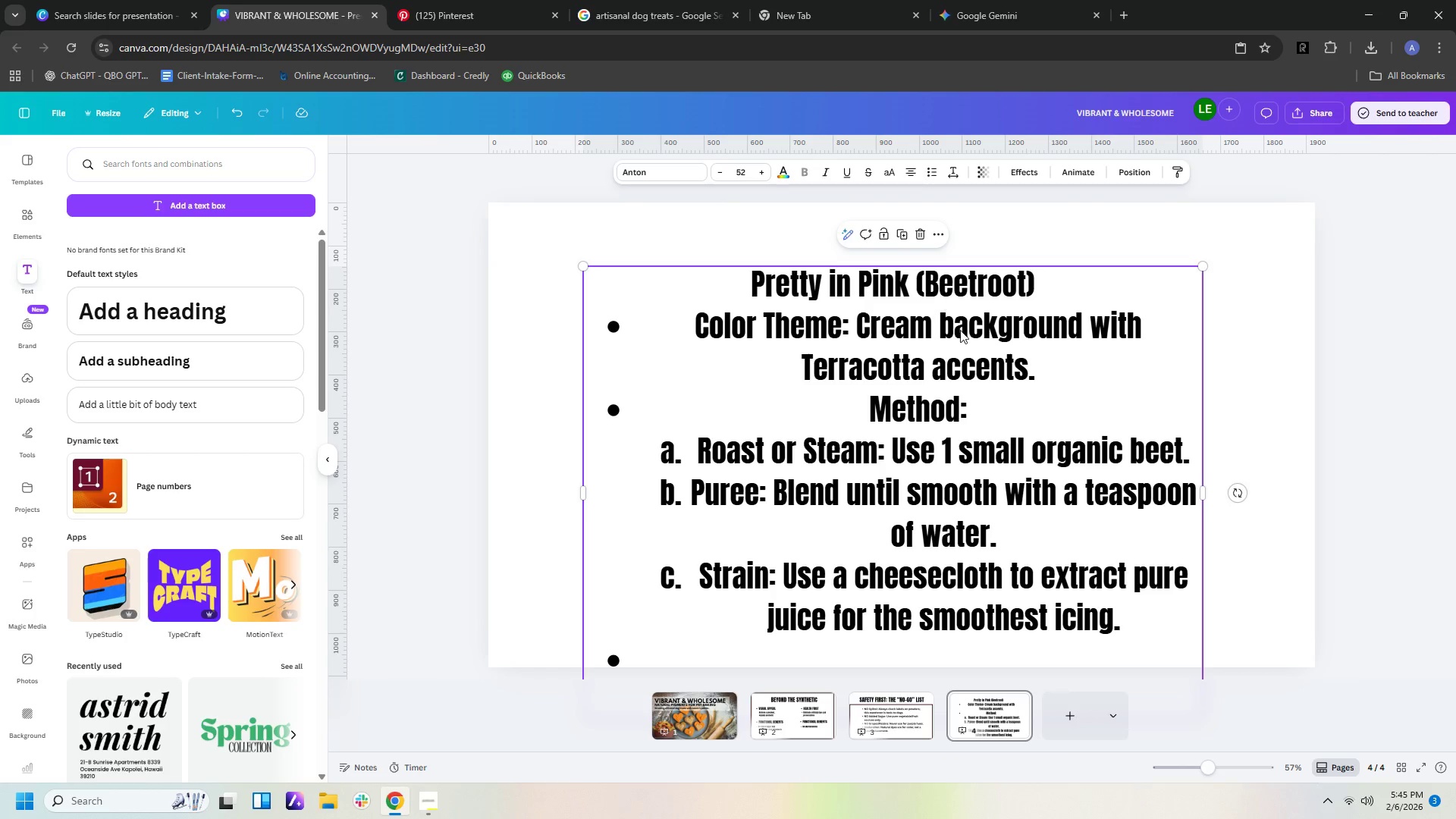 
left_click_drag(start_coordinate=[964, 359], to_coordinate=[954, 294])
 